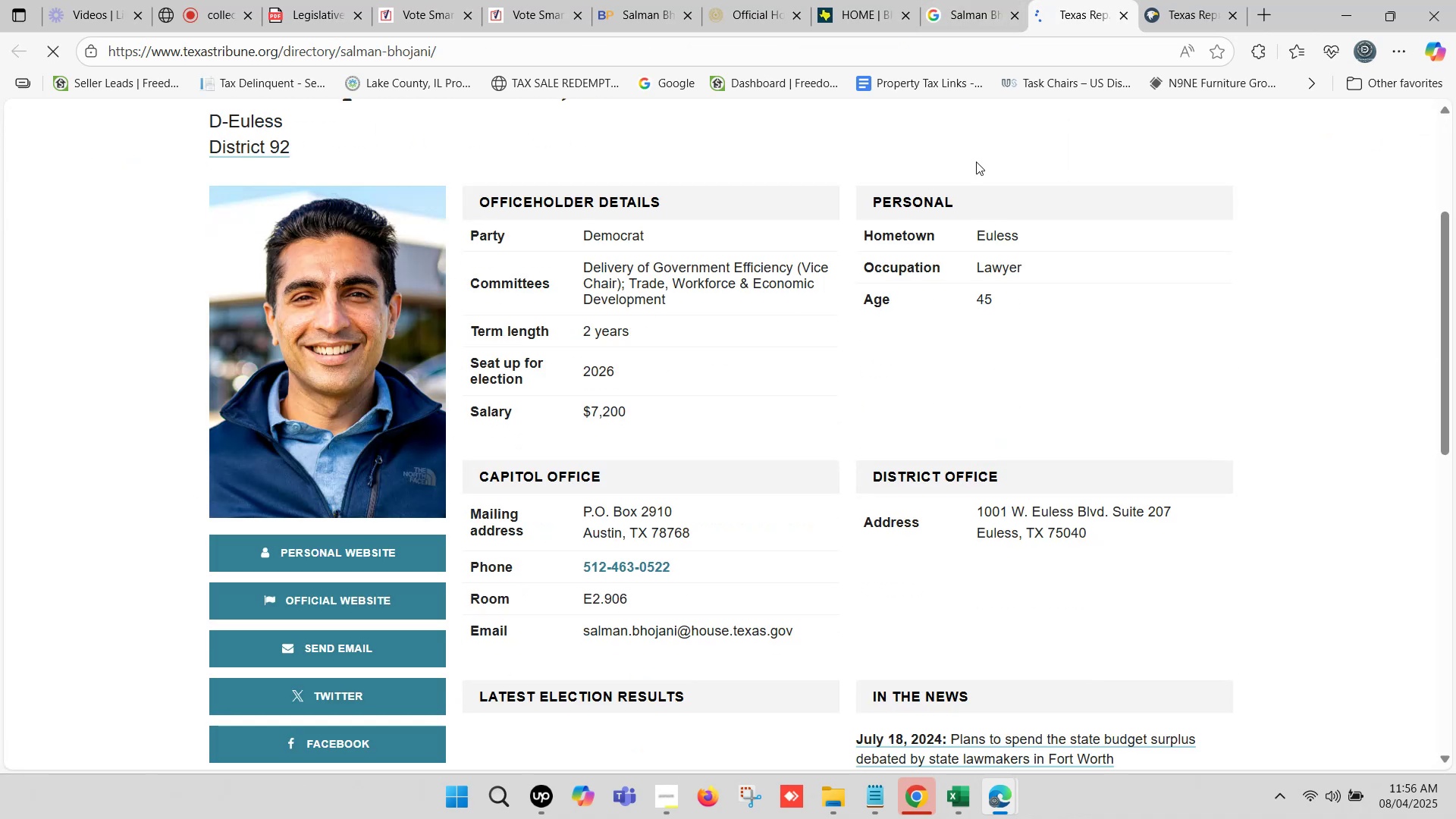 
left_click([999, 0])
 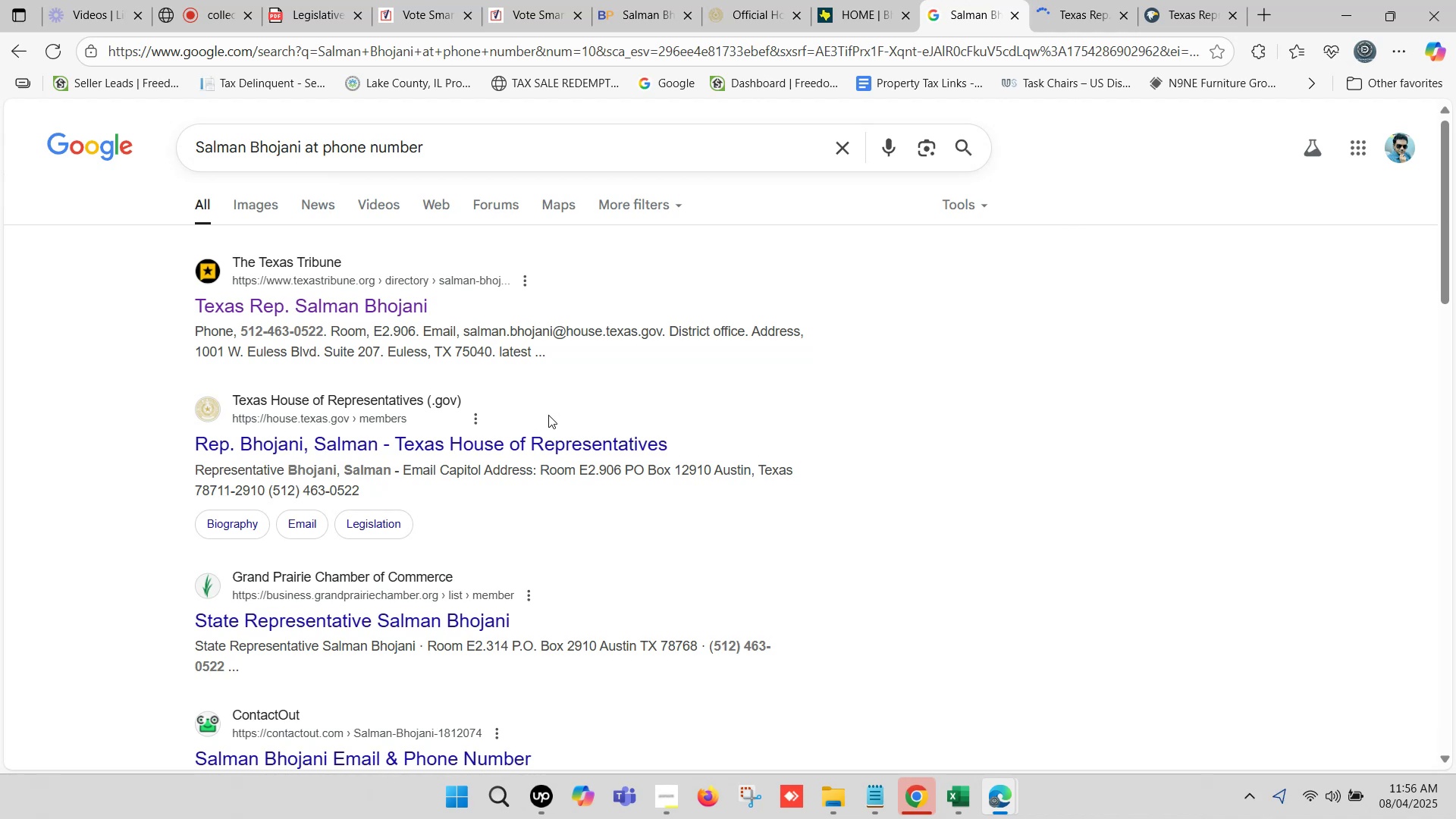 
scroll: coordinate [702, 480], scroll_direction: down, amount: 1.0
 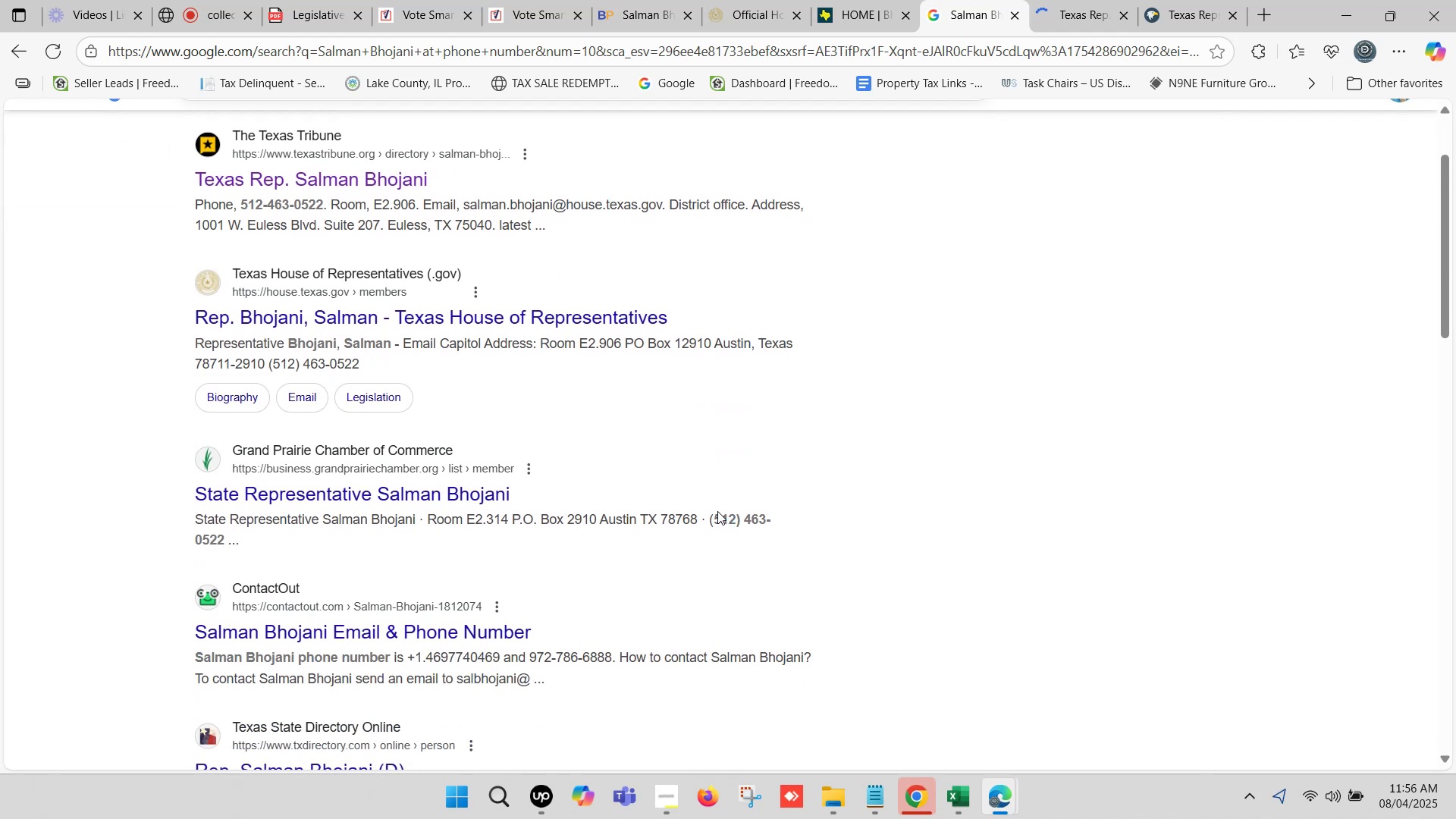 
left_click_drag(start_coordinate=[713, 517], to_coordinate=[225, 544])
 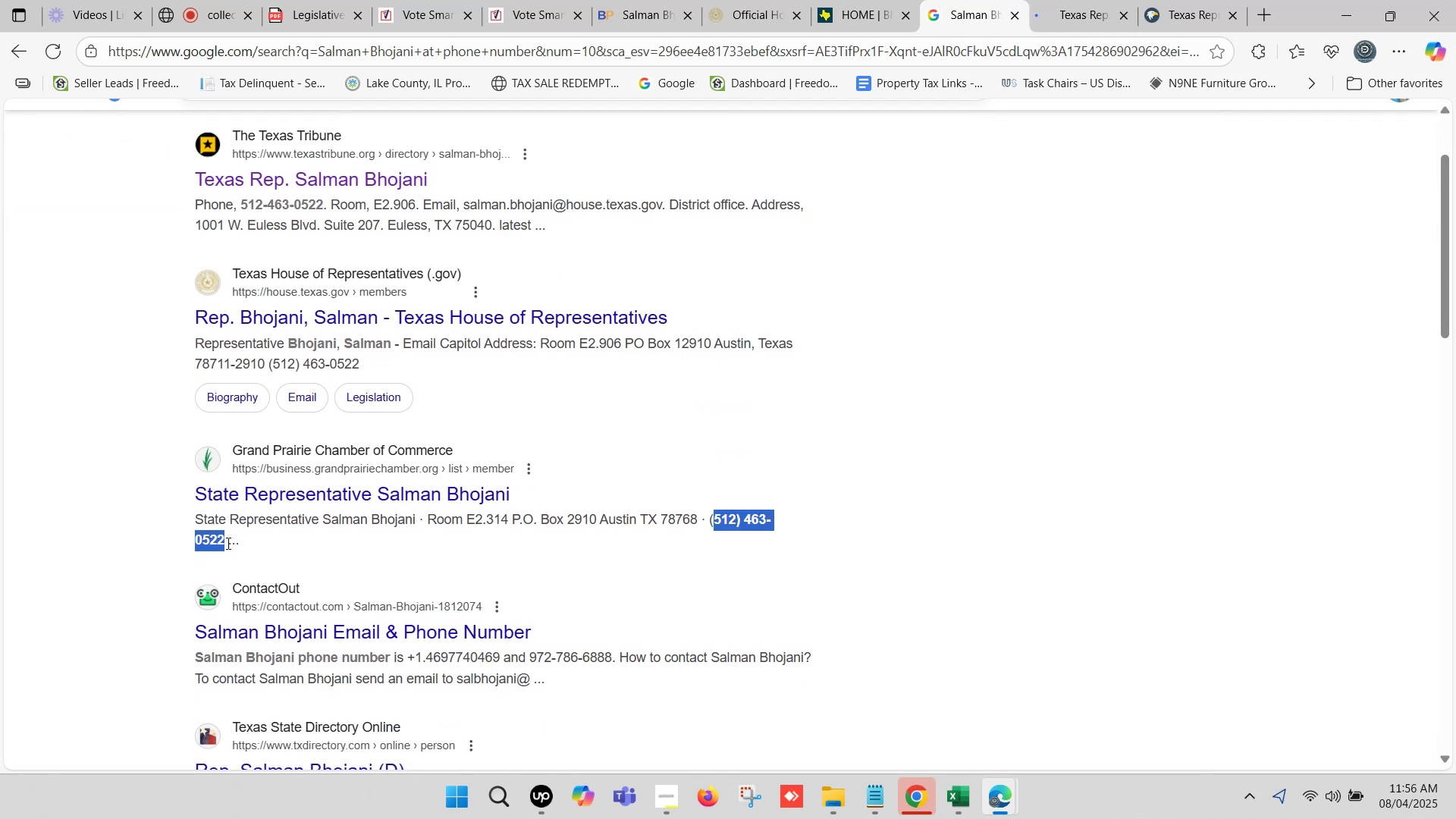 
key(Control+ControlLeft)
 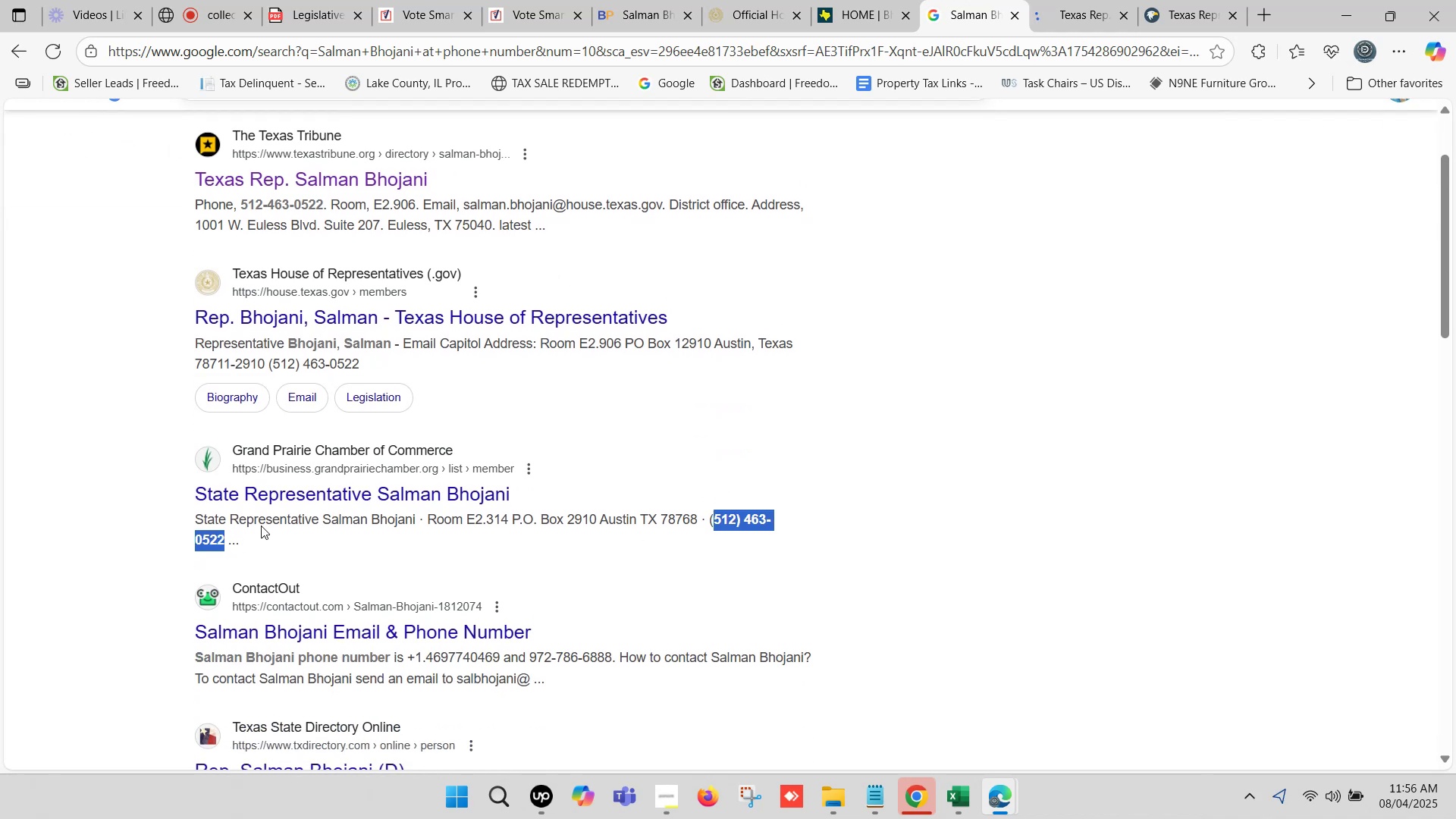 
key(Control+C)
 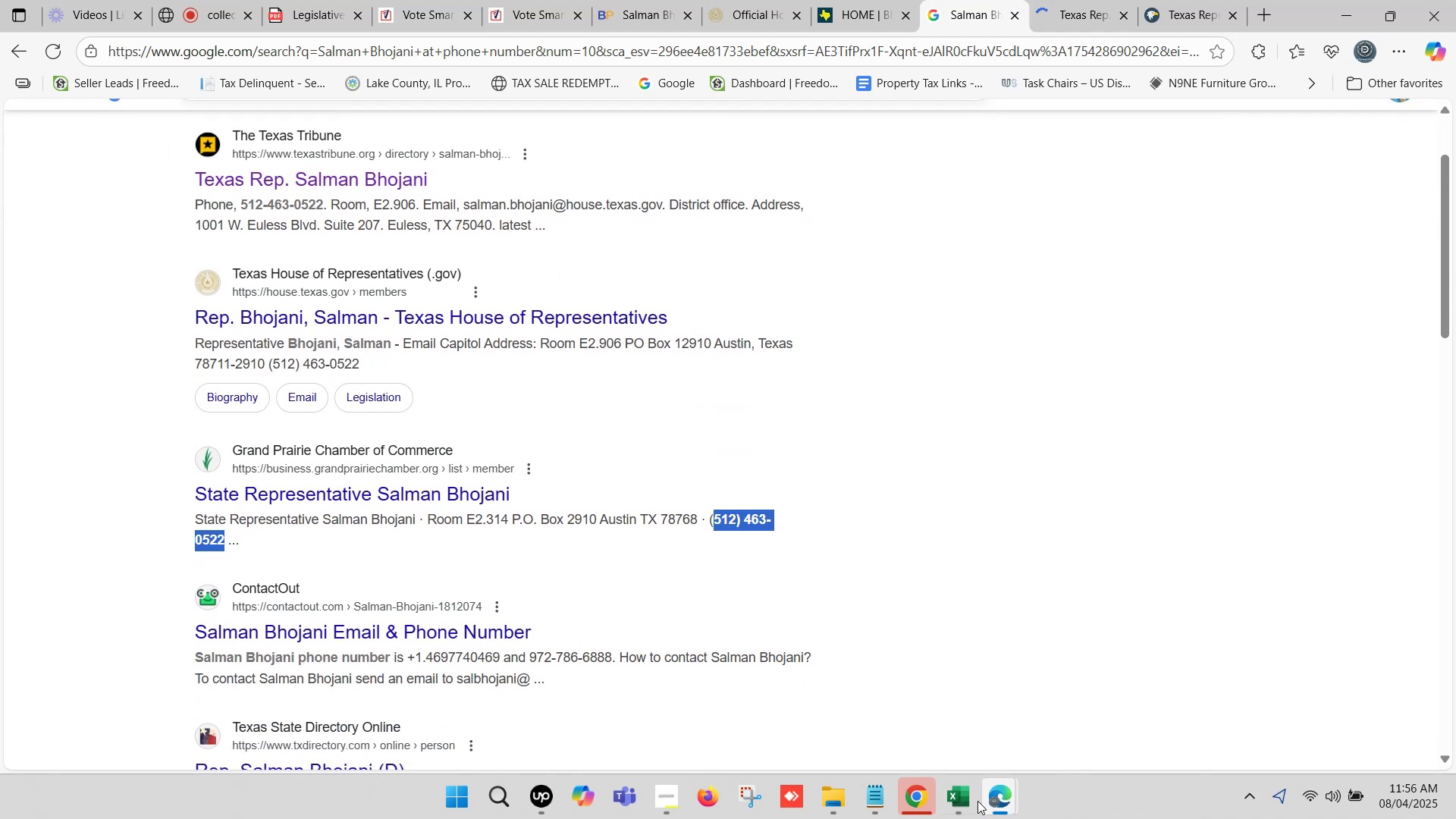 
left_click([961, 799])
 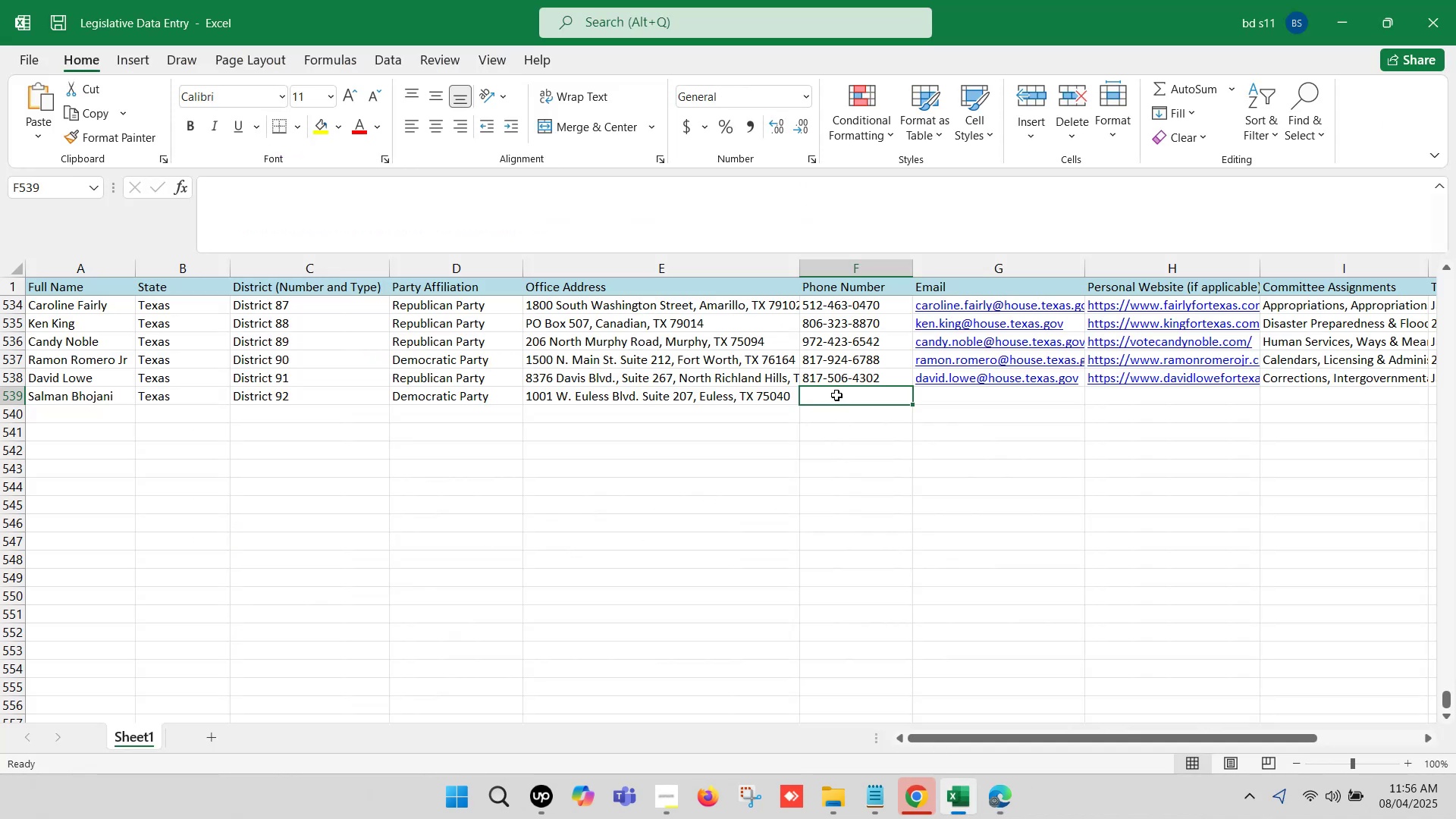 
double_click([836, 391])
 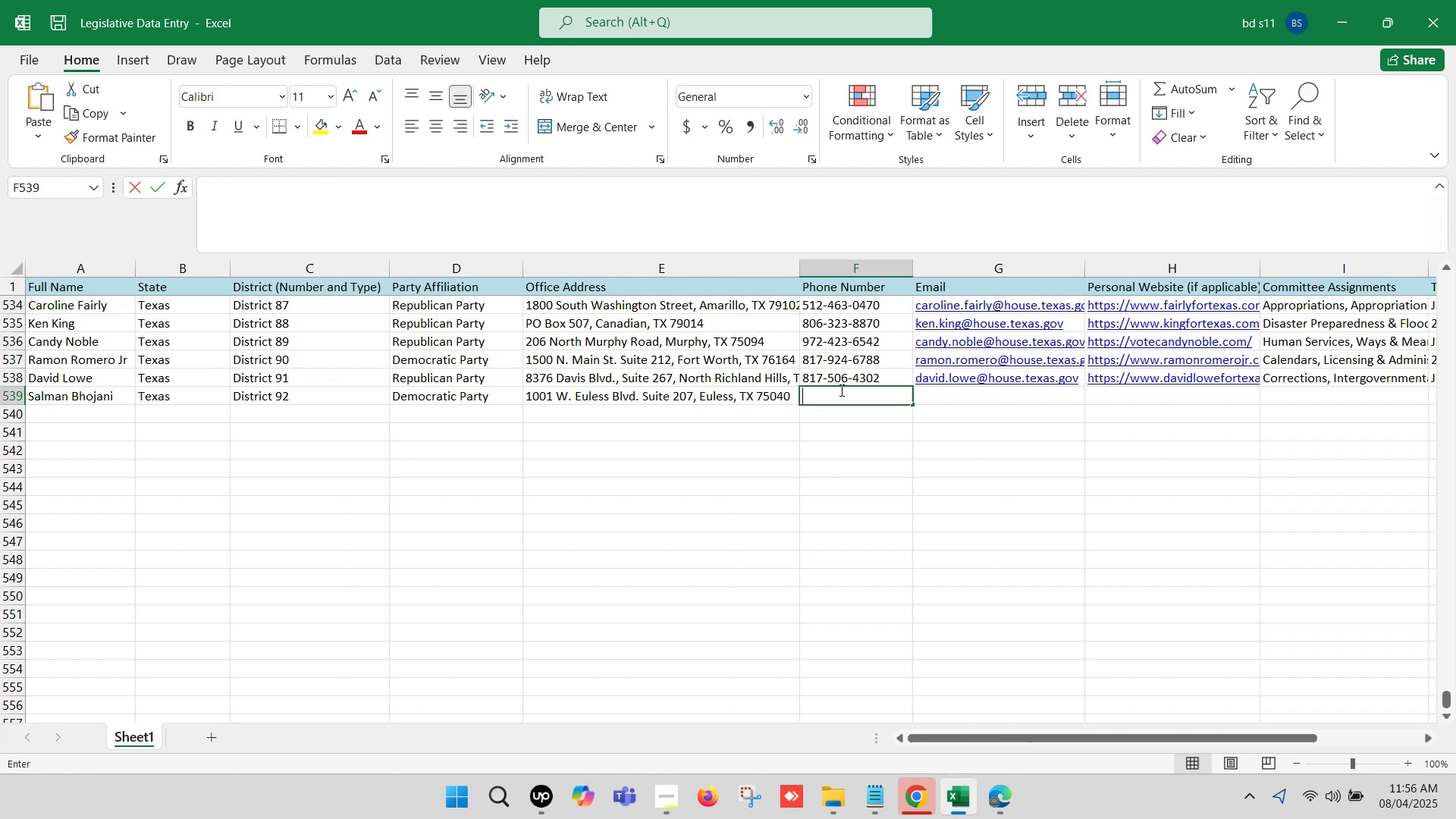 
key(Control+ControlLeft)
 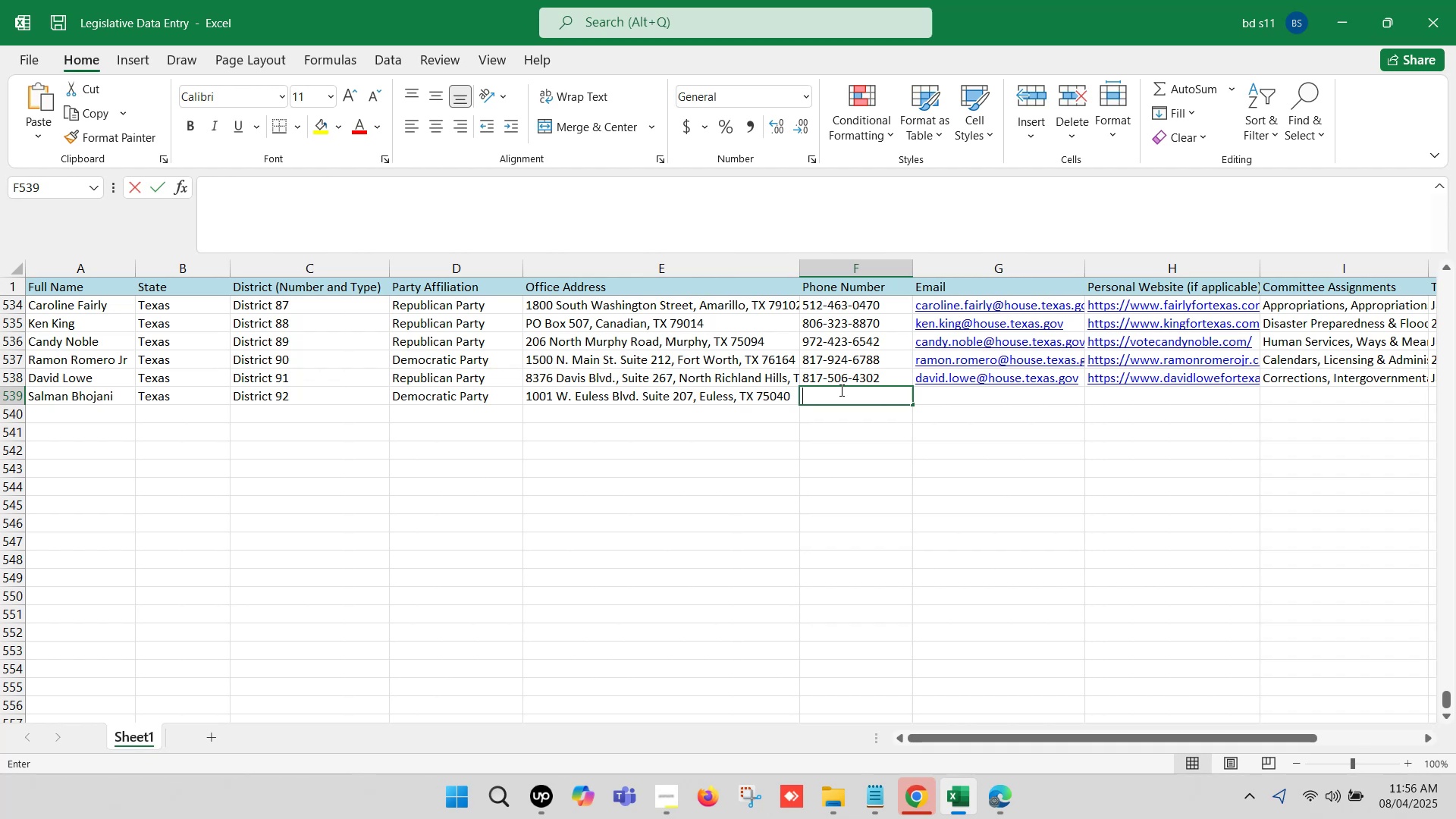 
key(Control+V)
 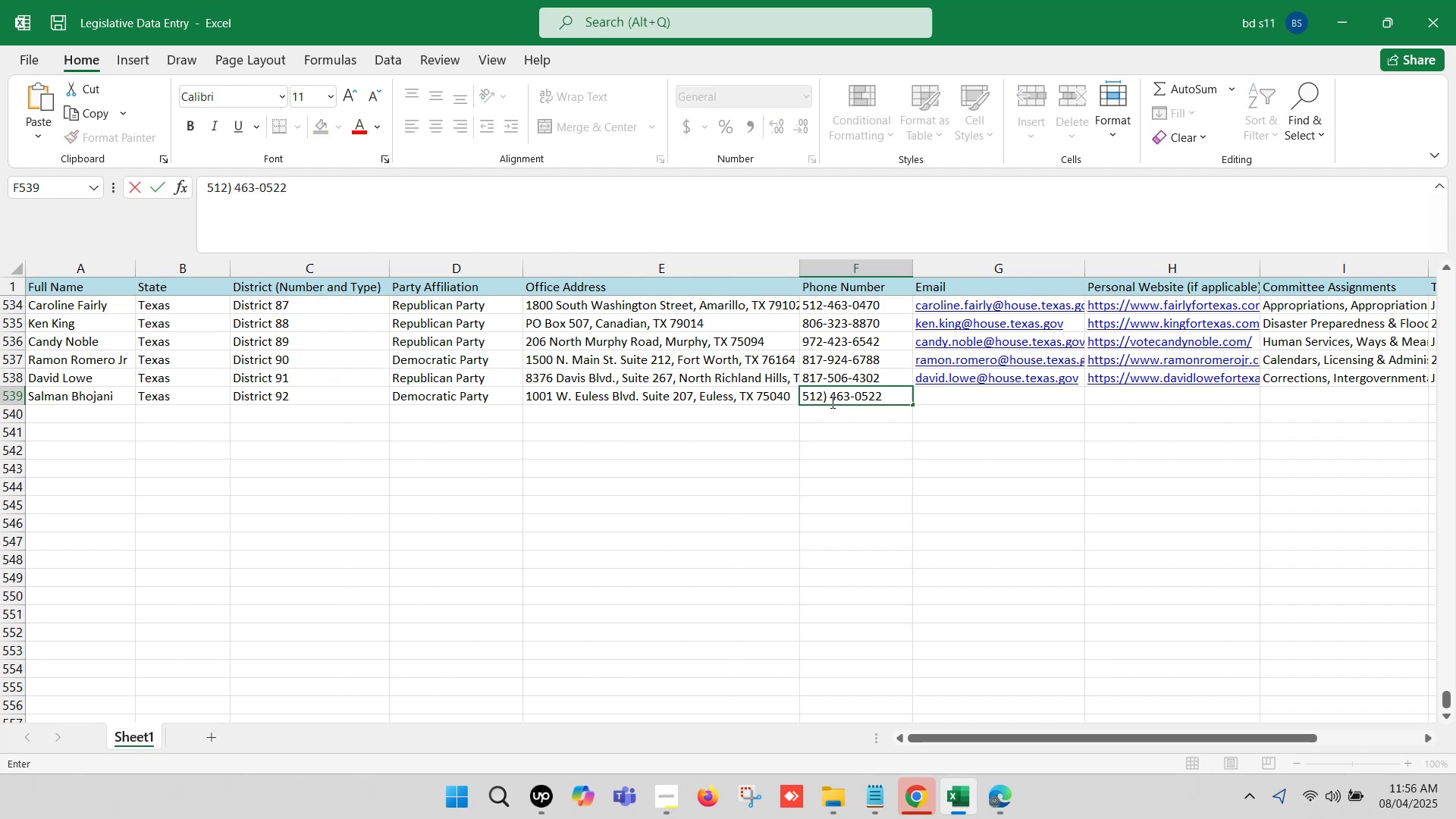 
left_click([831, 397])
 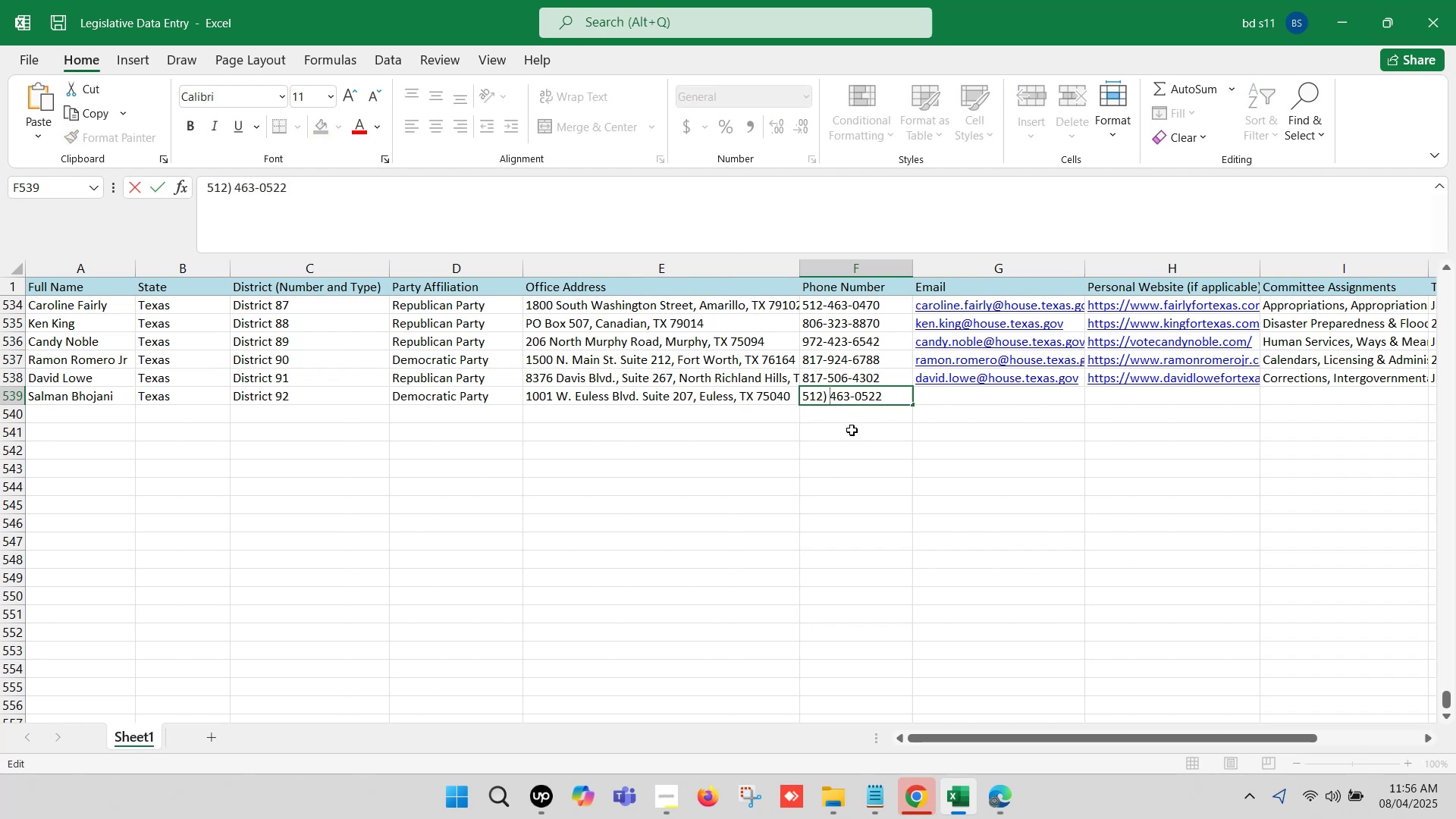 
key(Backspace)
 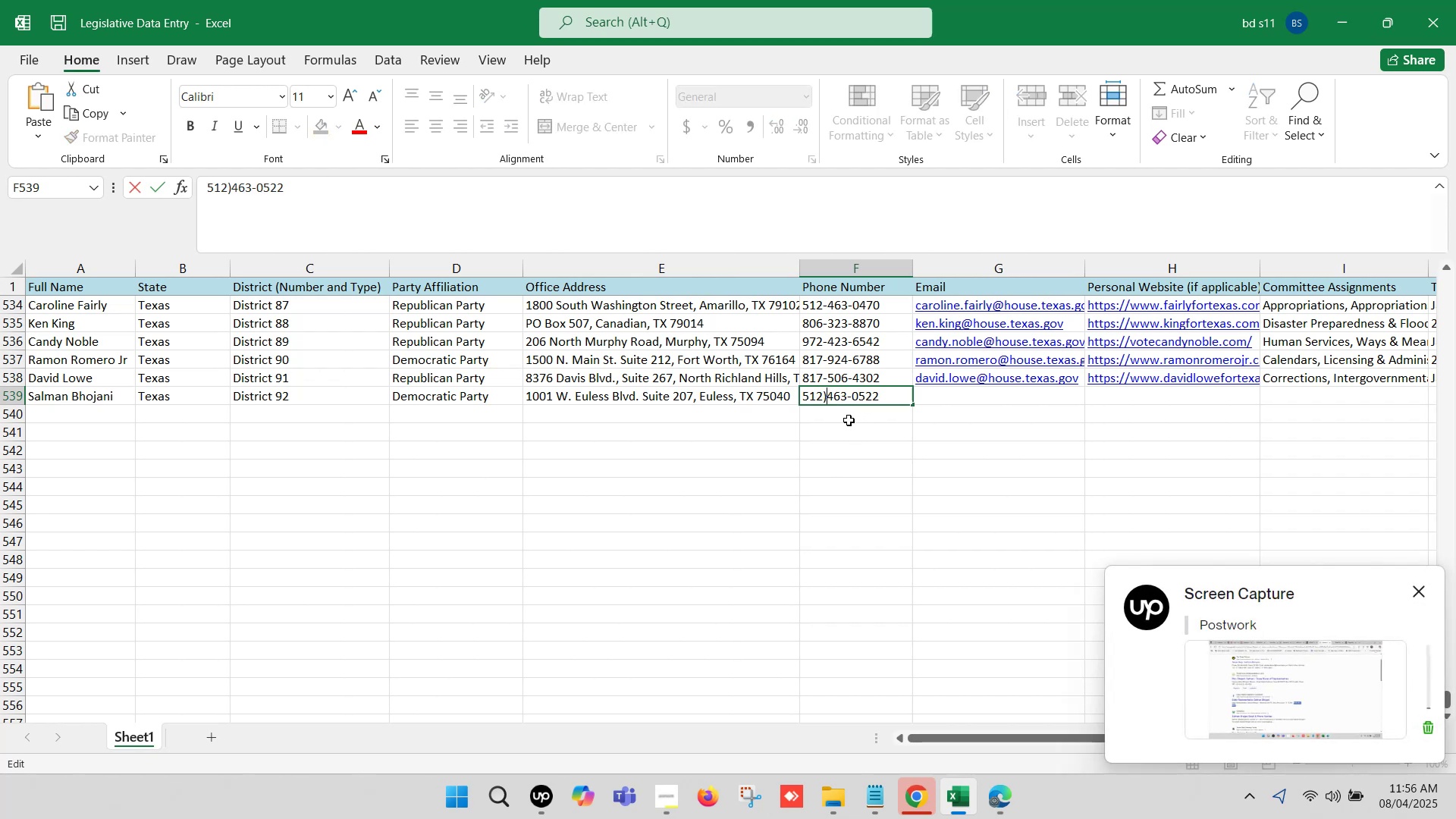 
key(Backspace)
 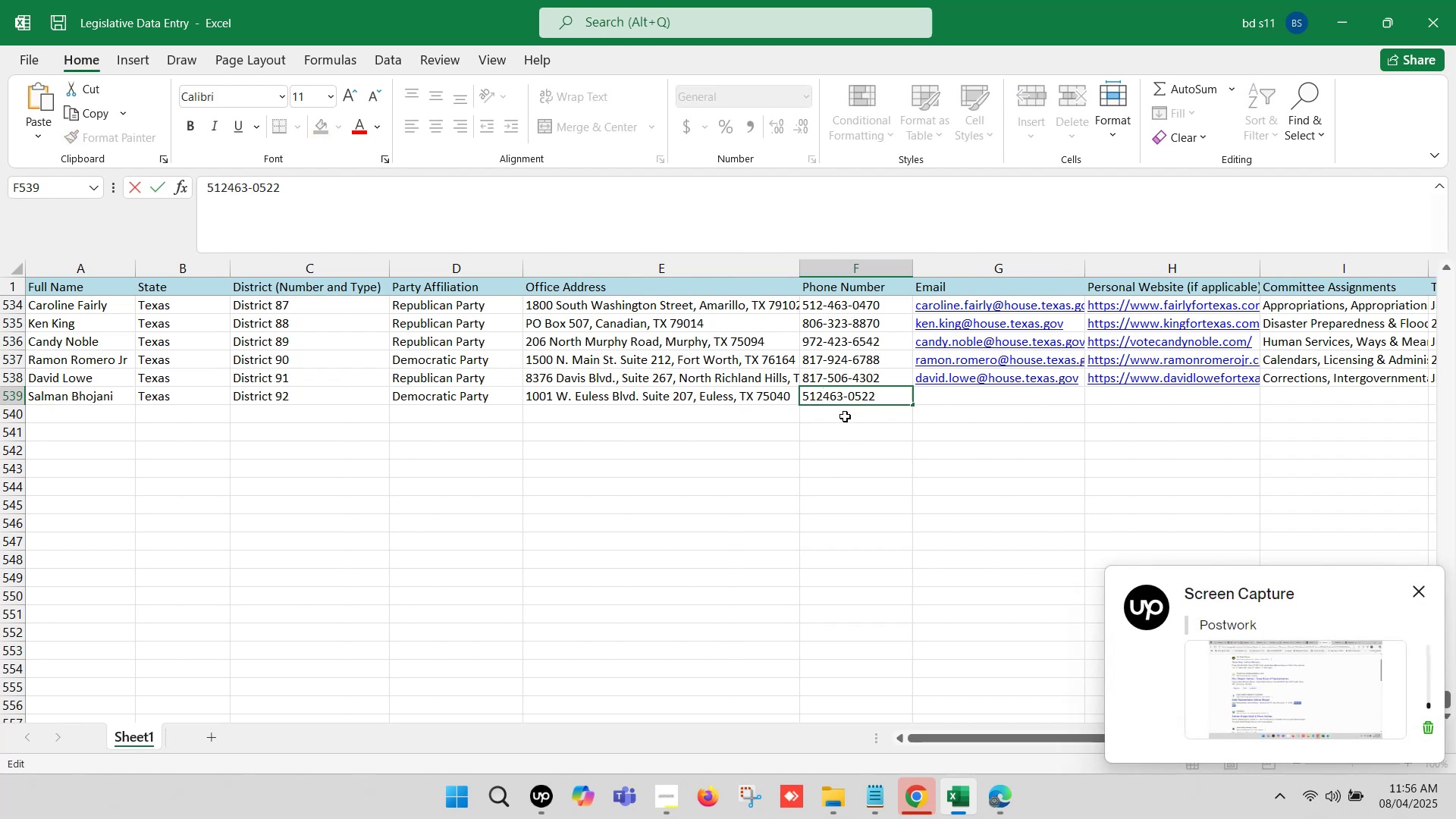 
key(Minus)
 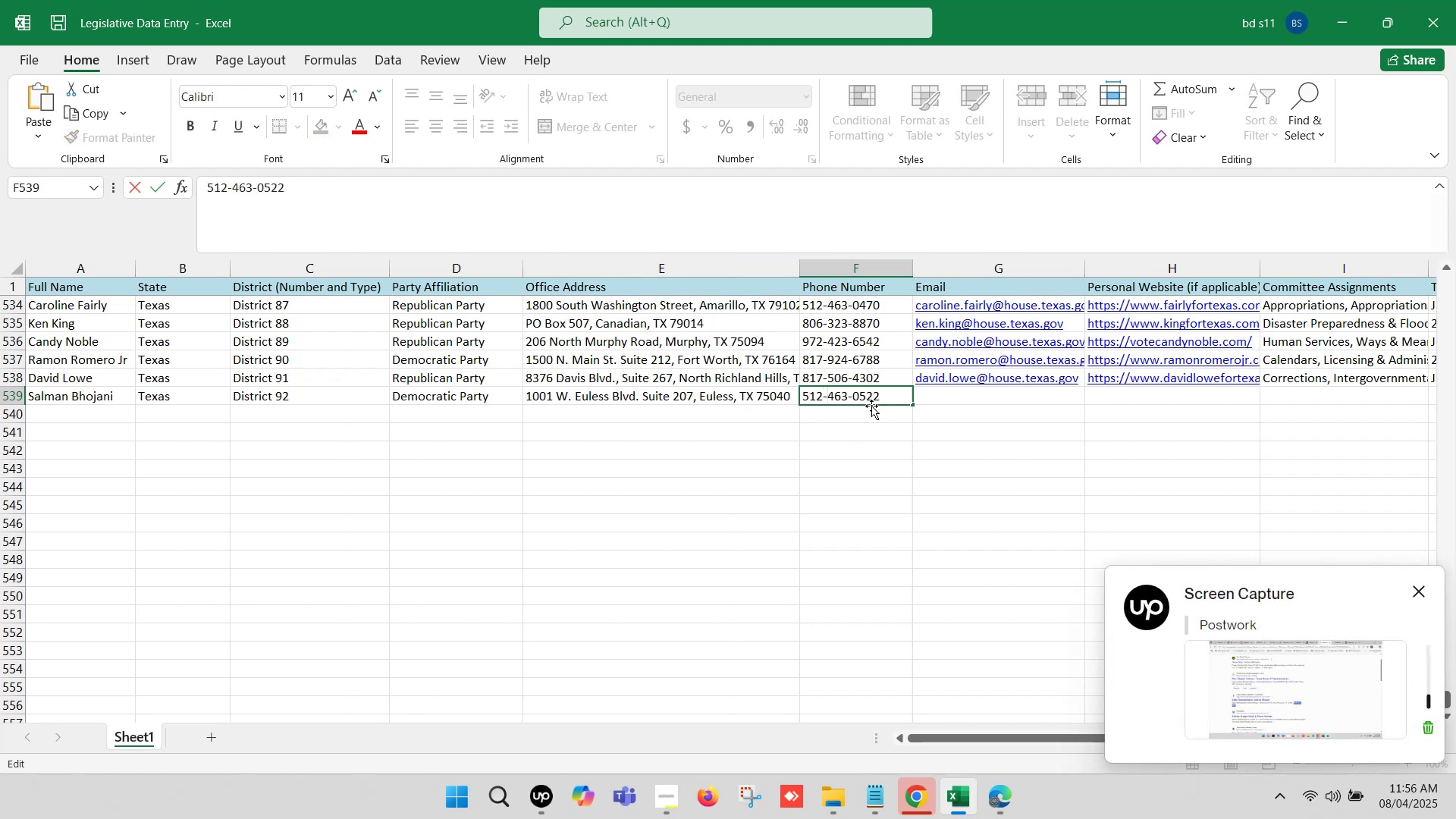 
left_click([899, 403])
 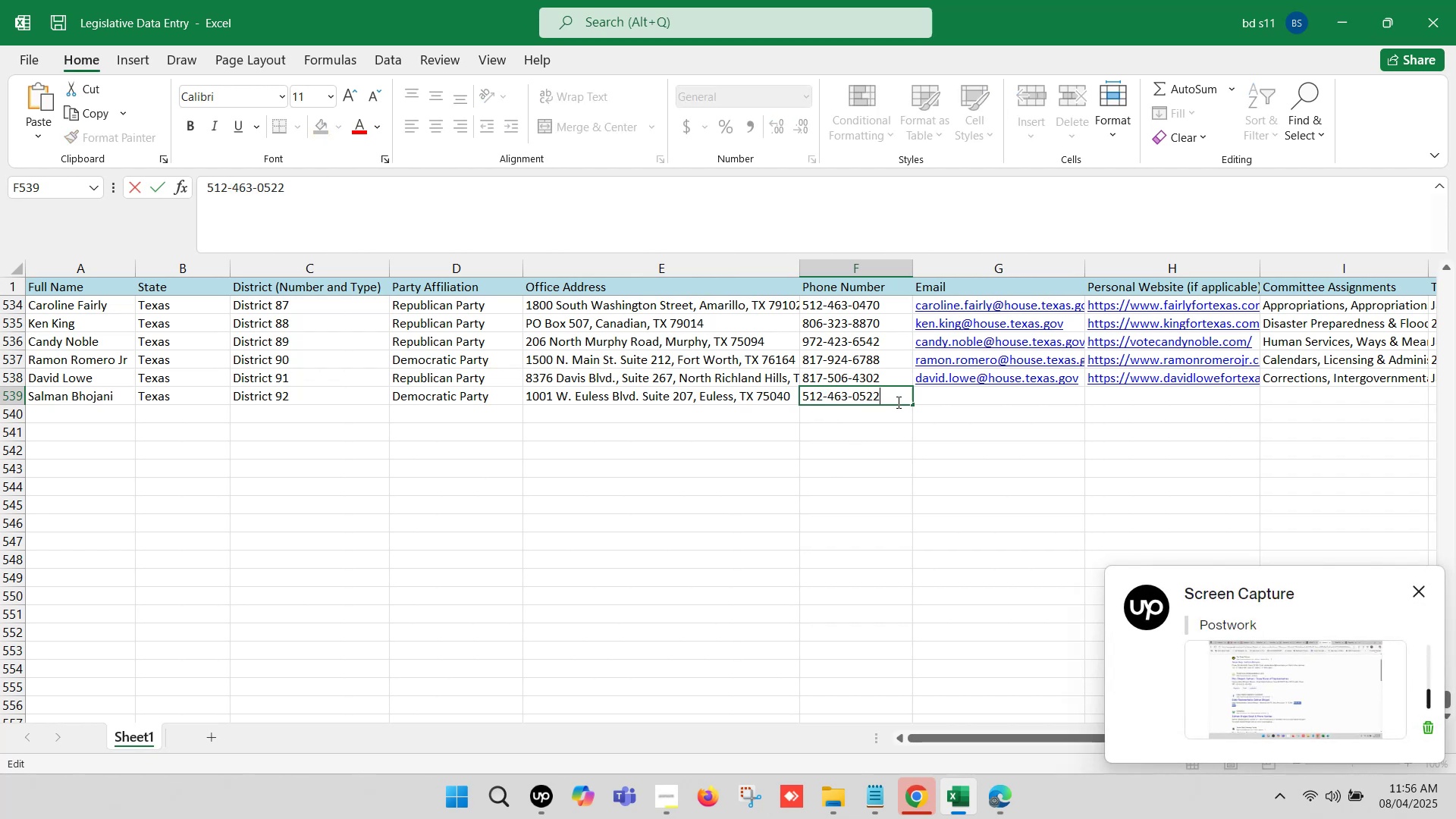 
left_click_drag(start_coordinate=[909, 447], to_coordinate=[907, 444])
 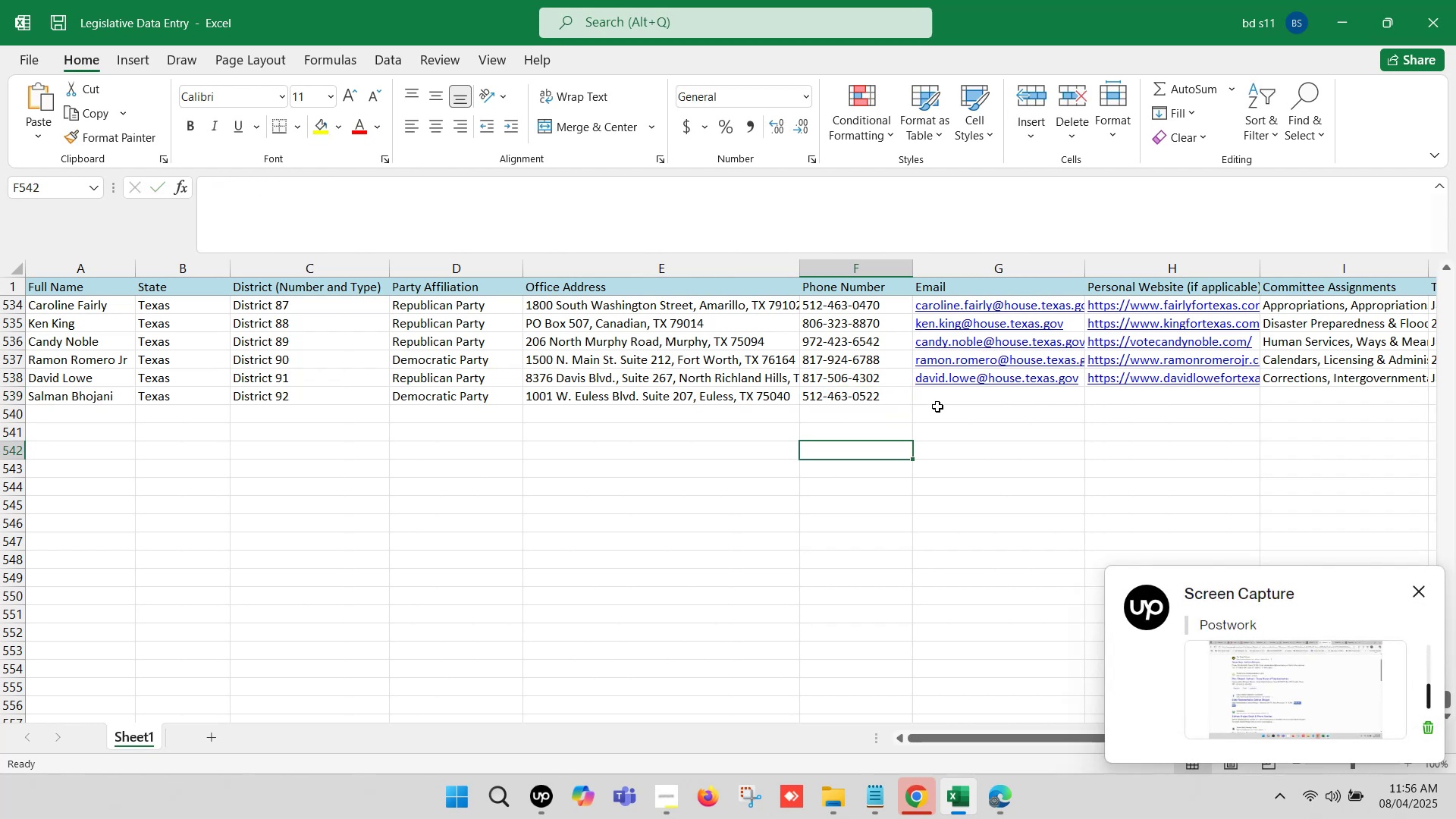 
left_click([940, 397])
 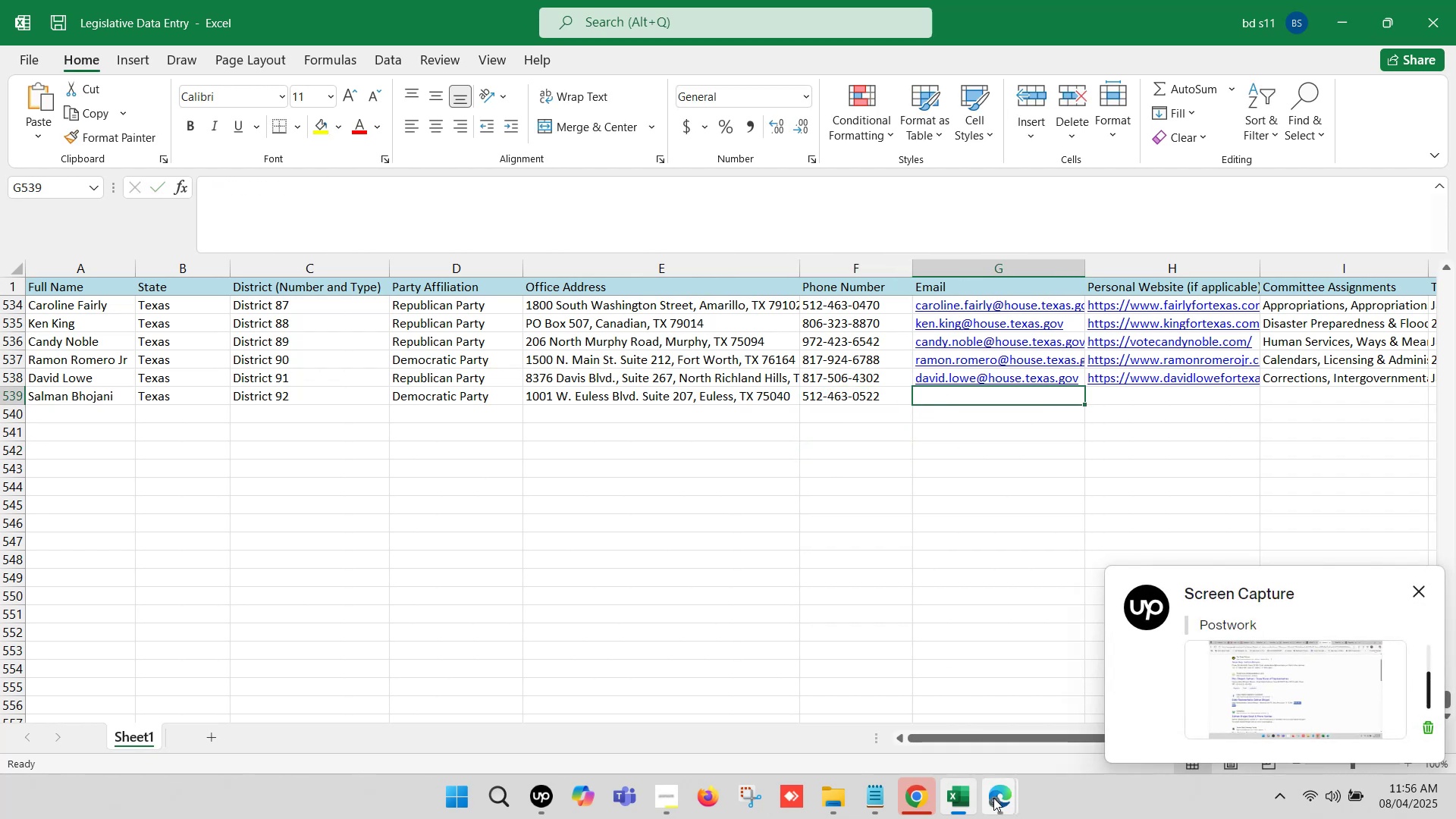 
double_click([878, 719])
 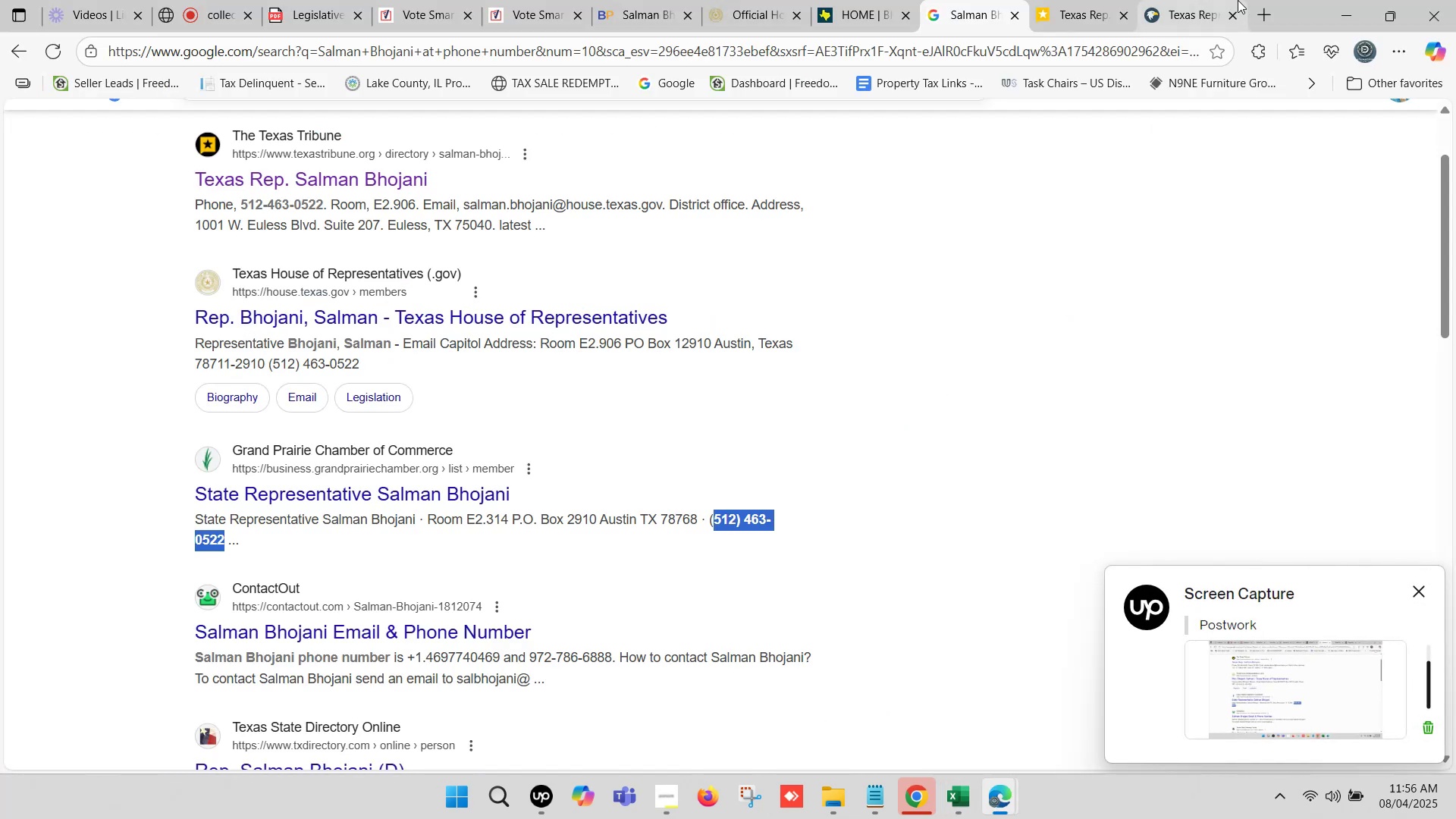 
left_click([1194, 0])
 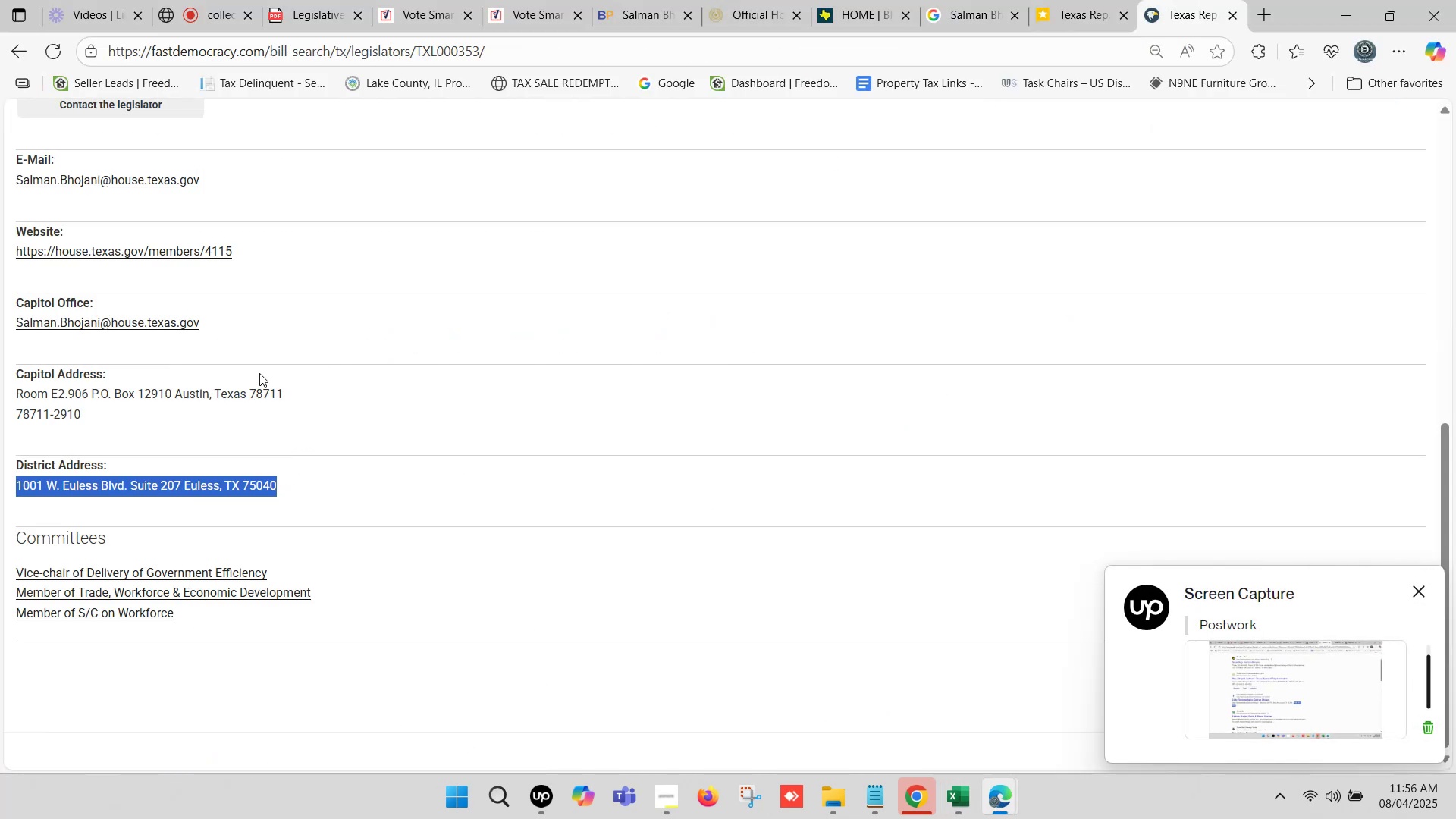 
scroll: coordinate [175, 353], scroll_direction: up, amount: 3.0
 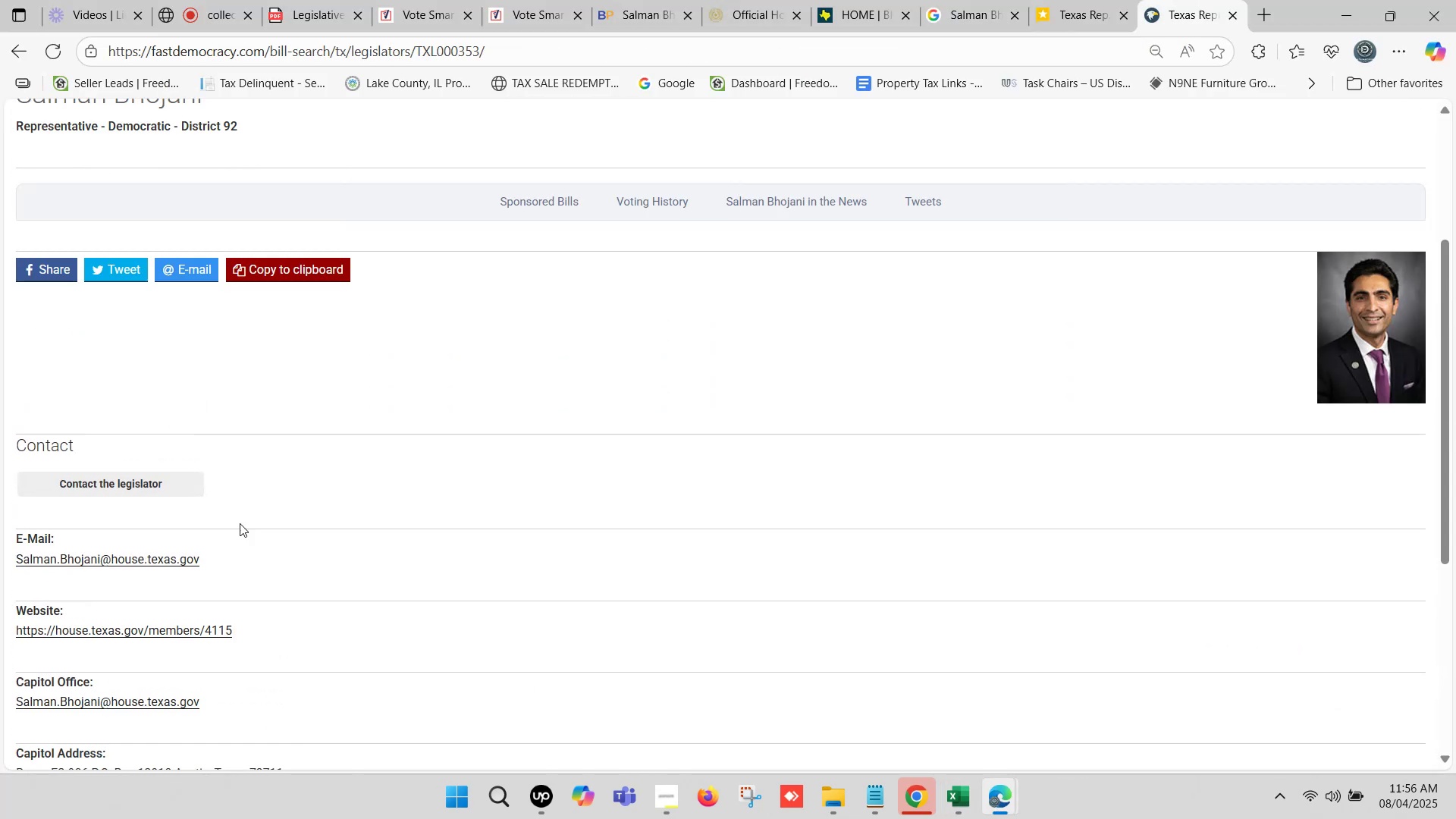 
scroll: coordinate [205, 451], scroll_direction: down, amount: 1.0
 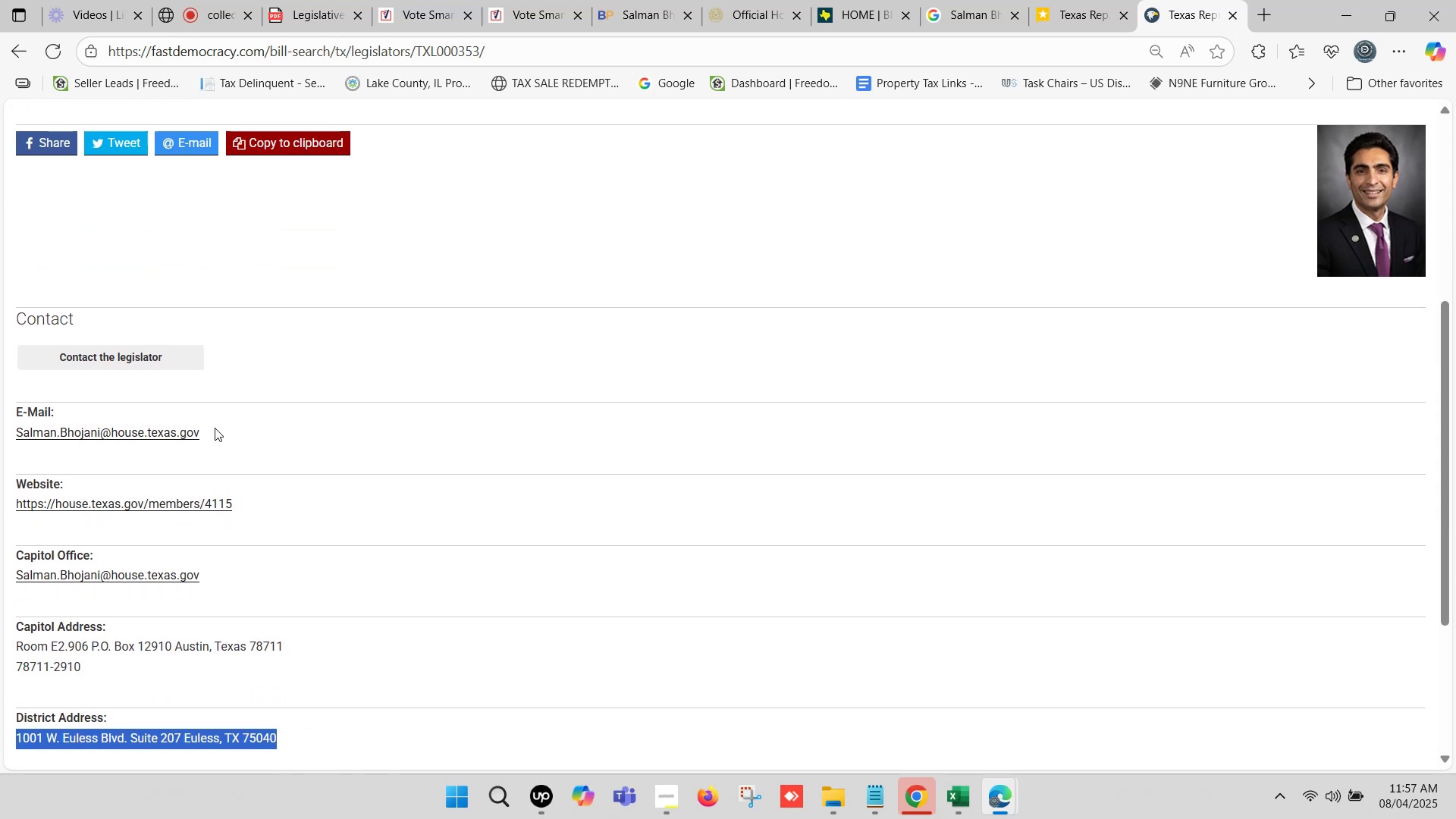 
left_click_drag(start_coordinate=[228, 428], to_coordinate=[6, 432])
 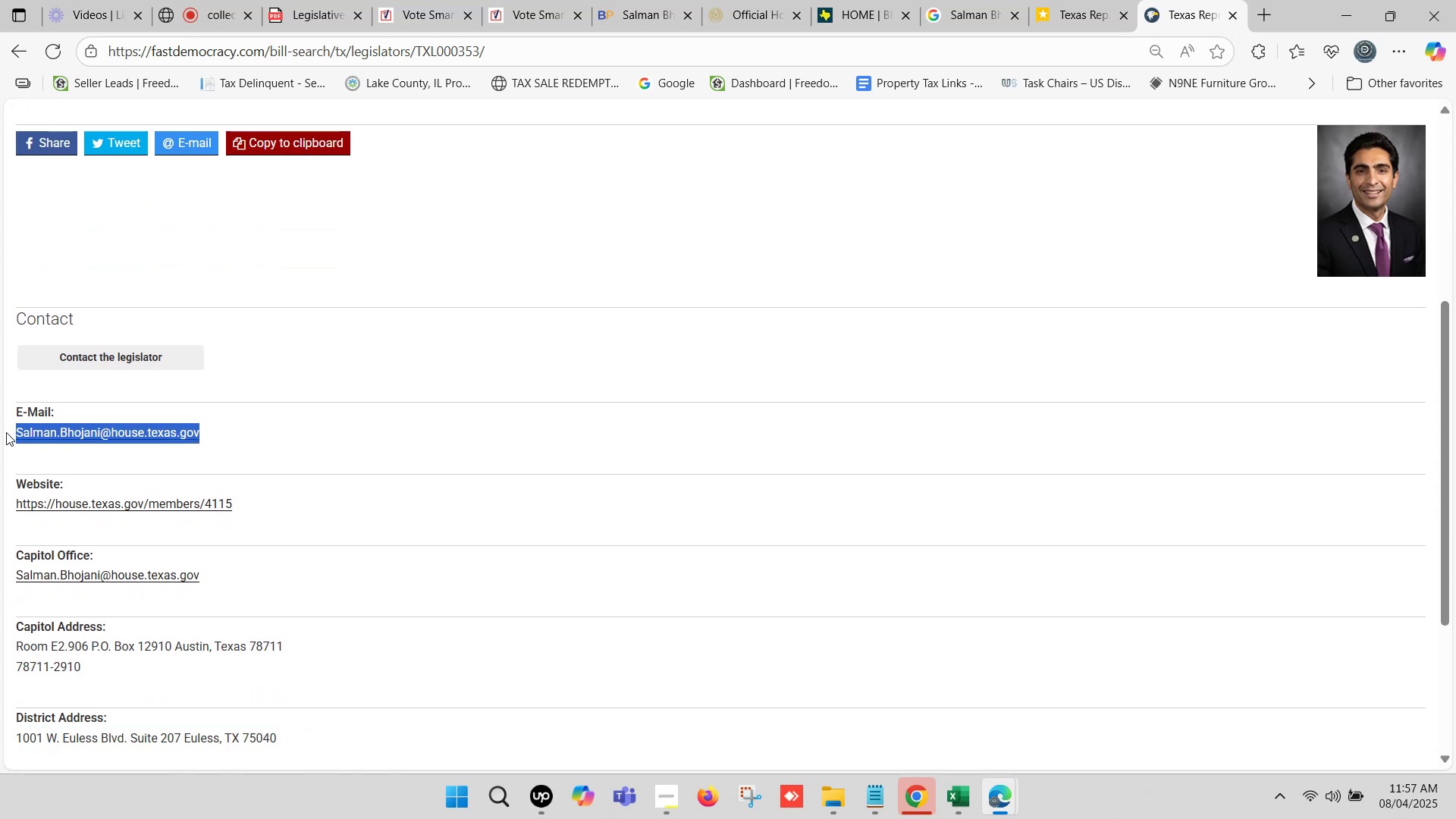 
key(Control+C)
 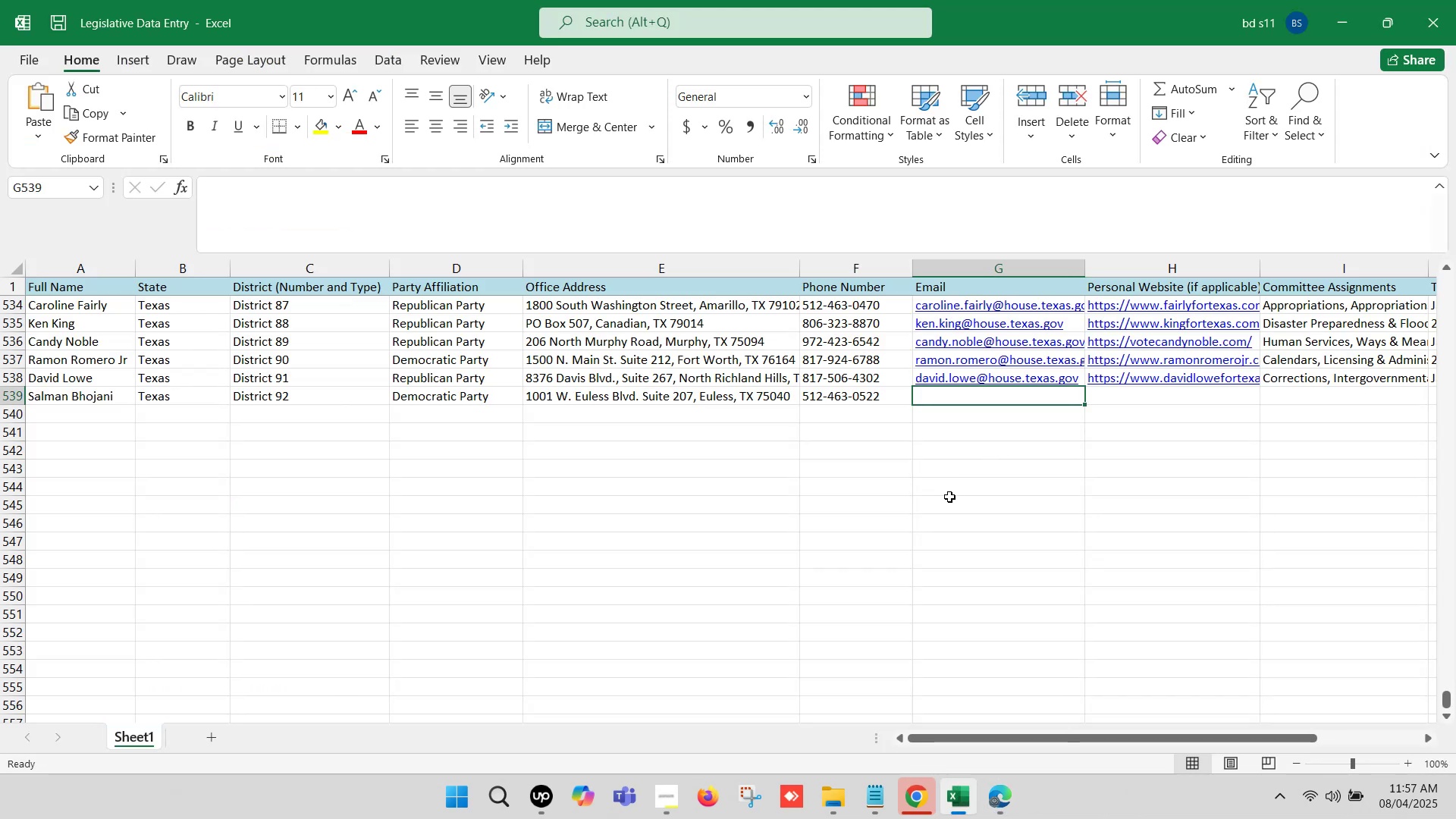 
wait(6.07)
 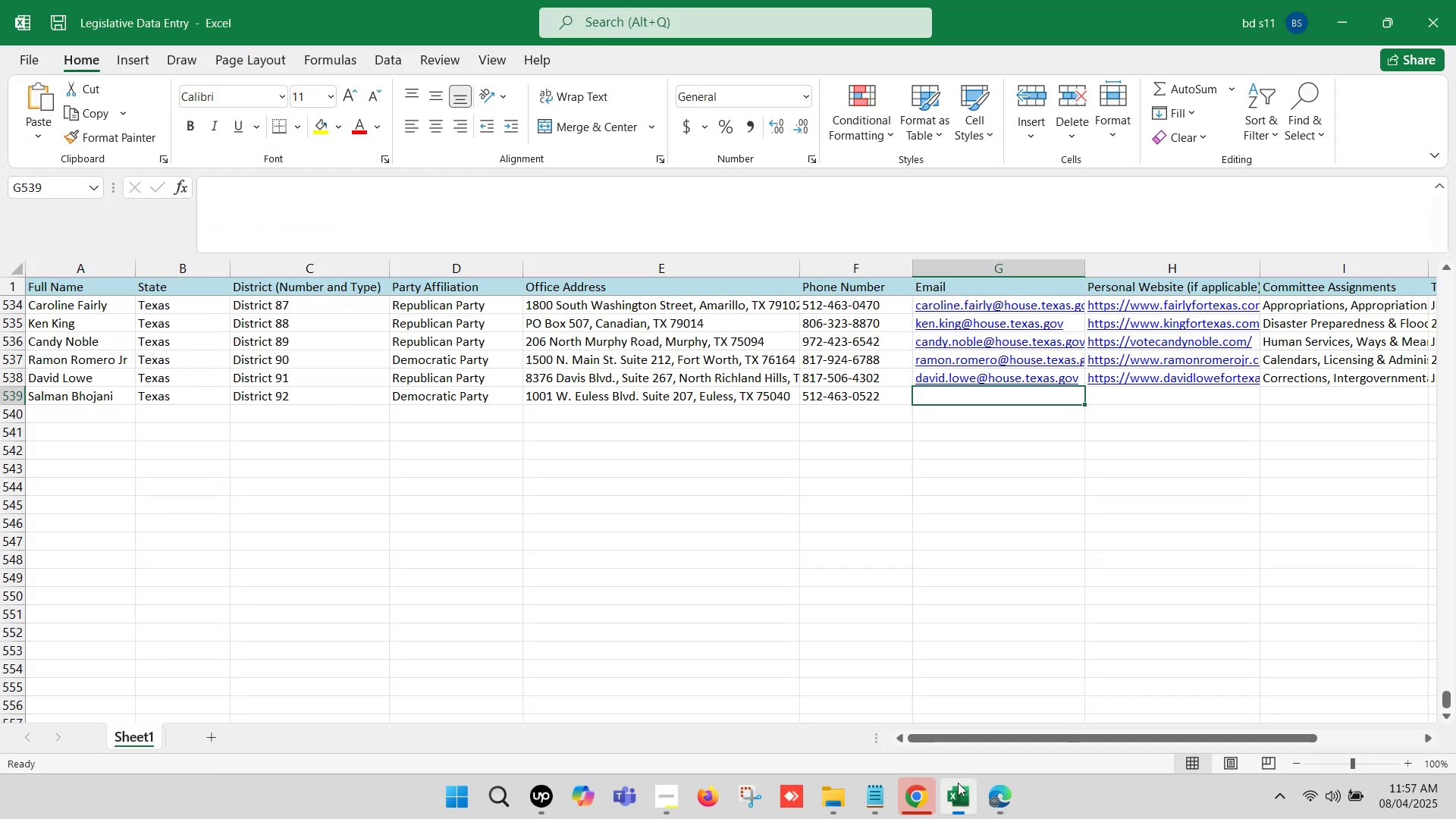 
double_click([938, 396])
 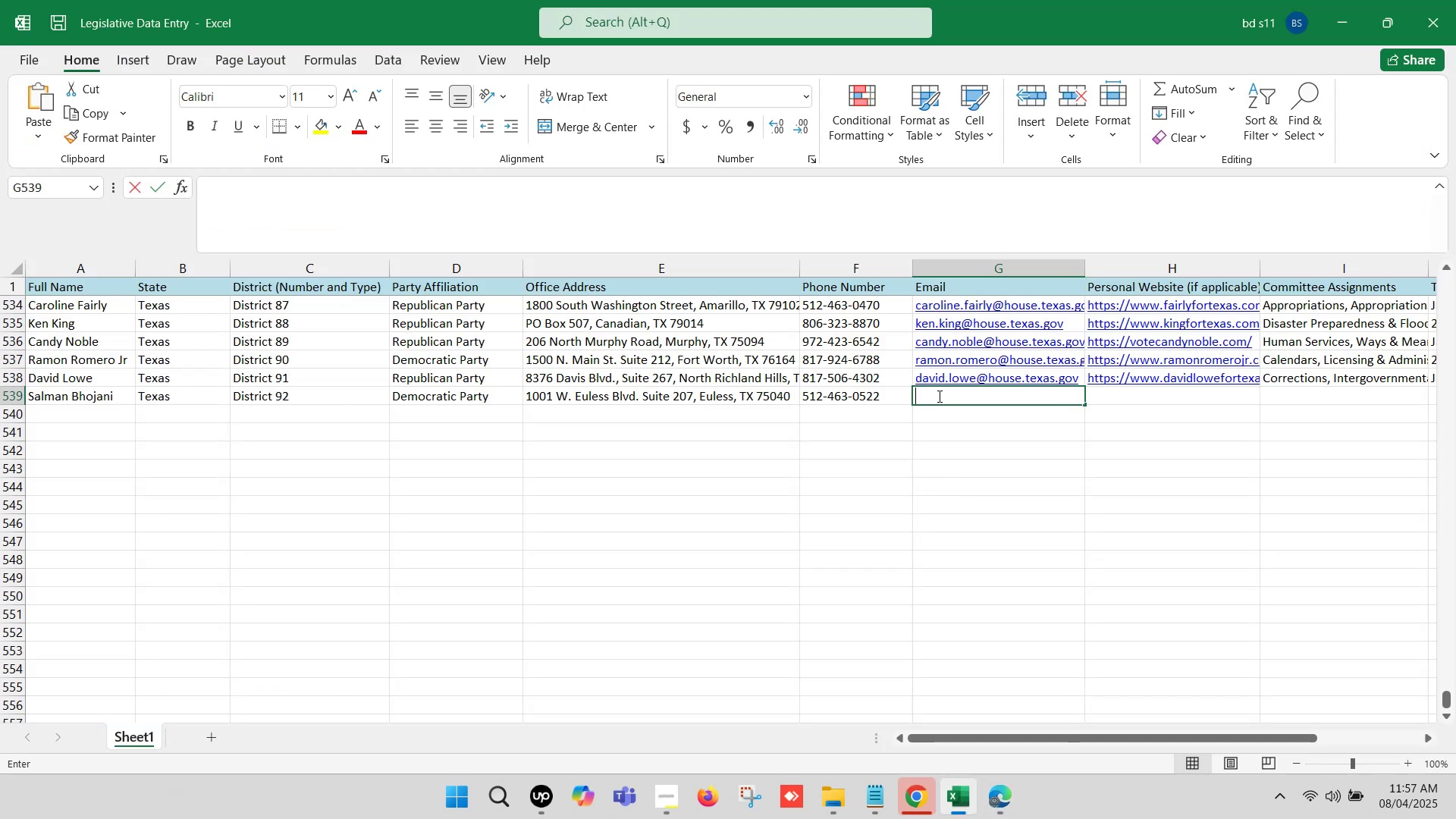 
key(Control+V)
 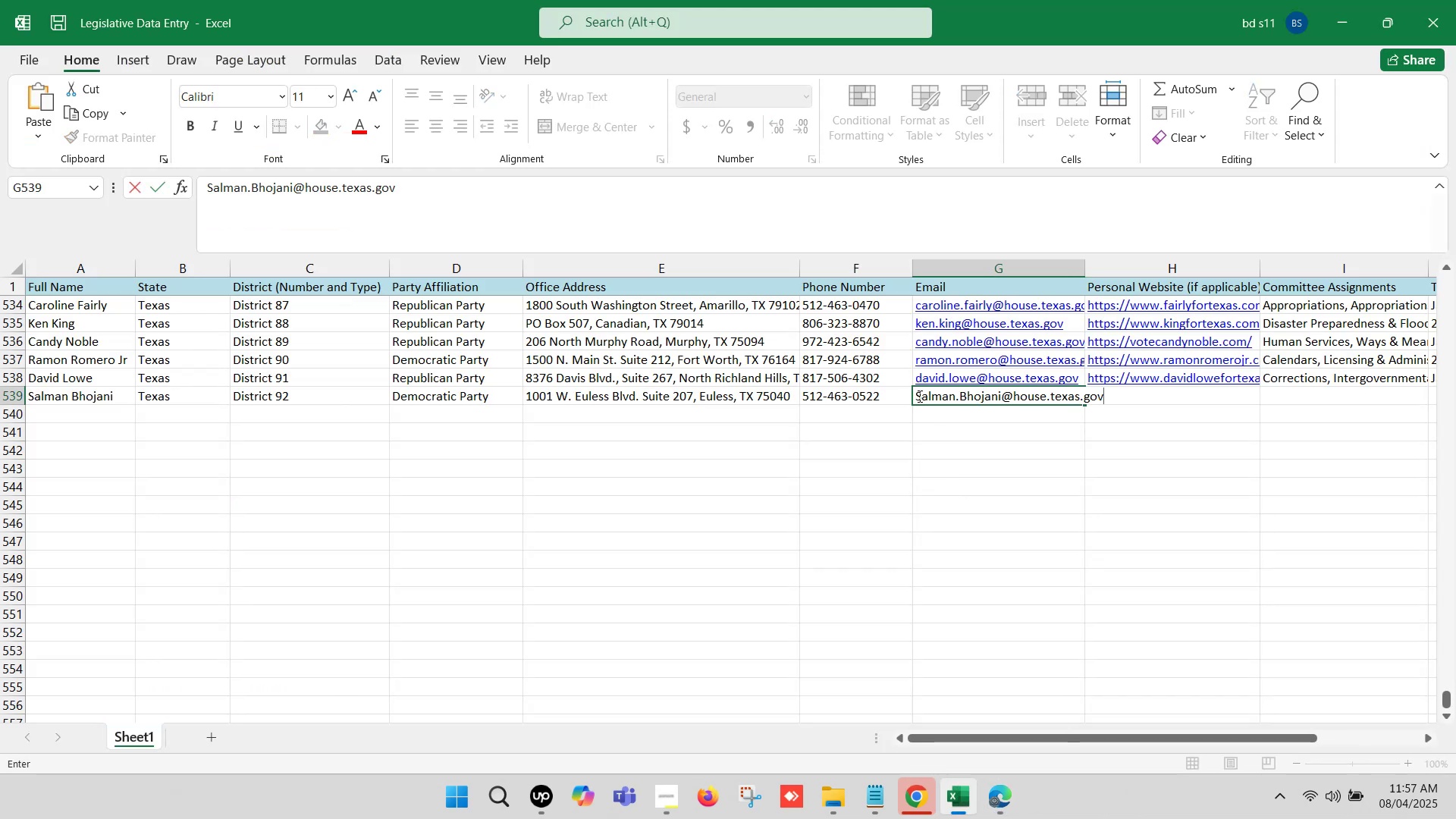 
left_click([921, 397])
 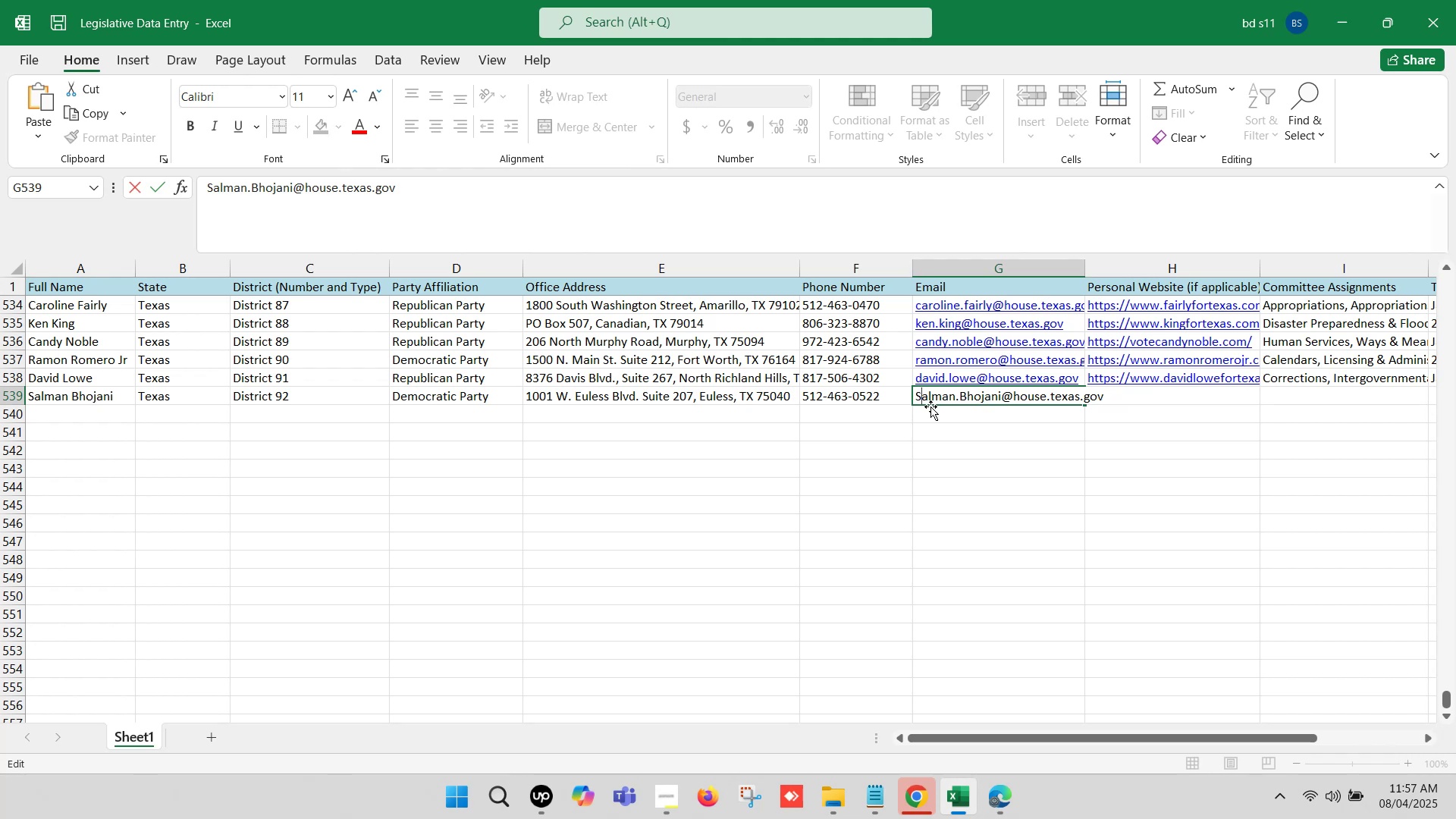 
key(Backspace)
 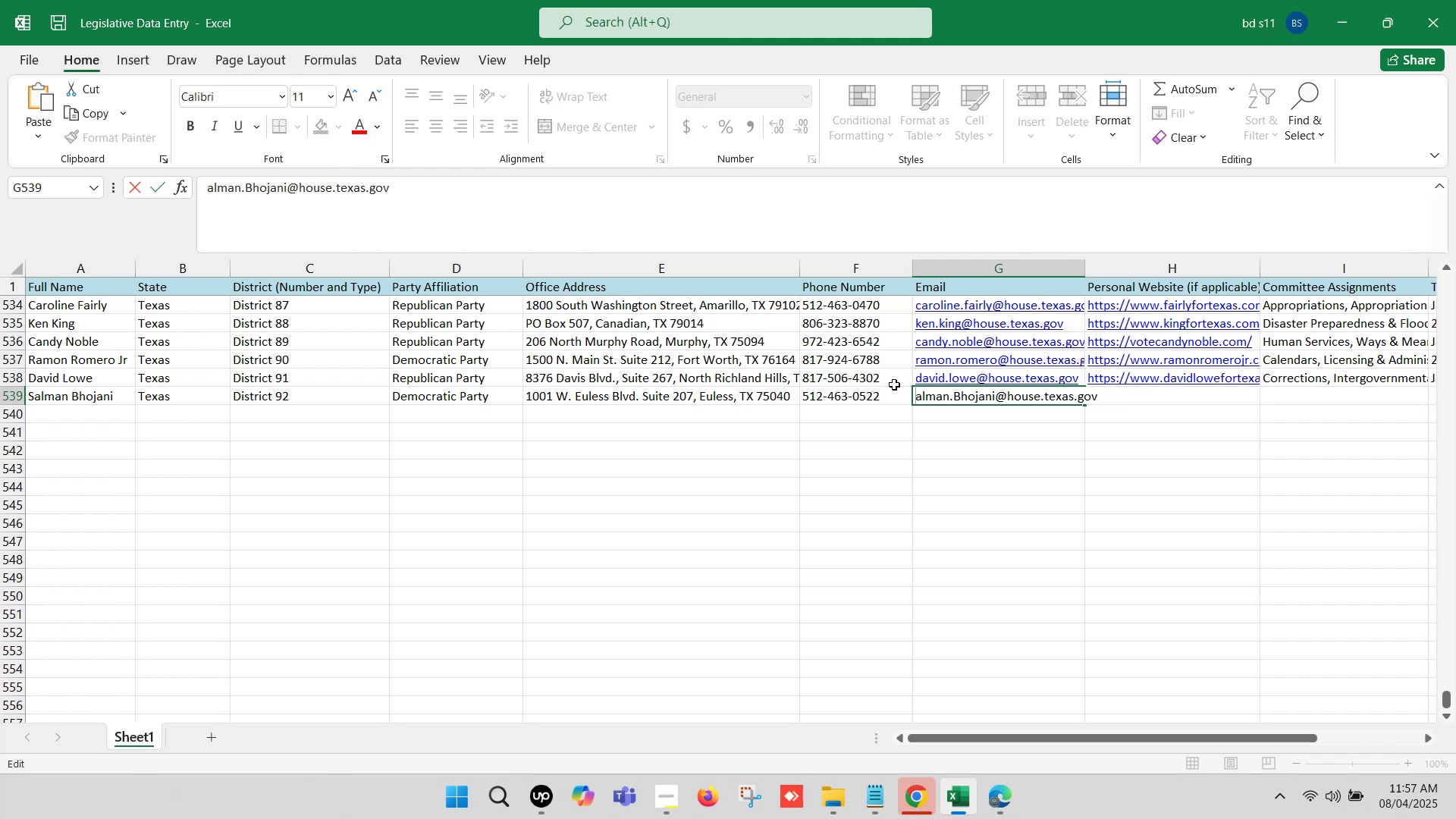 
key(S)
 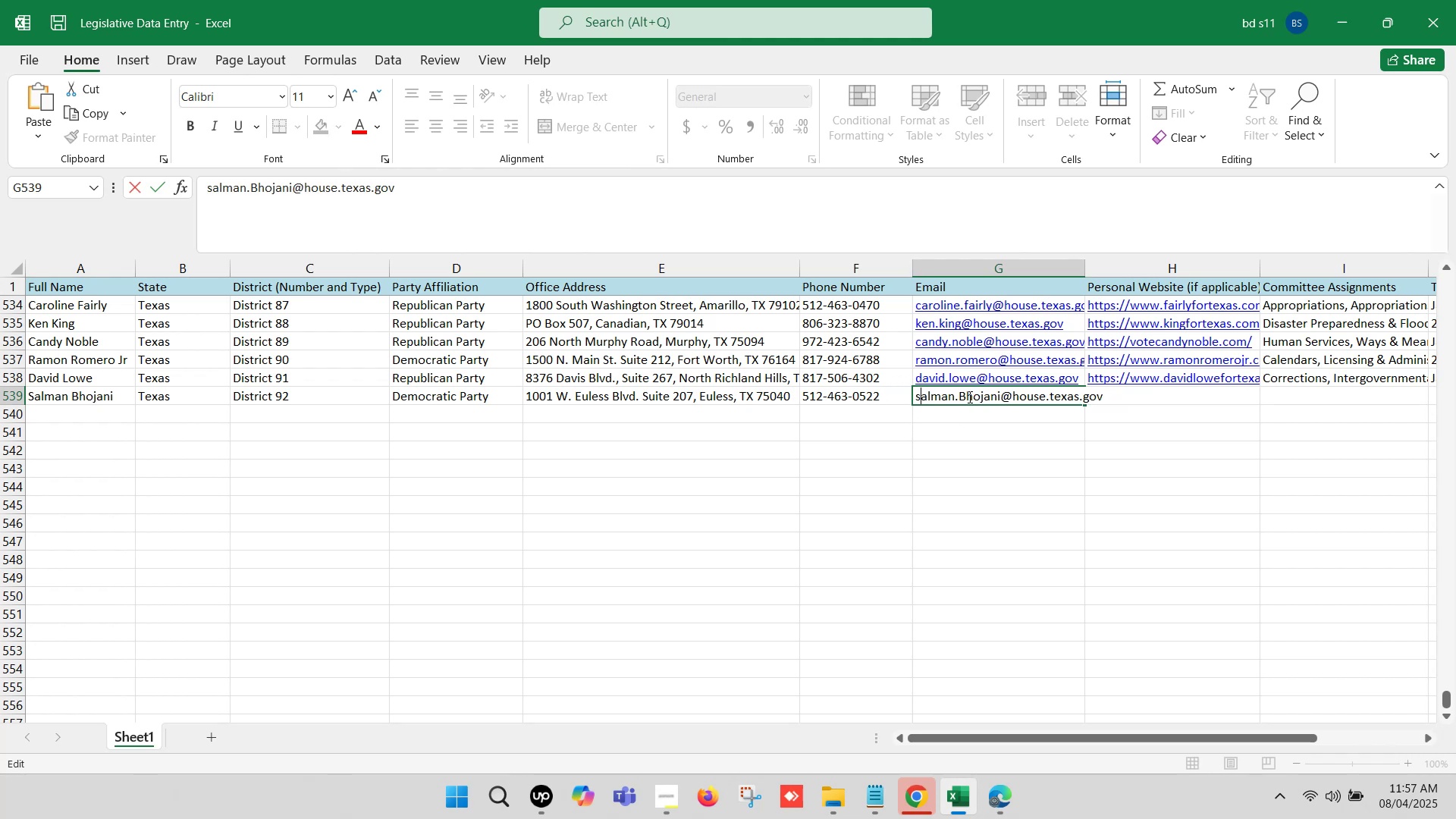 
left_click([966, 394])
 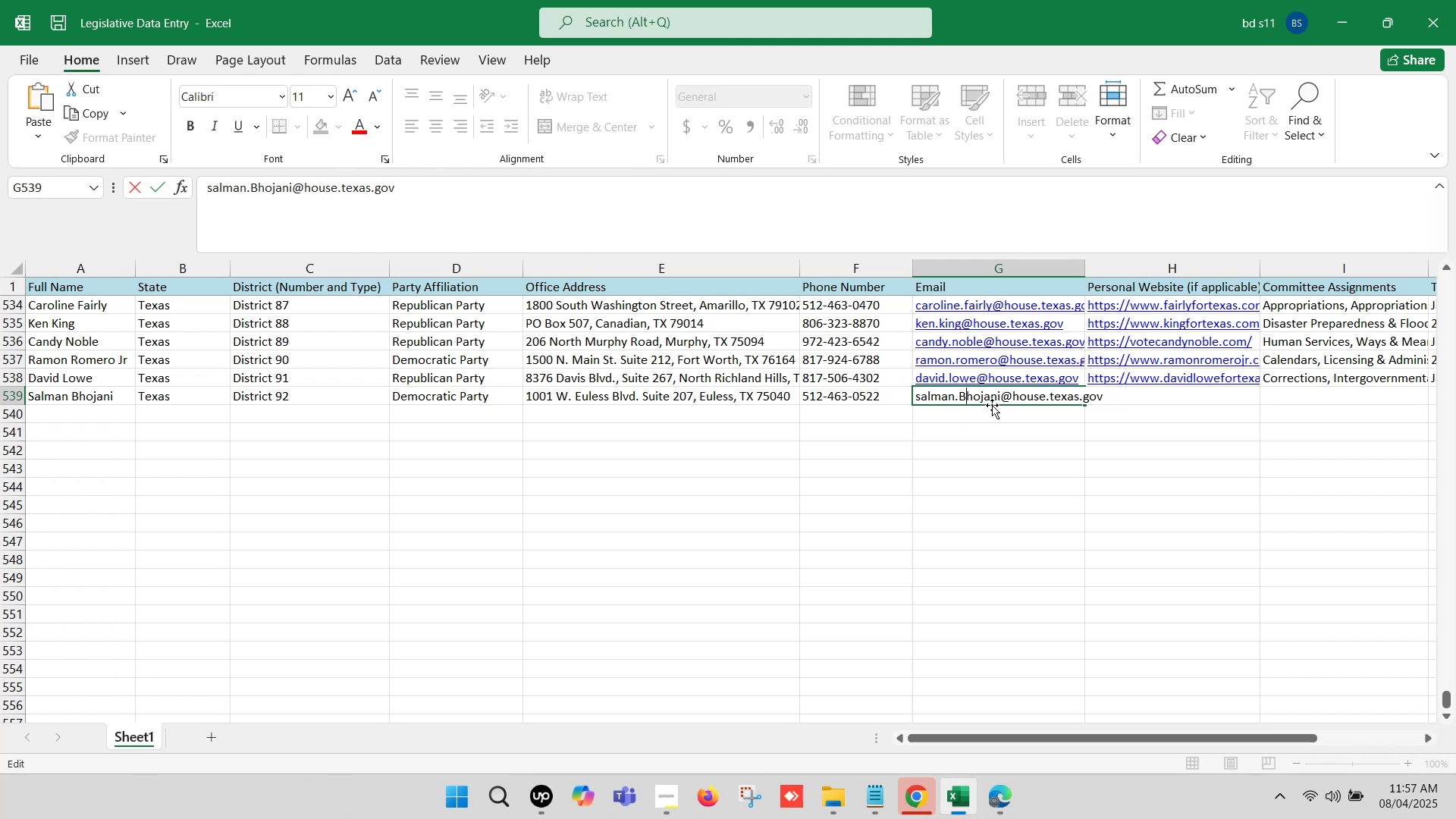 
key(Backspace)
 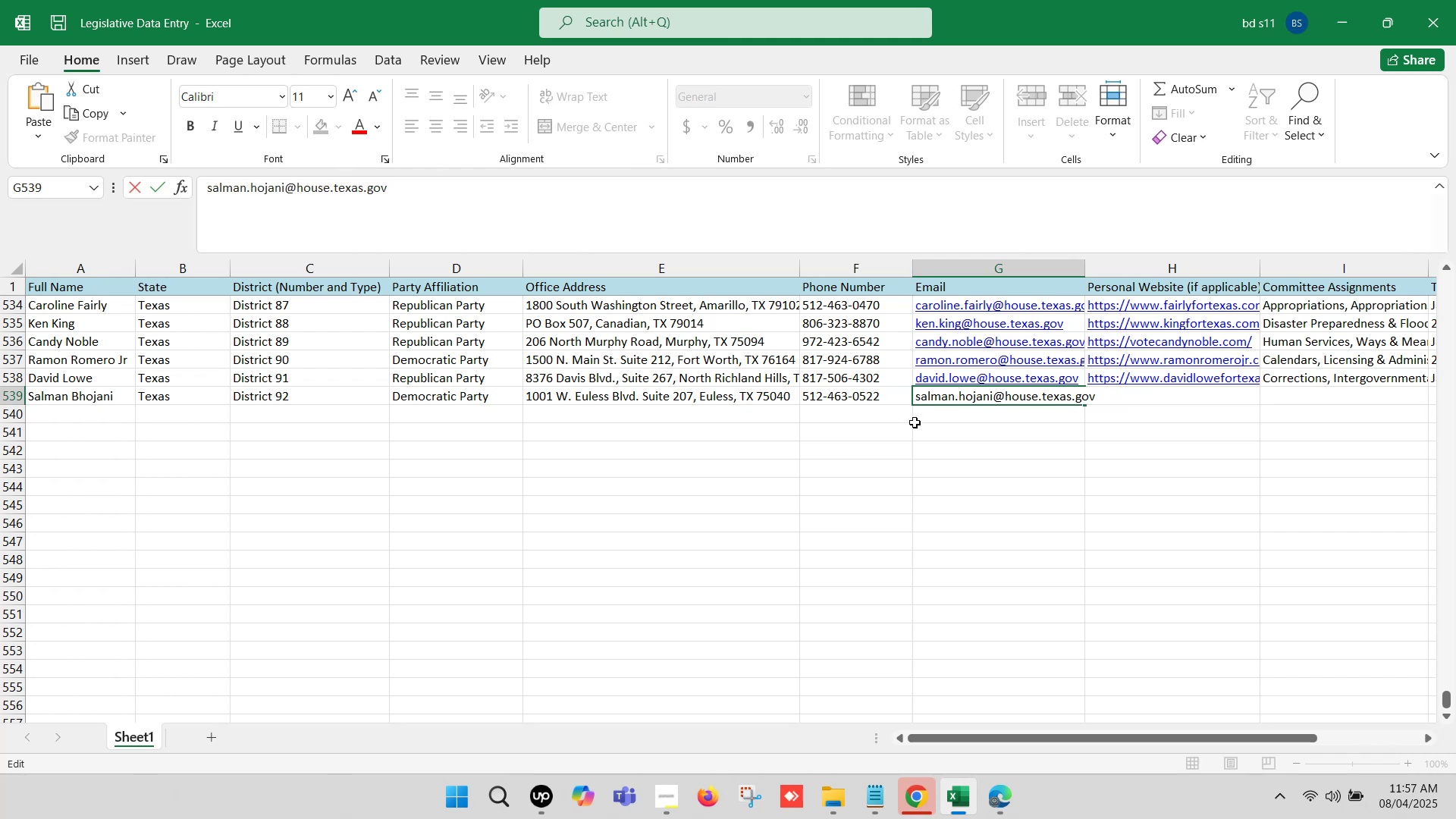 
key(B)
 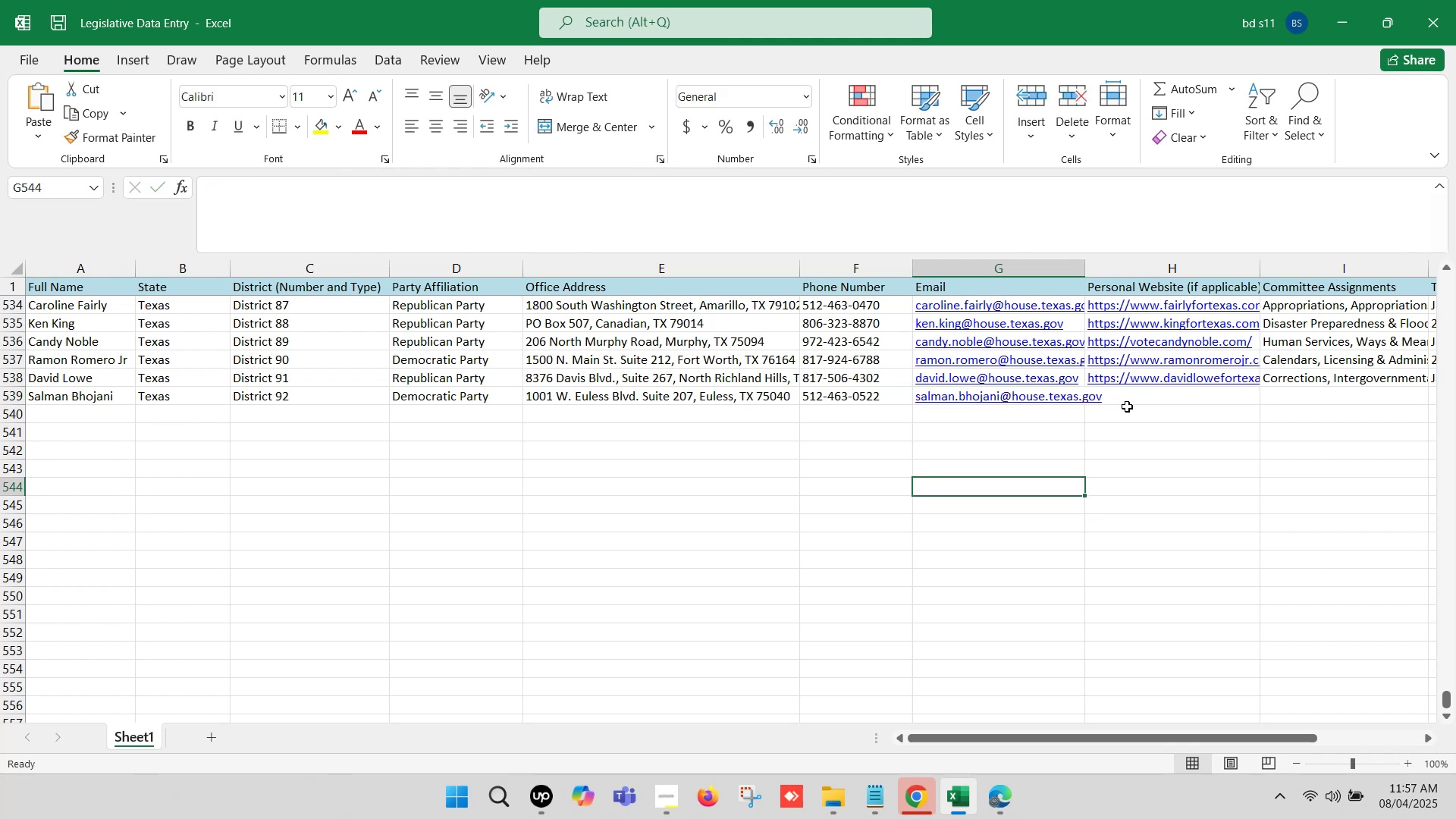 
left_click([1125, 399])
 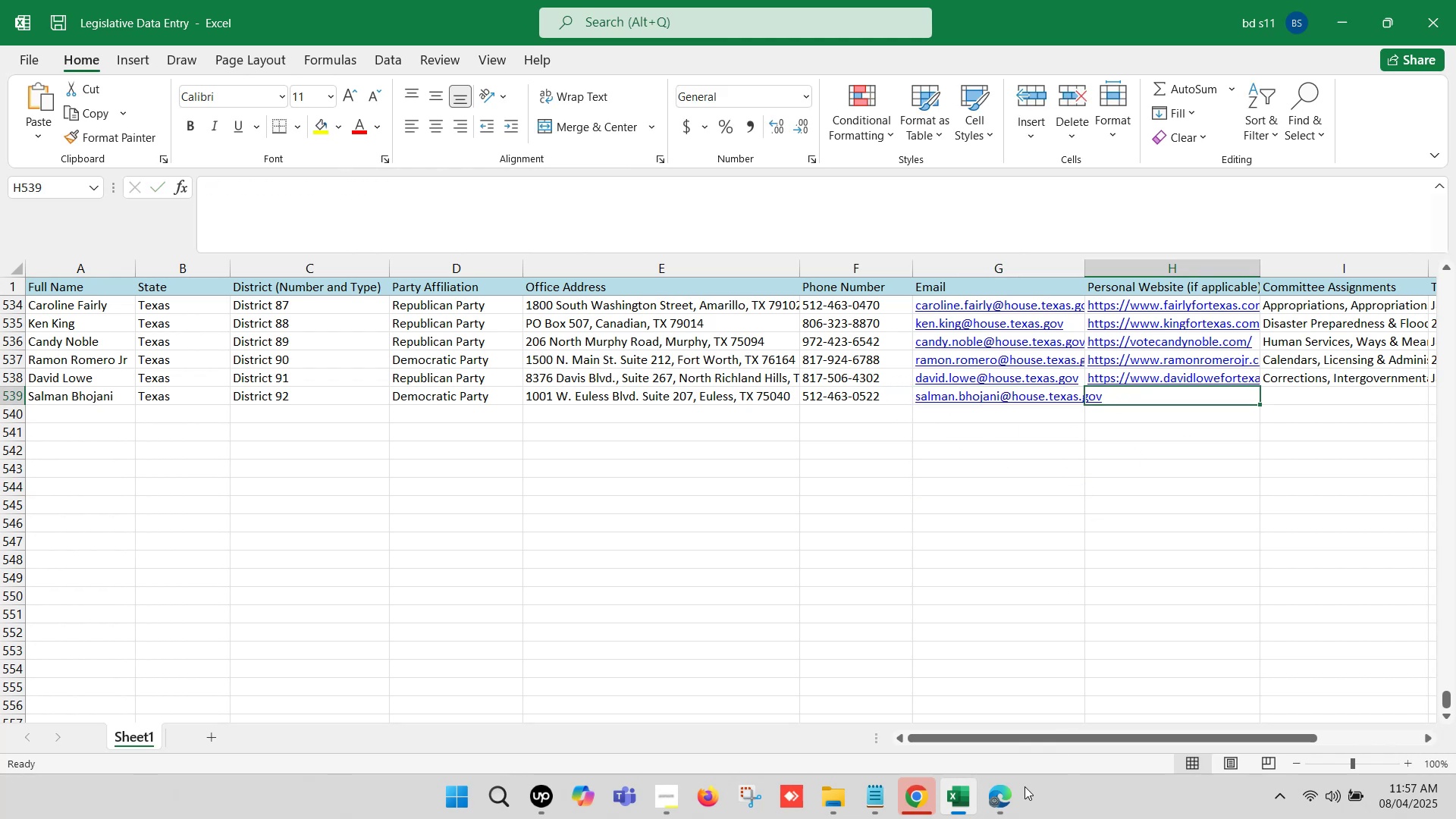 
left_click([998, 790])
 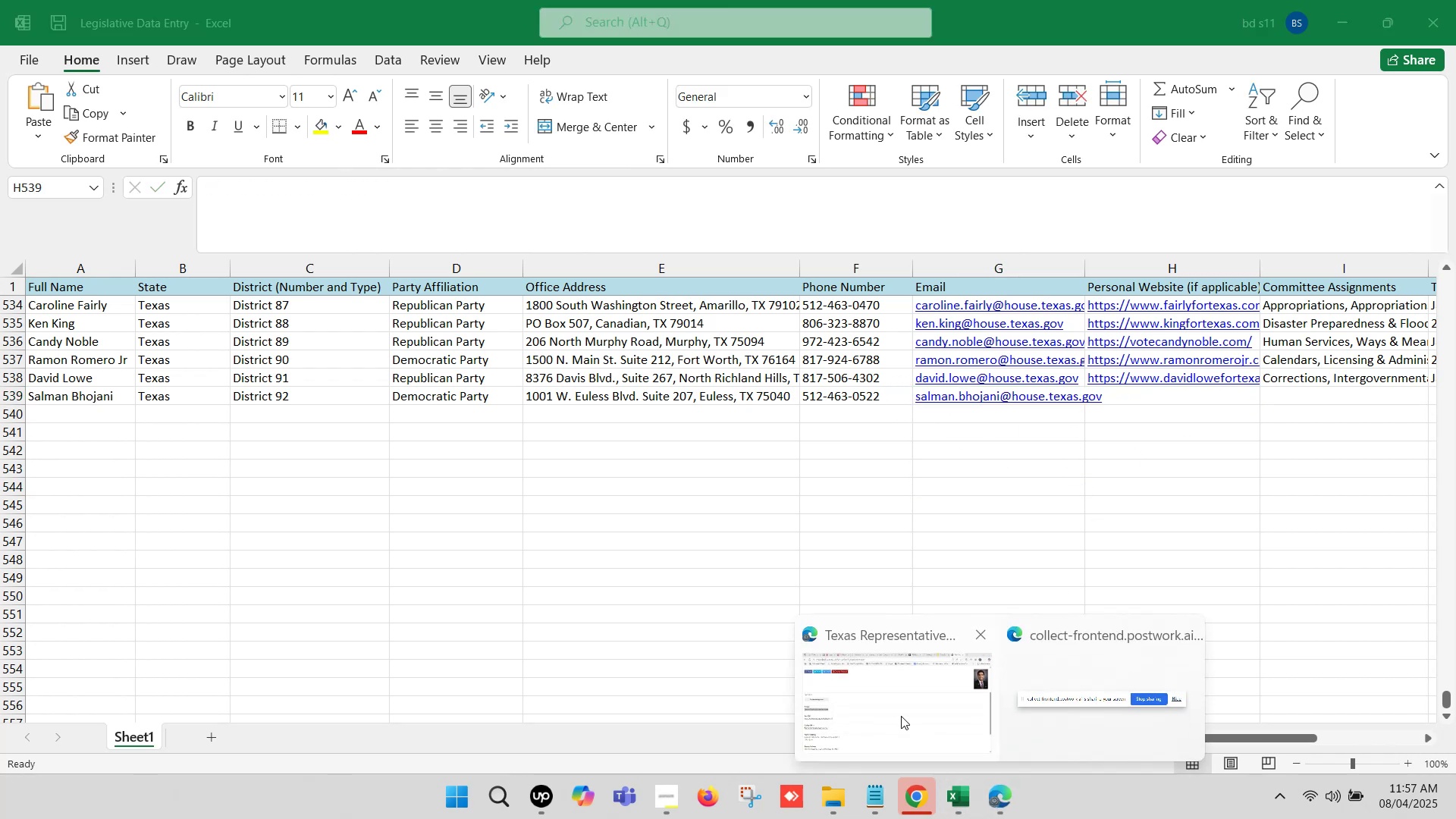 
left_click([860, 690])
 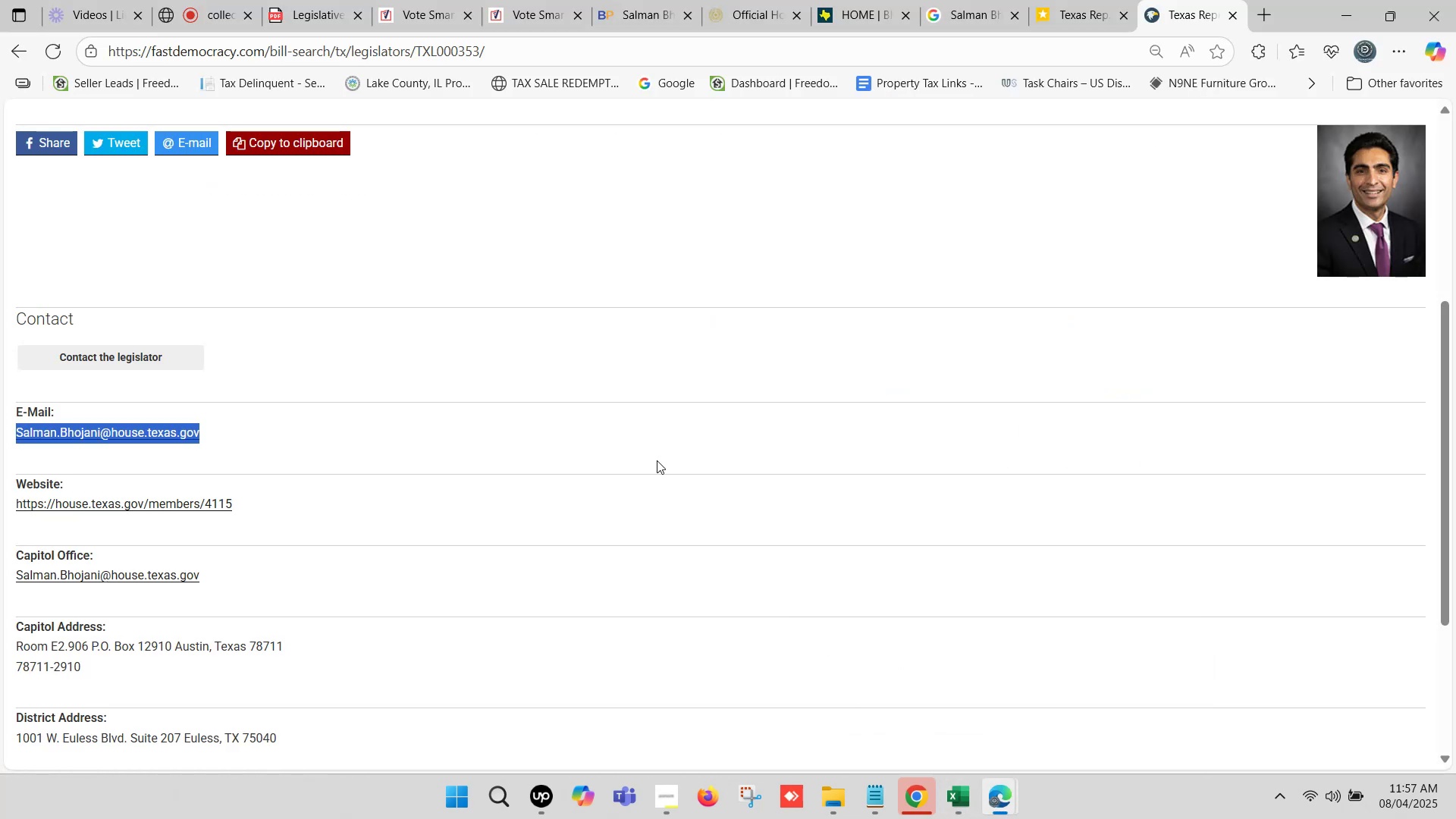 
scroll: coordinate [394, 406], scroll_direction: down, amount: 2.0
 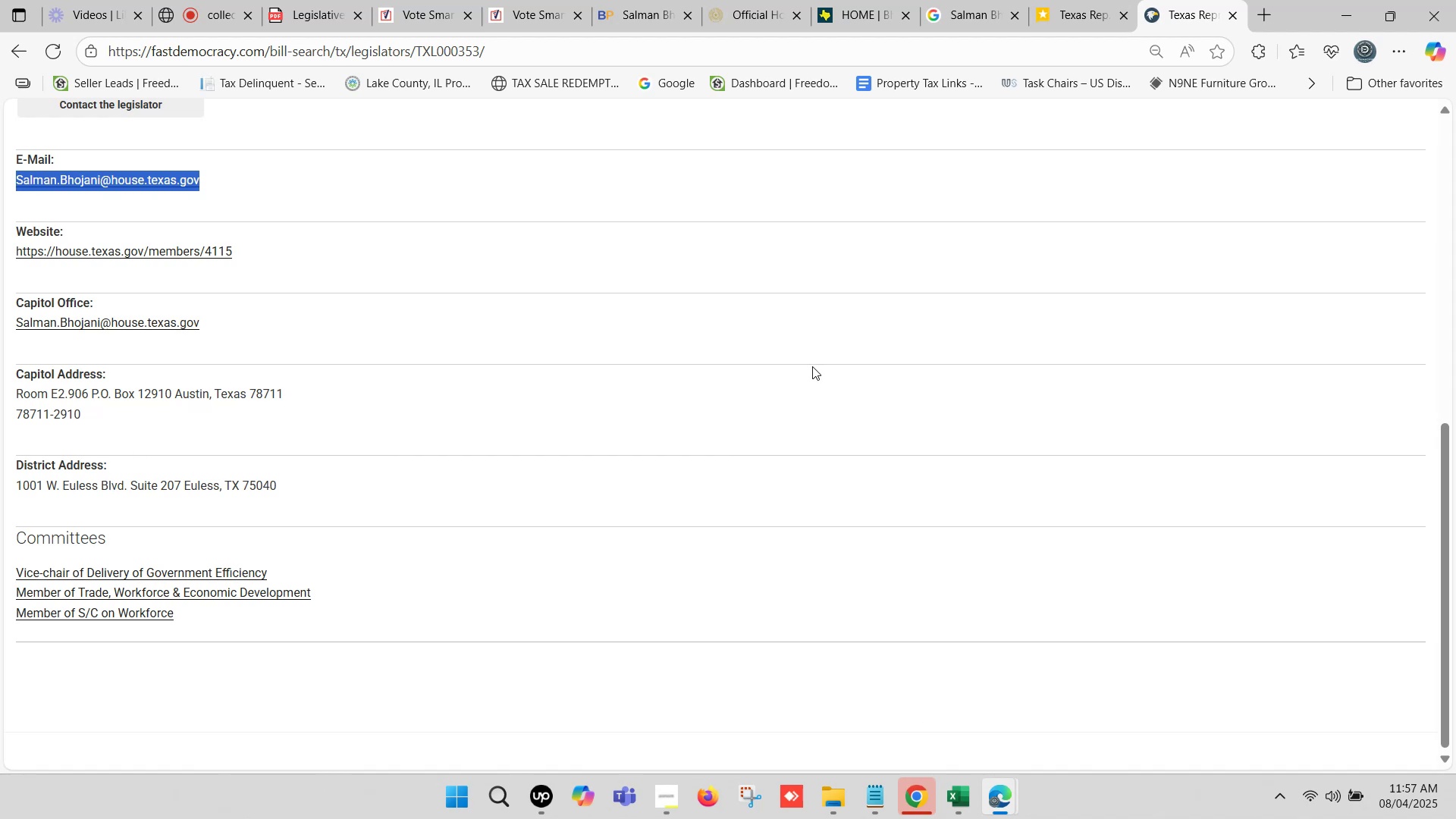 
left_click([839, 0])
 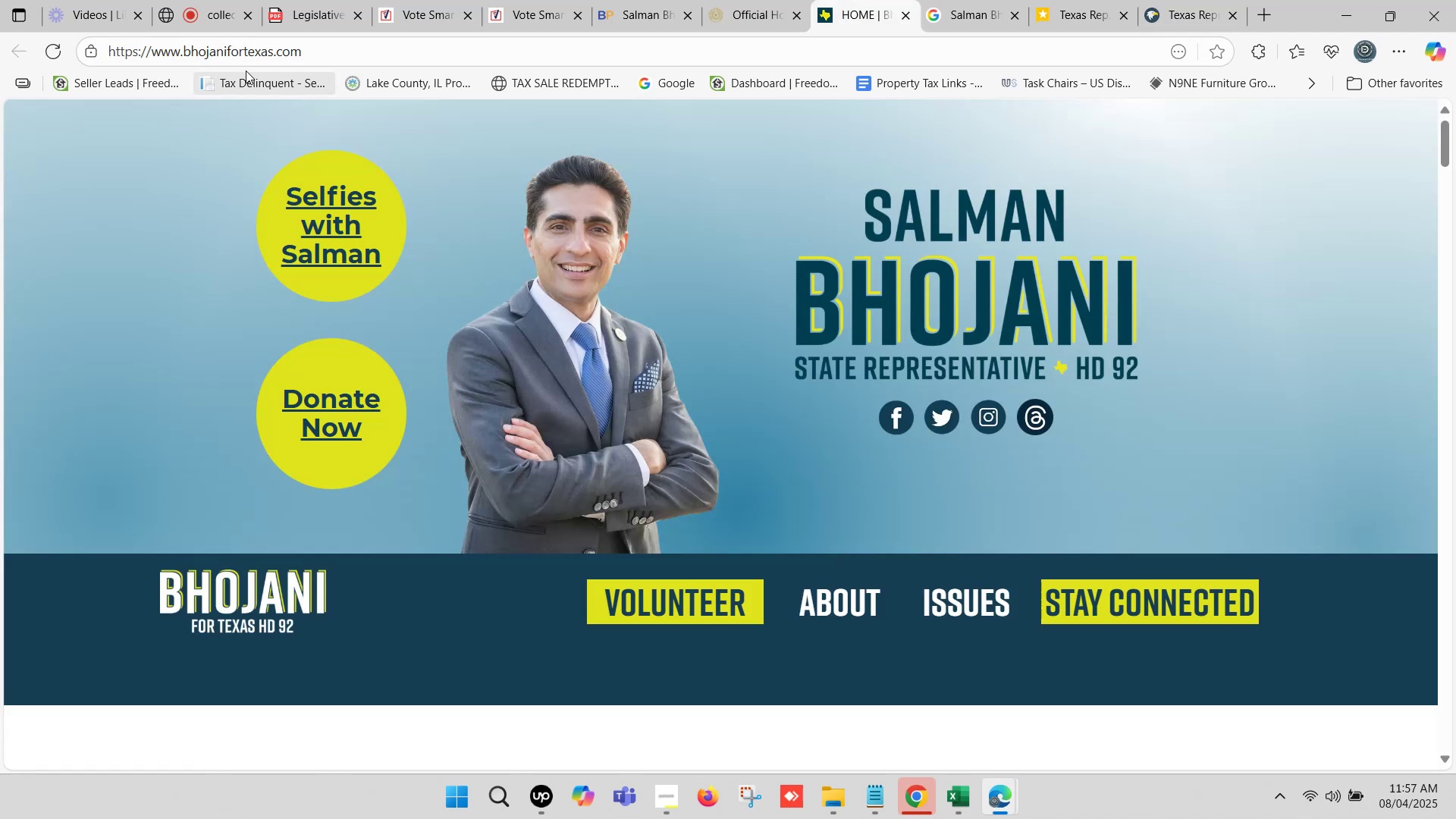 
left_click([255, 58])
 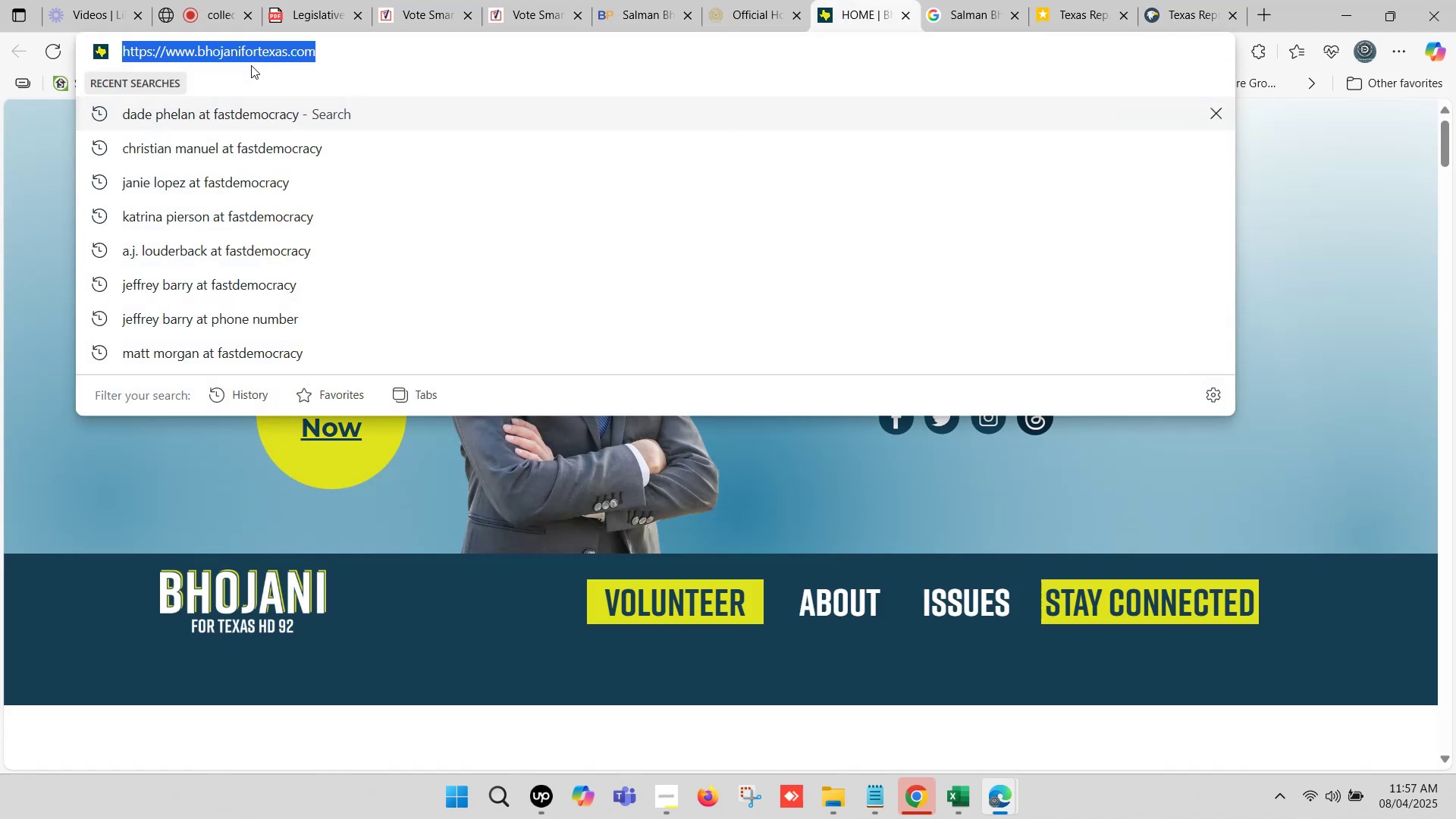 
key(Control+C)
 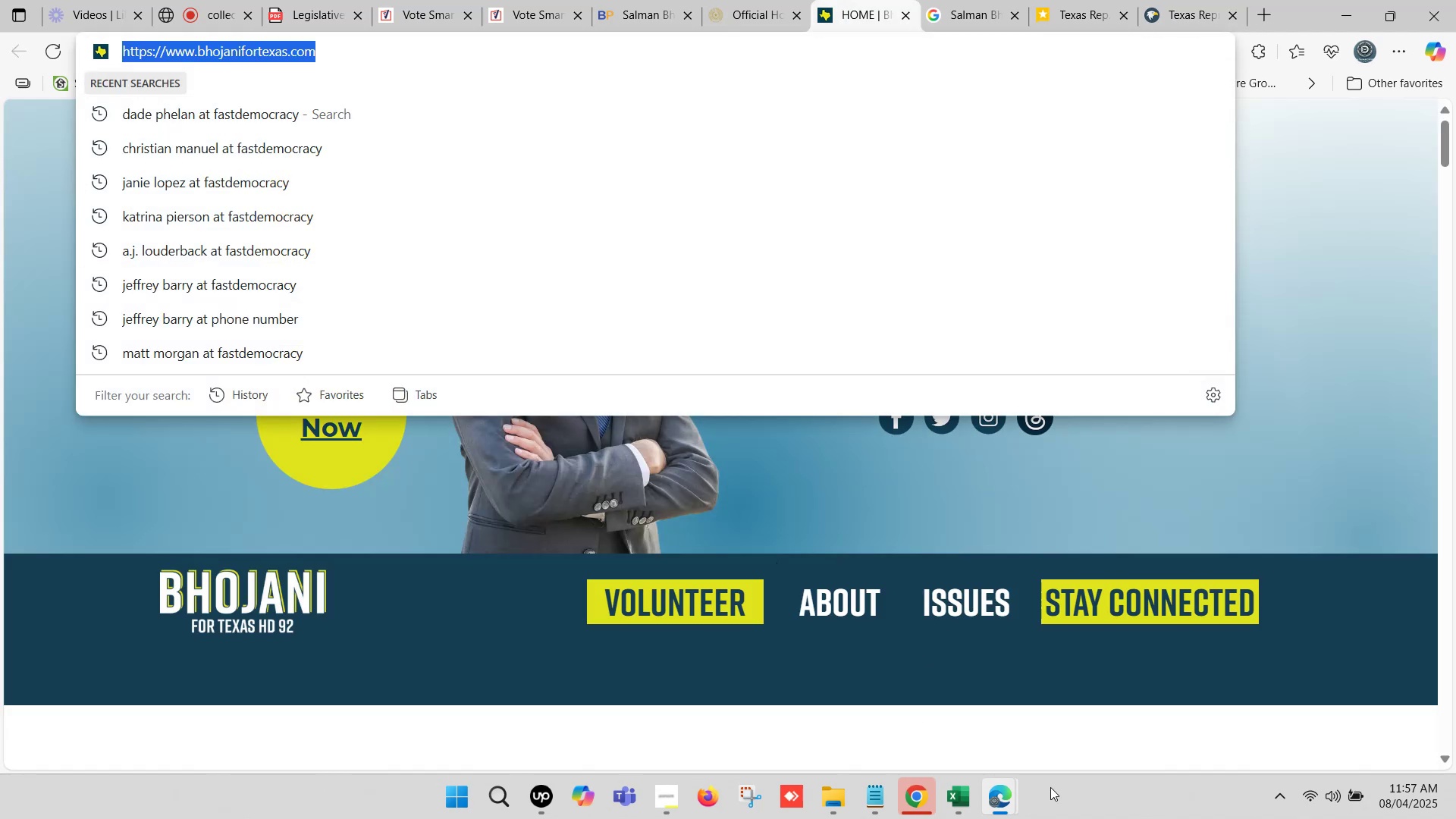 
left_click([956, 791])
 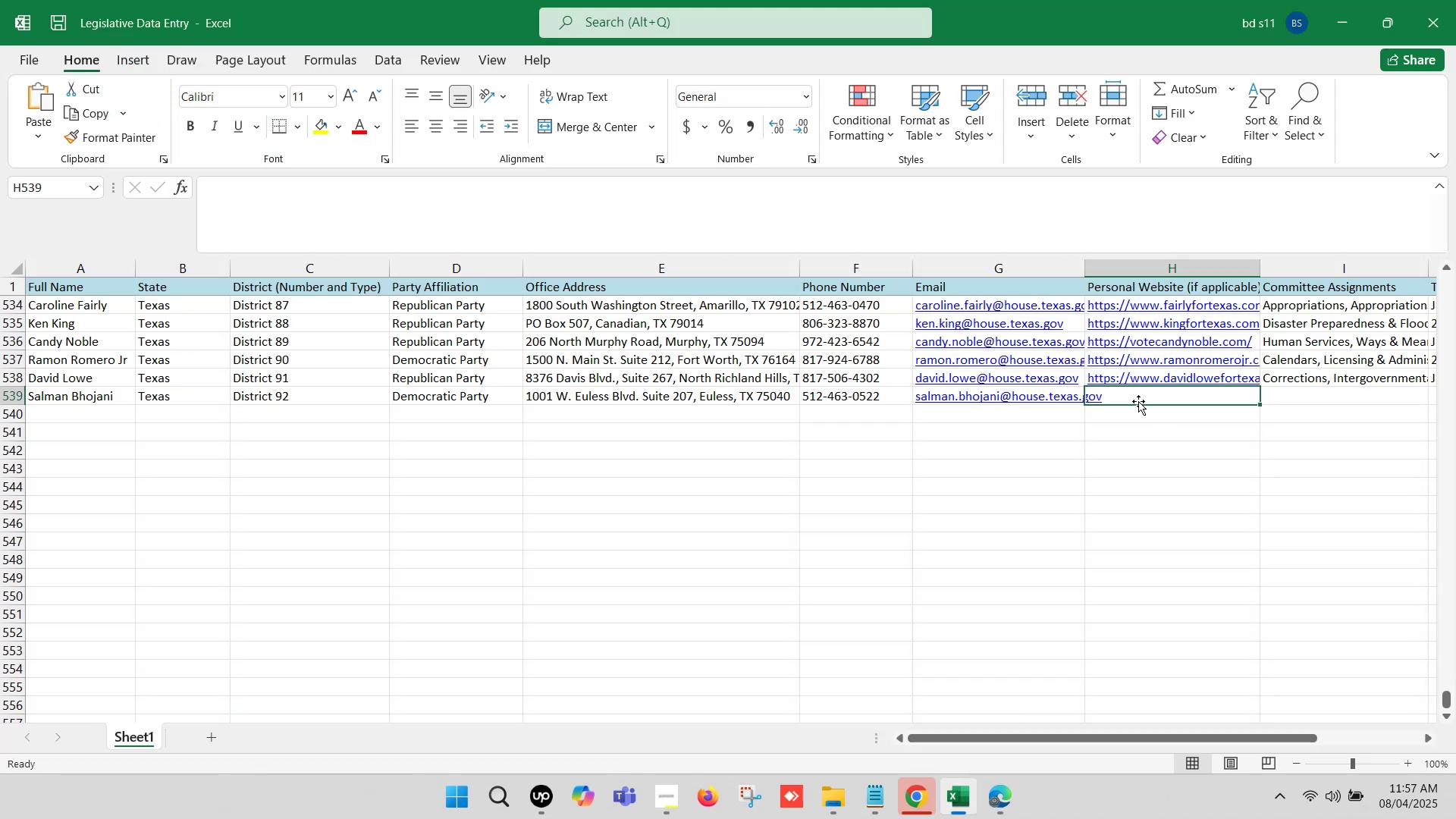 
double_click([1141, 396])
 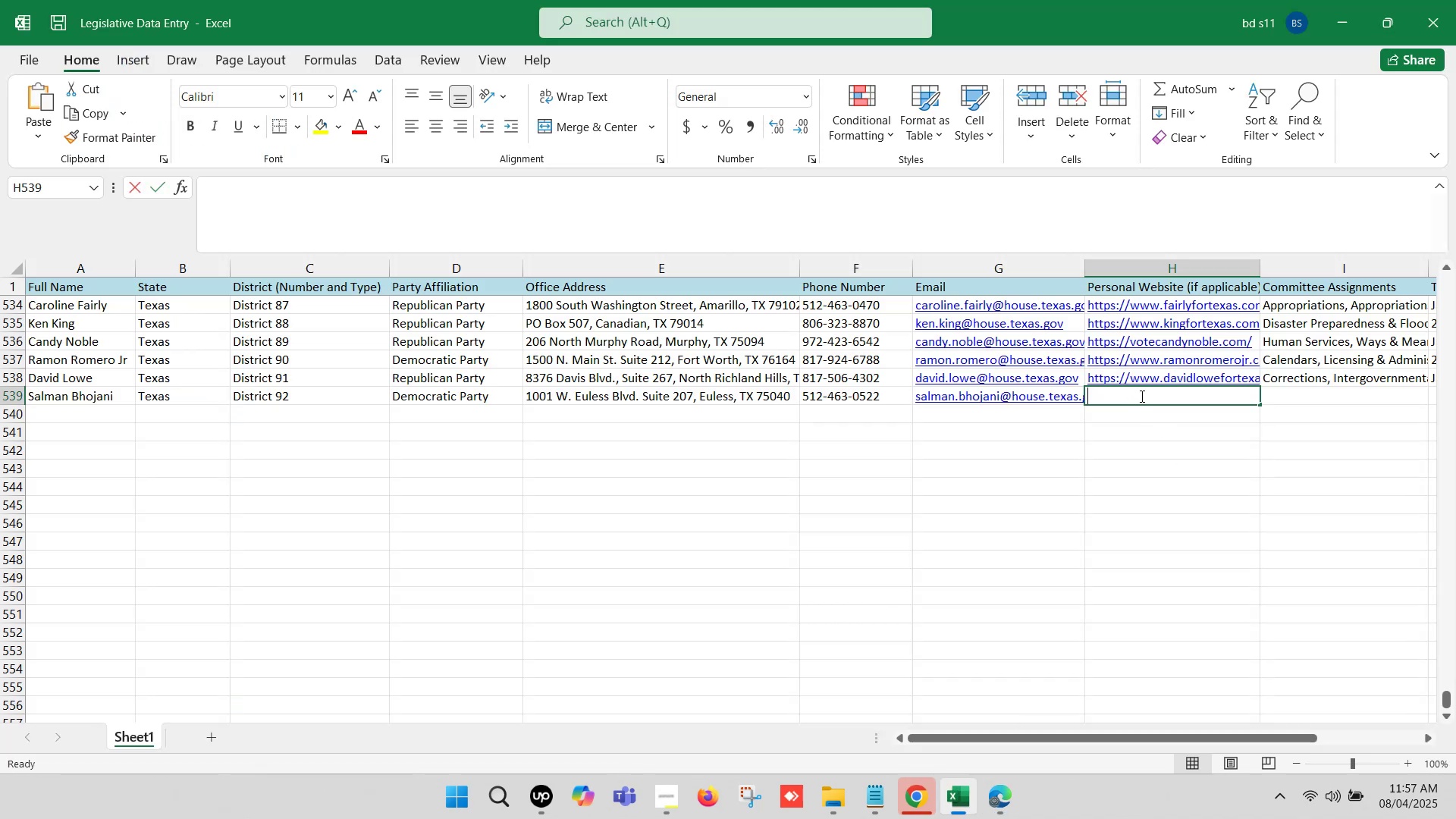 
key(Control+ControlLeft)
 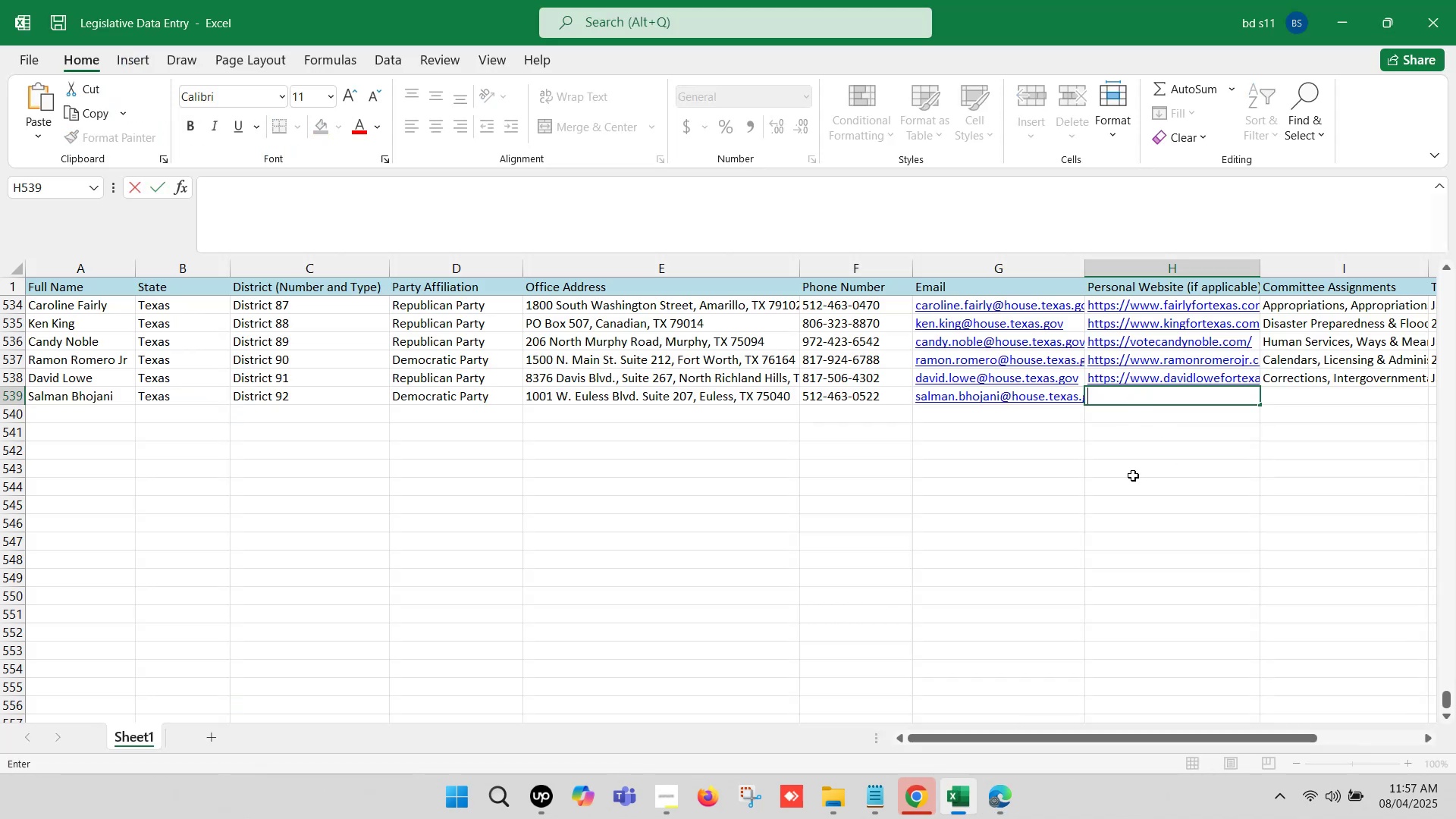 
key(Control+V)
 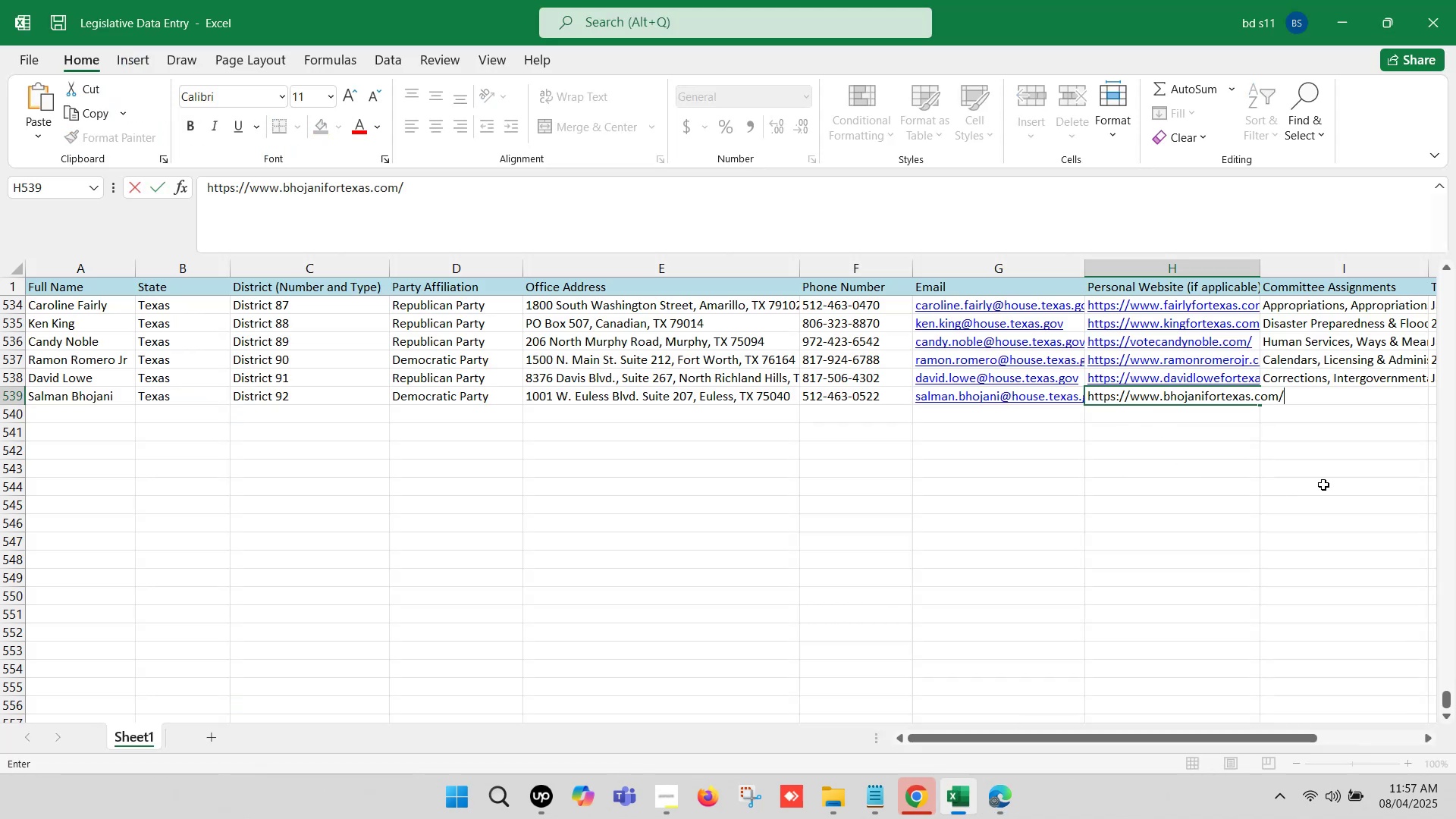 
left_click([1336, 468])
 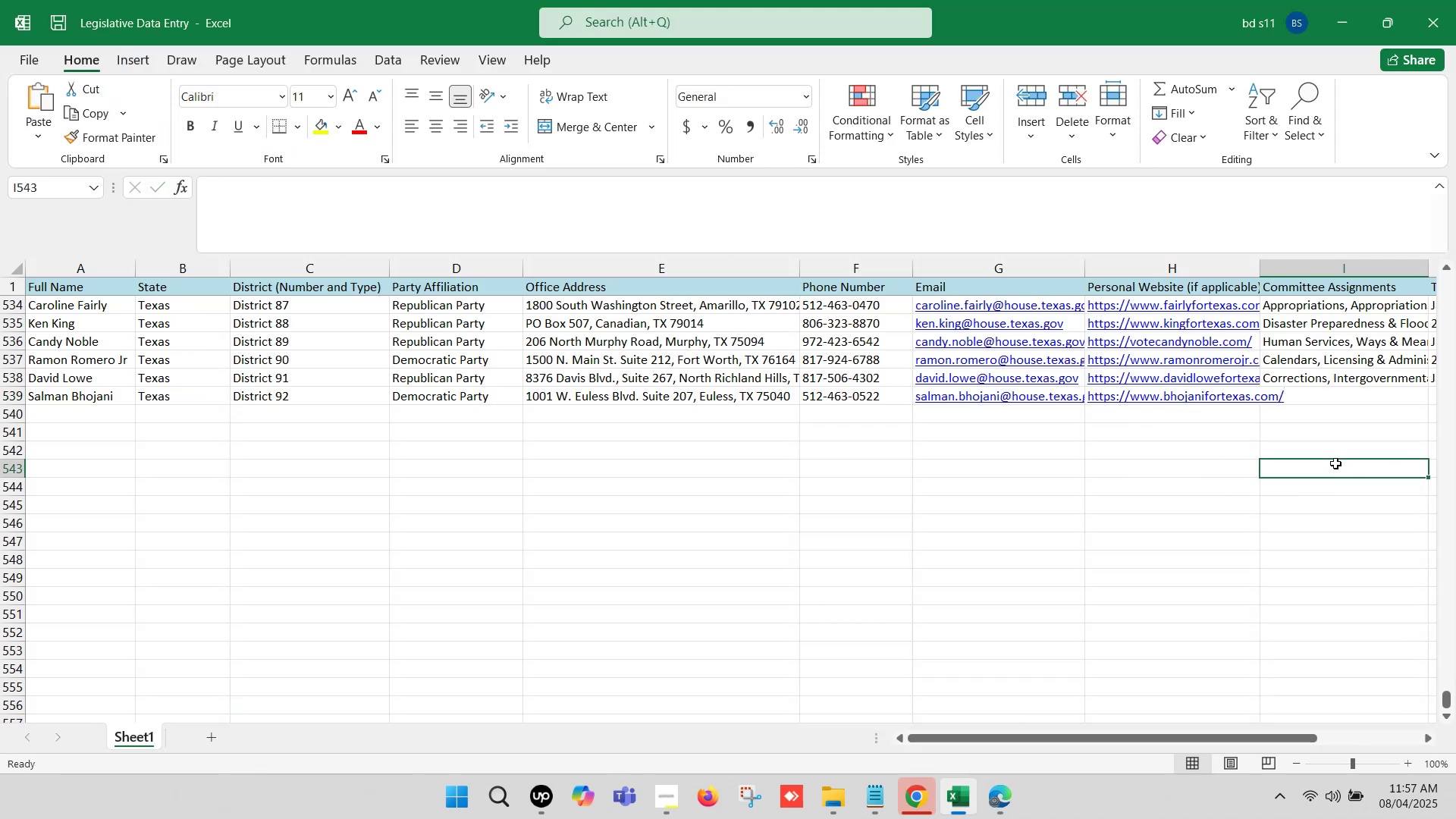 
key(ArrowRight)
 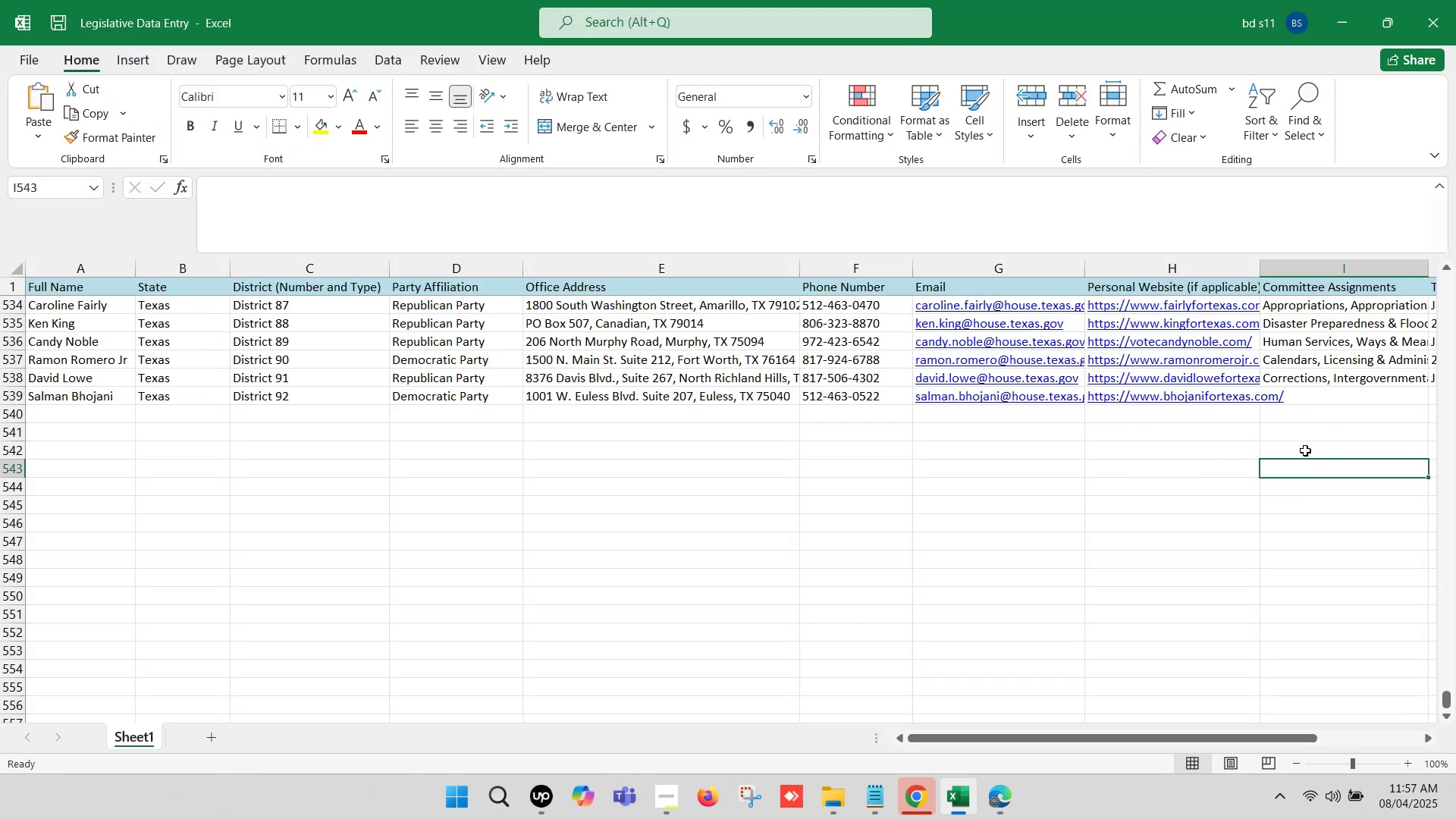 
key(ArrowRight)
 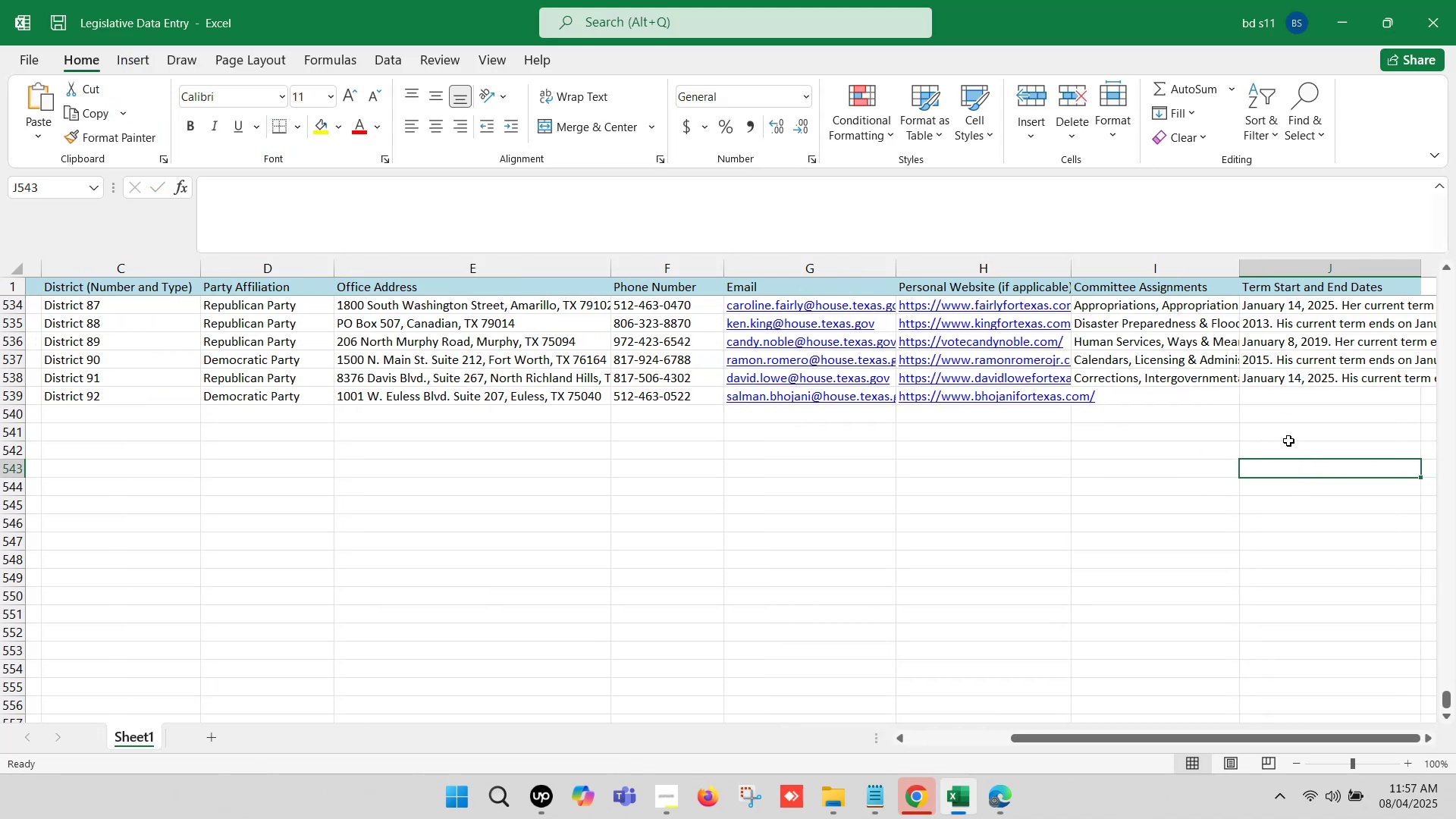 
key(ArrowRight)
 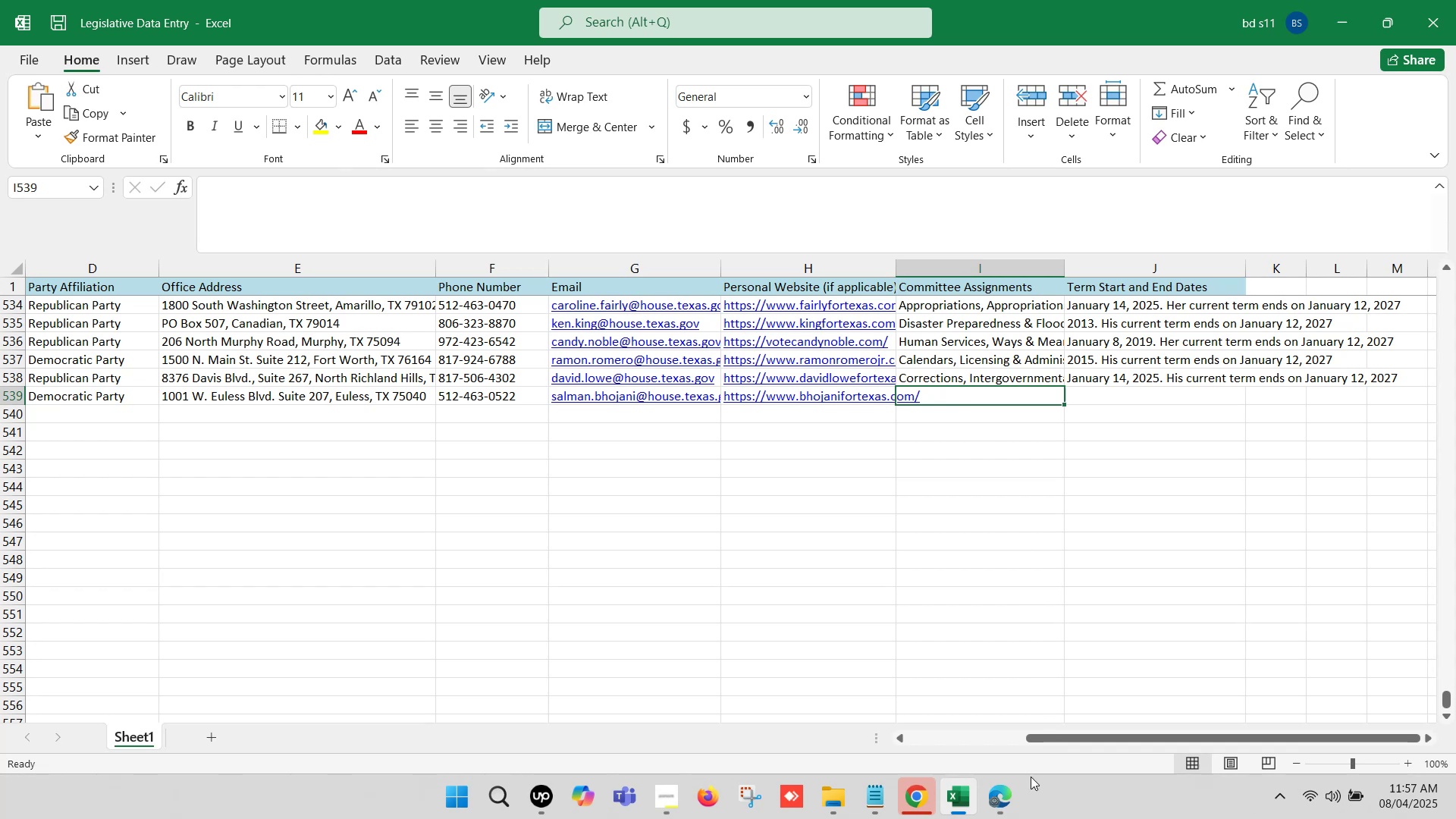 
left_click([1005, 793])
 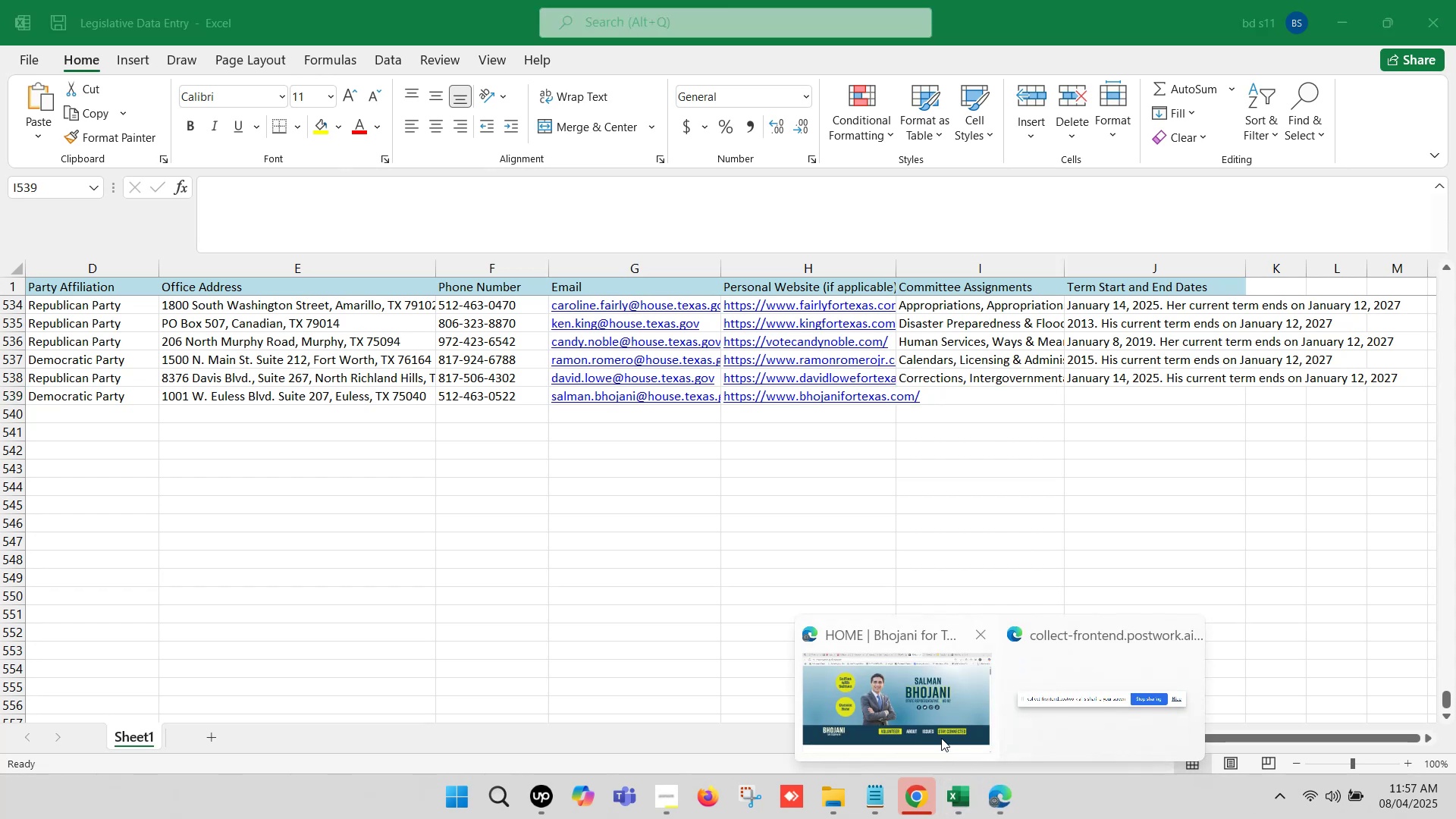 
left_click([917, 721])
 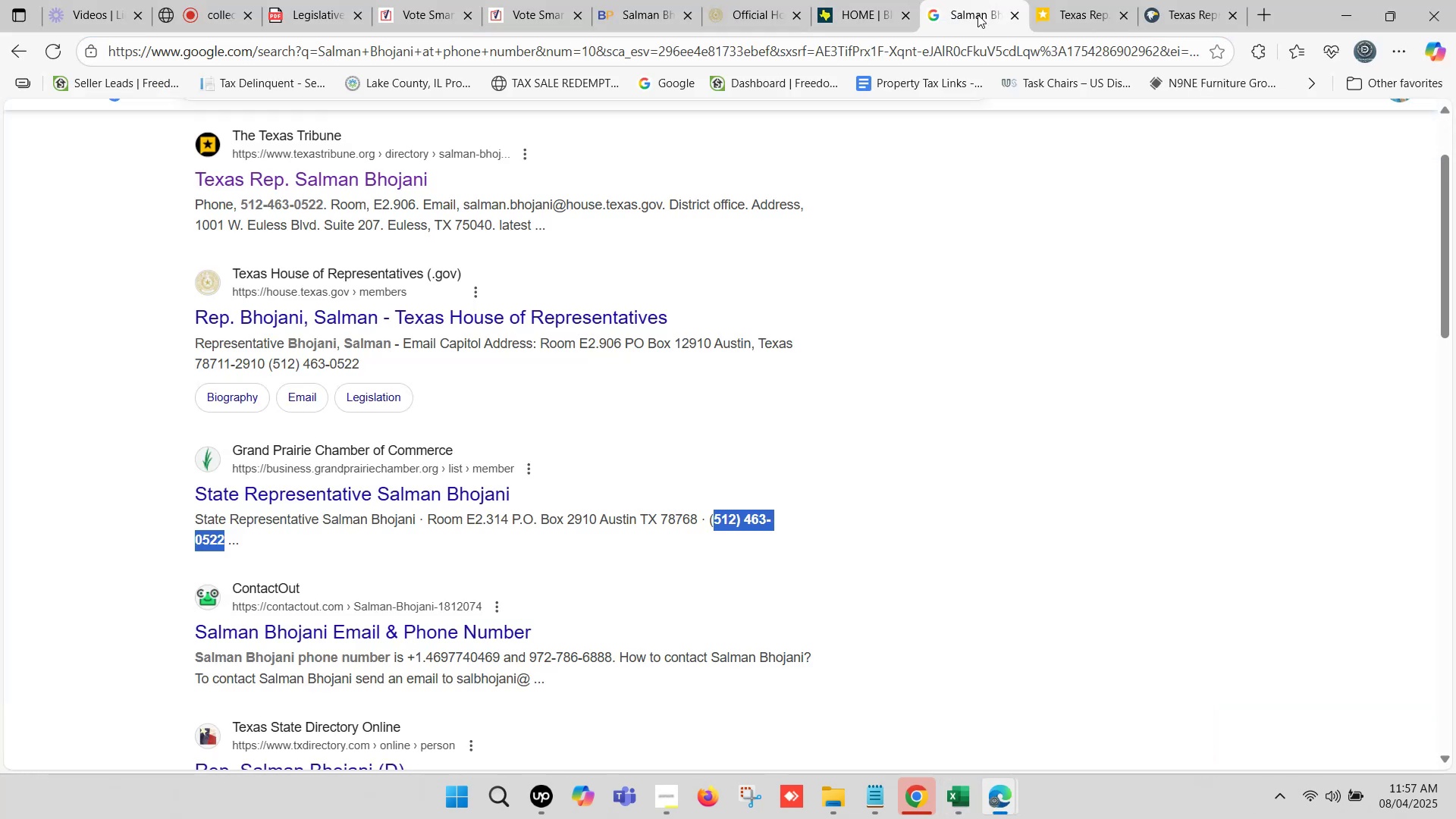 
left_click([751, 0])
 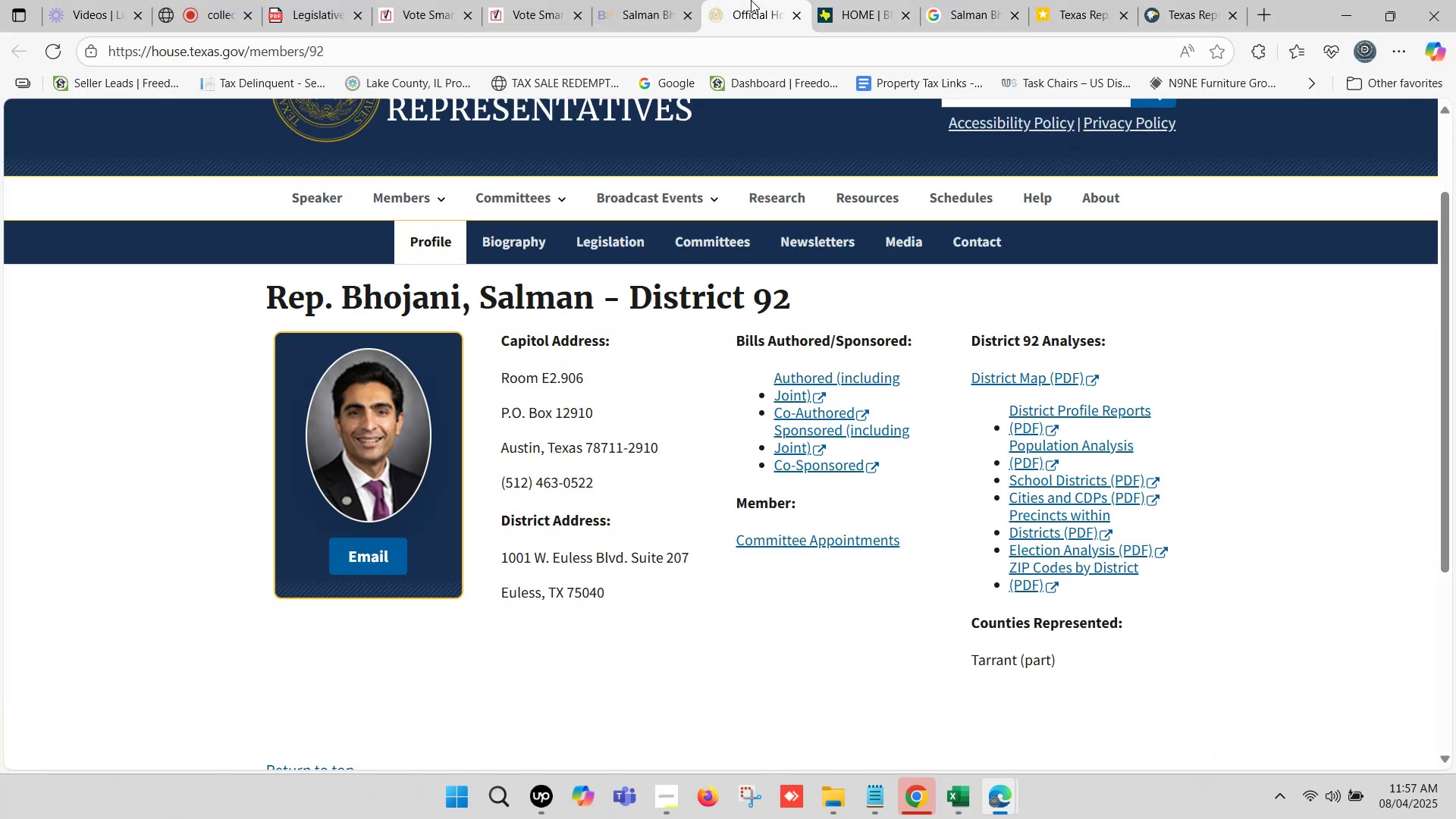 
wait(10.87)
 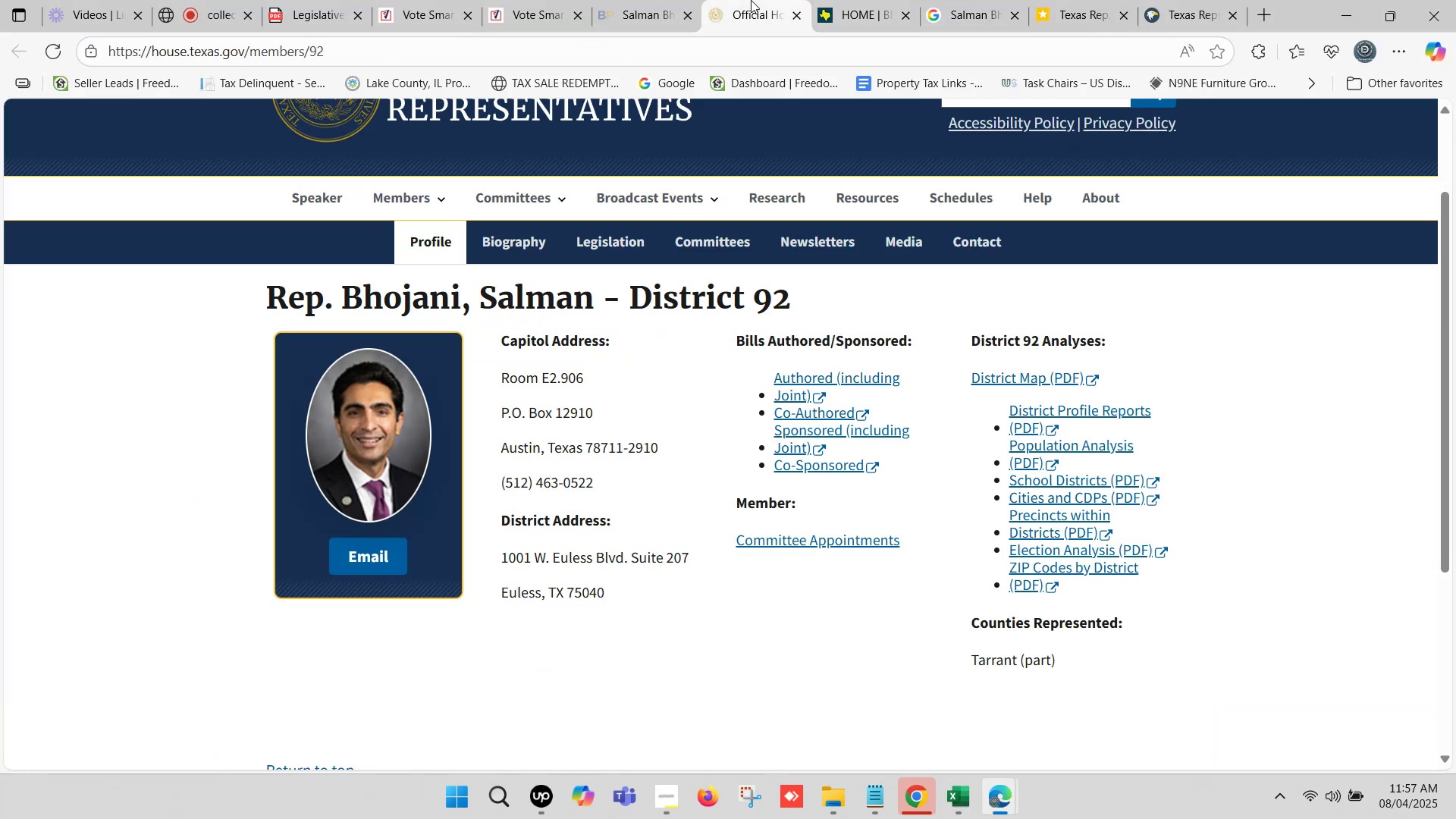 
scroll: coordinate [949, 348], scroll_direction: down, amount: 2.0
 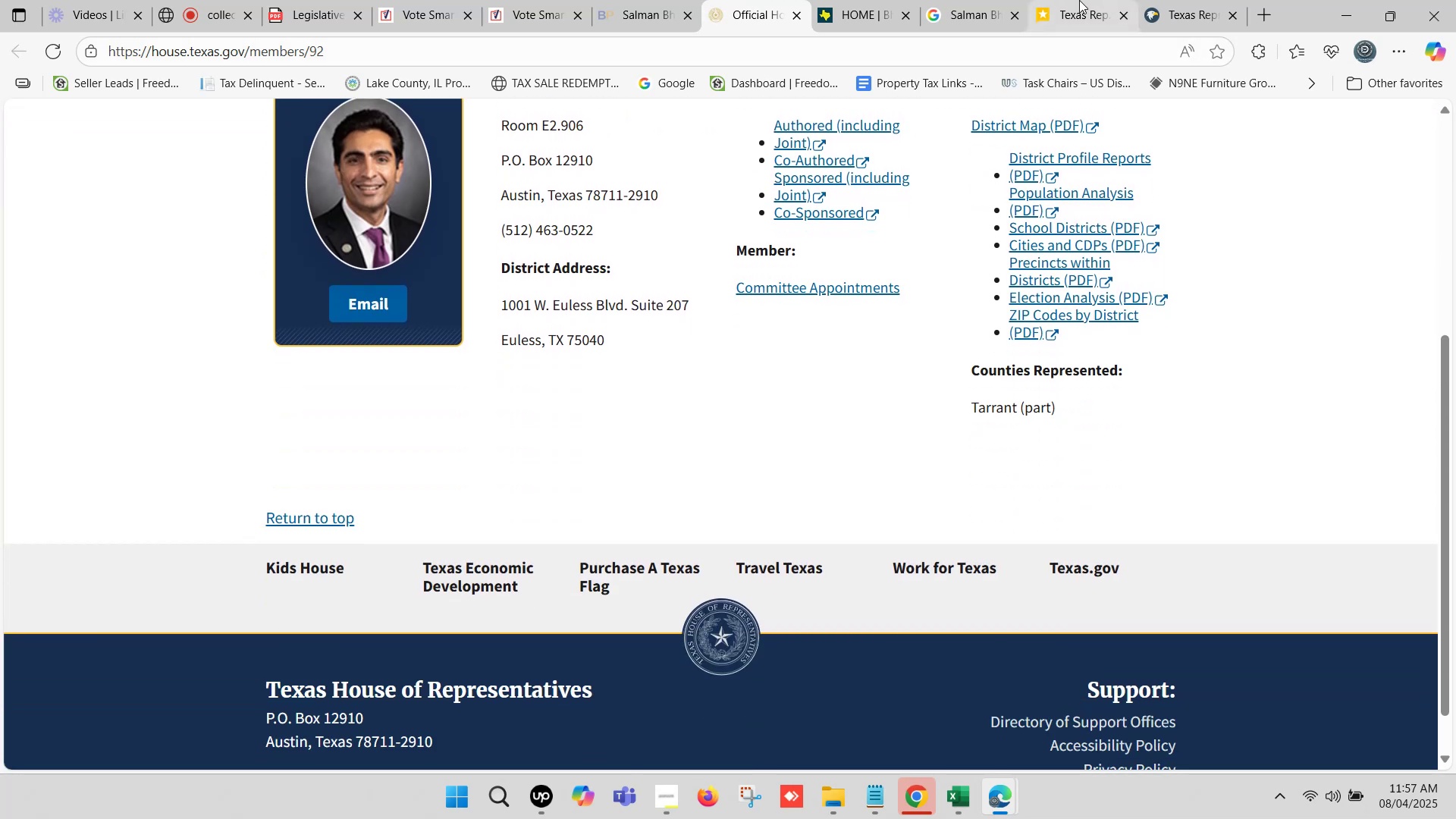 
left_click([864, 0])
 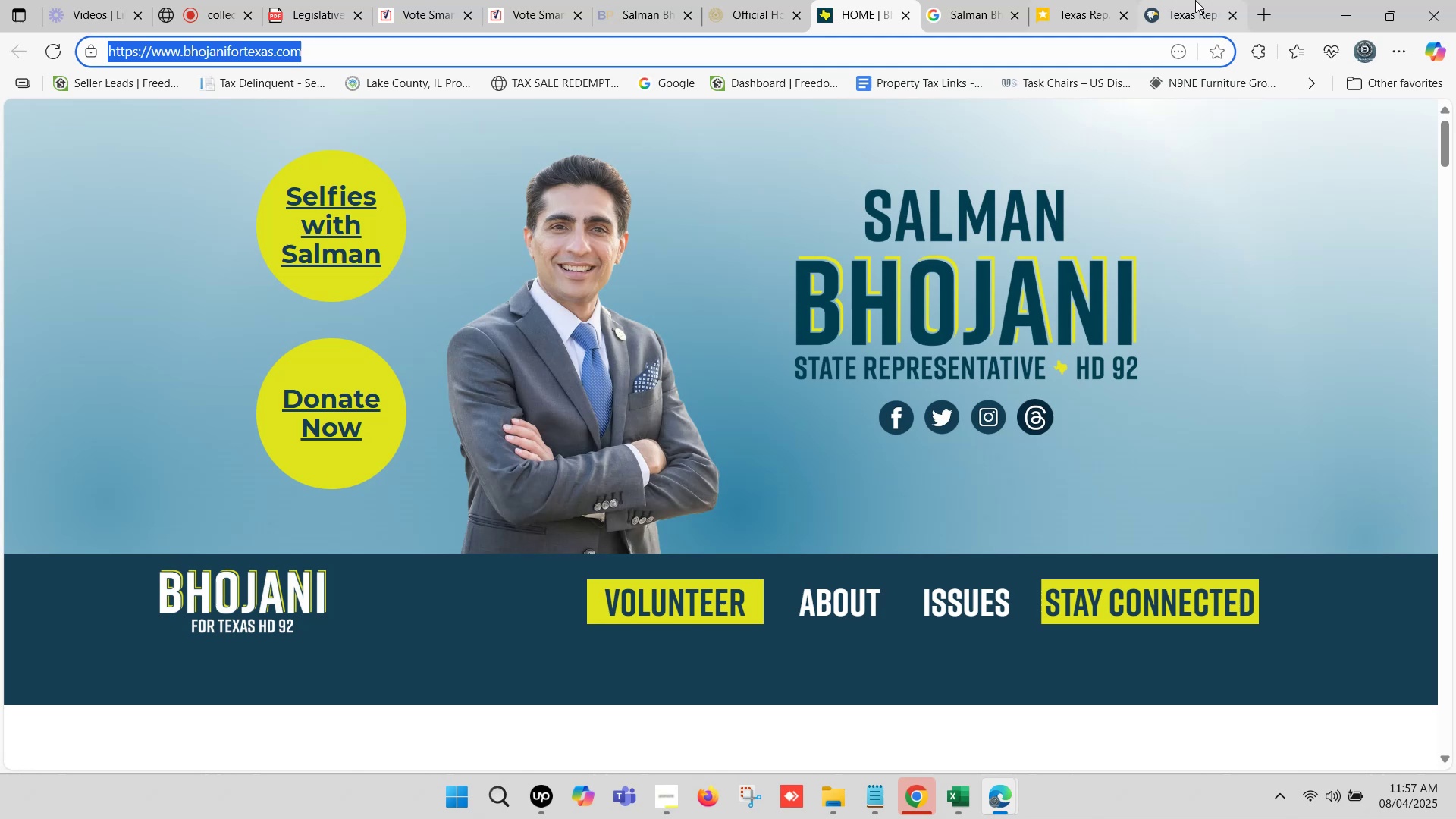 
left_click([1197, 0])
 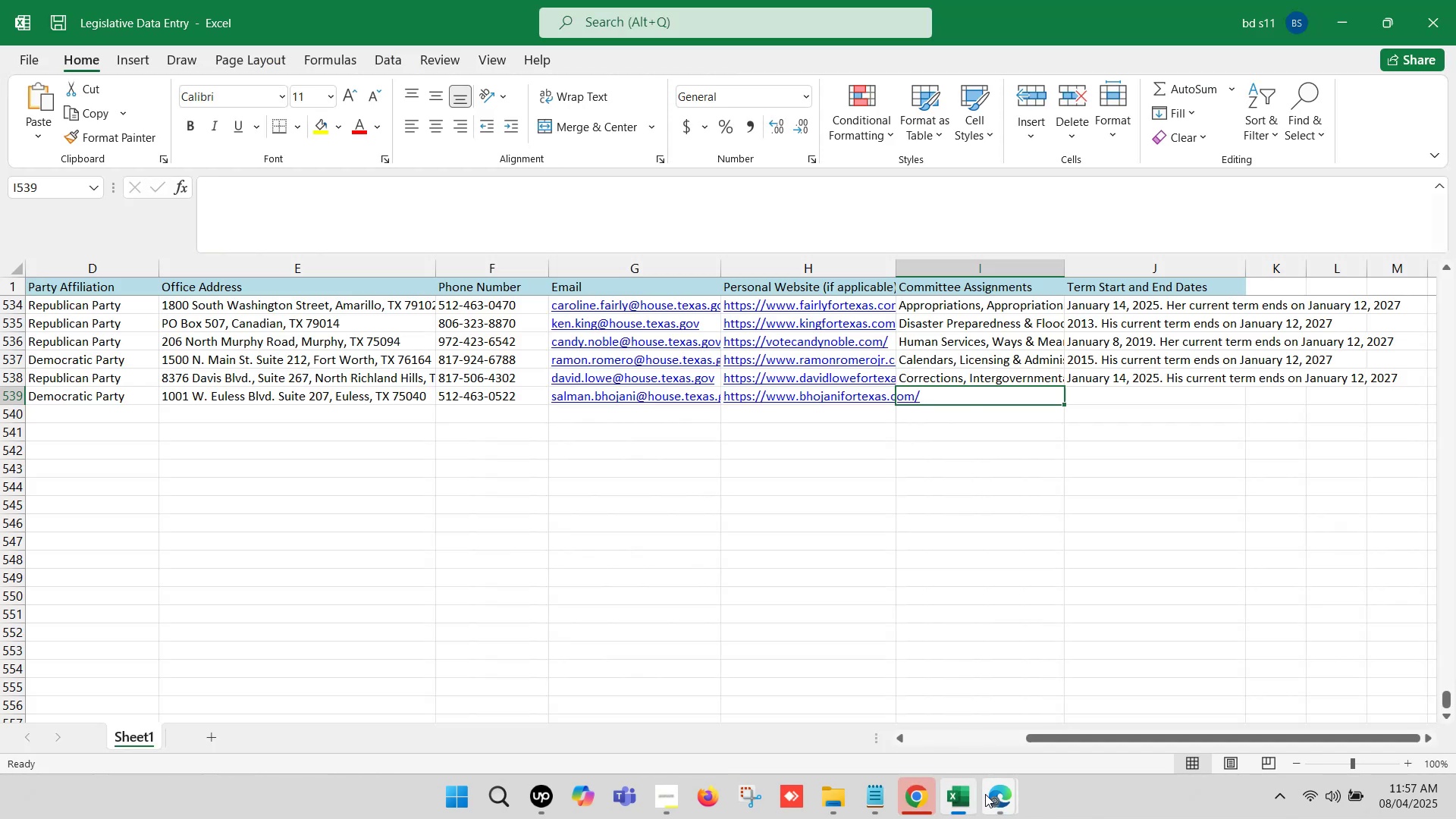 
left_click([925, 704])
 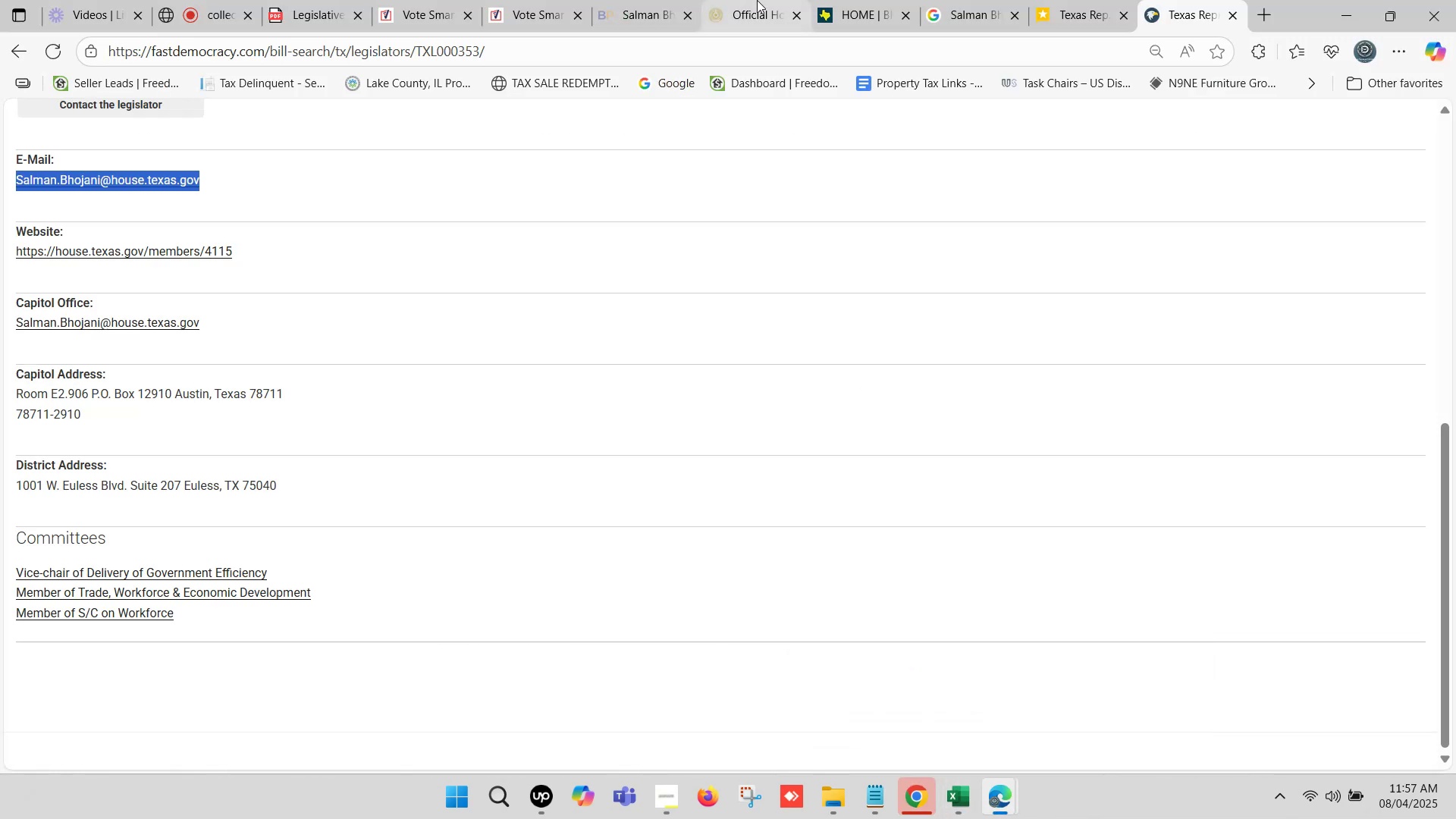 
left_click([761, 0])
 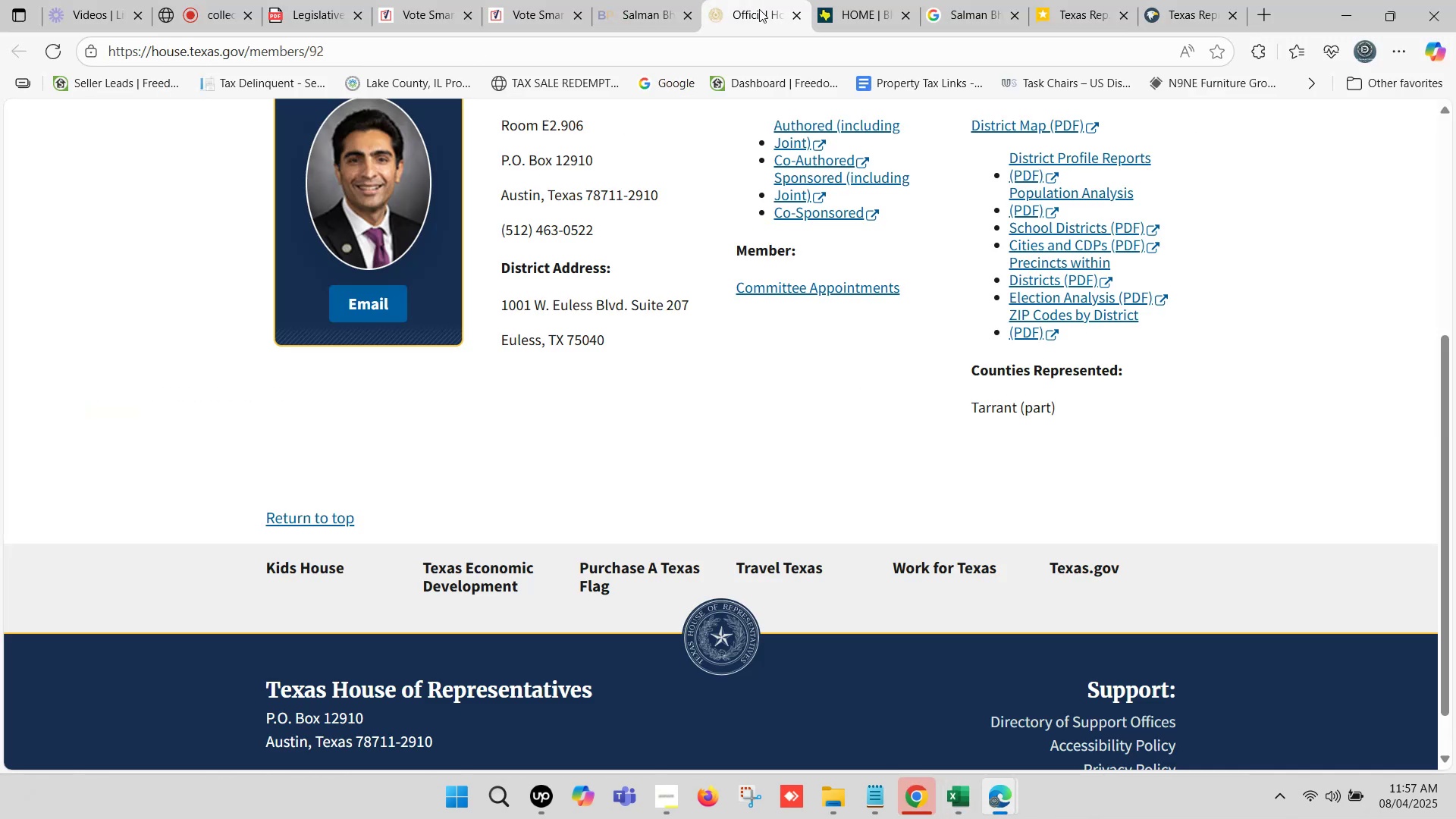 
scroll: coordinate [613, 211], scroll_direction: up, amount: 2.0
 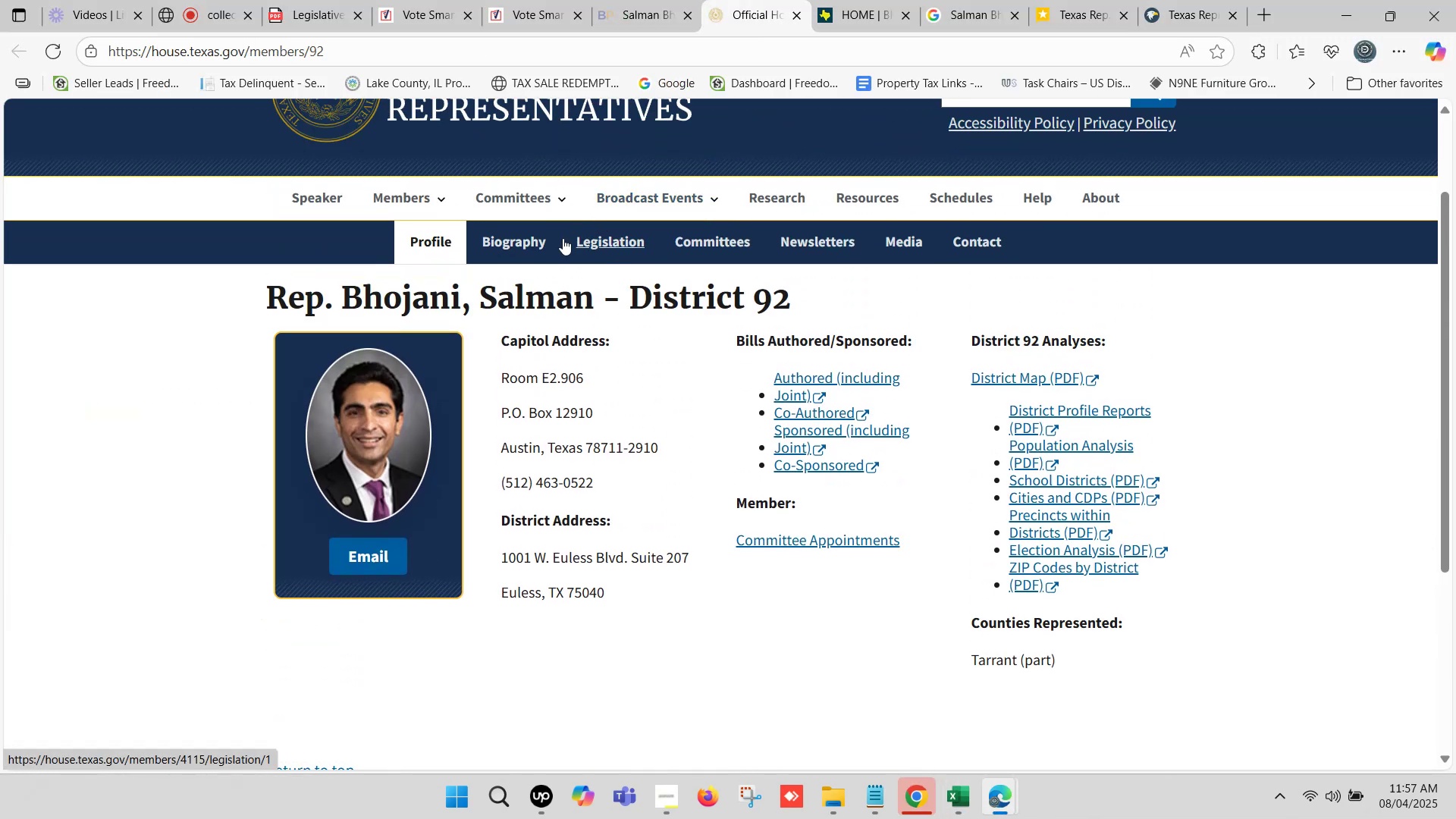 
left_click_drag(start_coordinate=[874, 0], to_coordinate=[858, 6])
 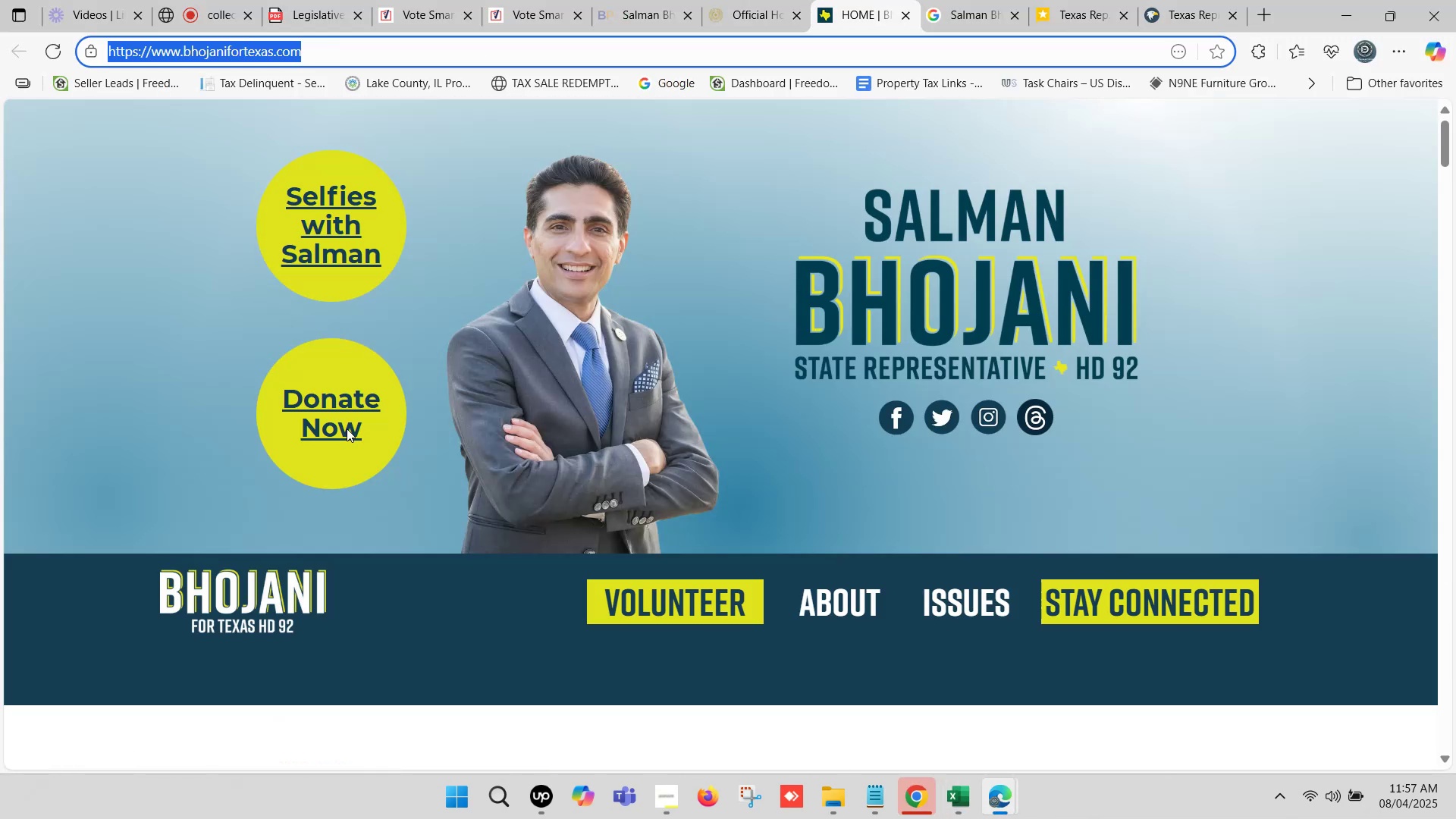 
scroll: coordinate [480, 357], scroll_direction: down, amount: 7.0
 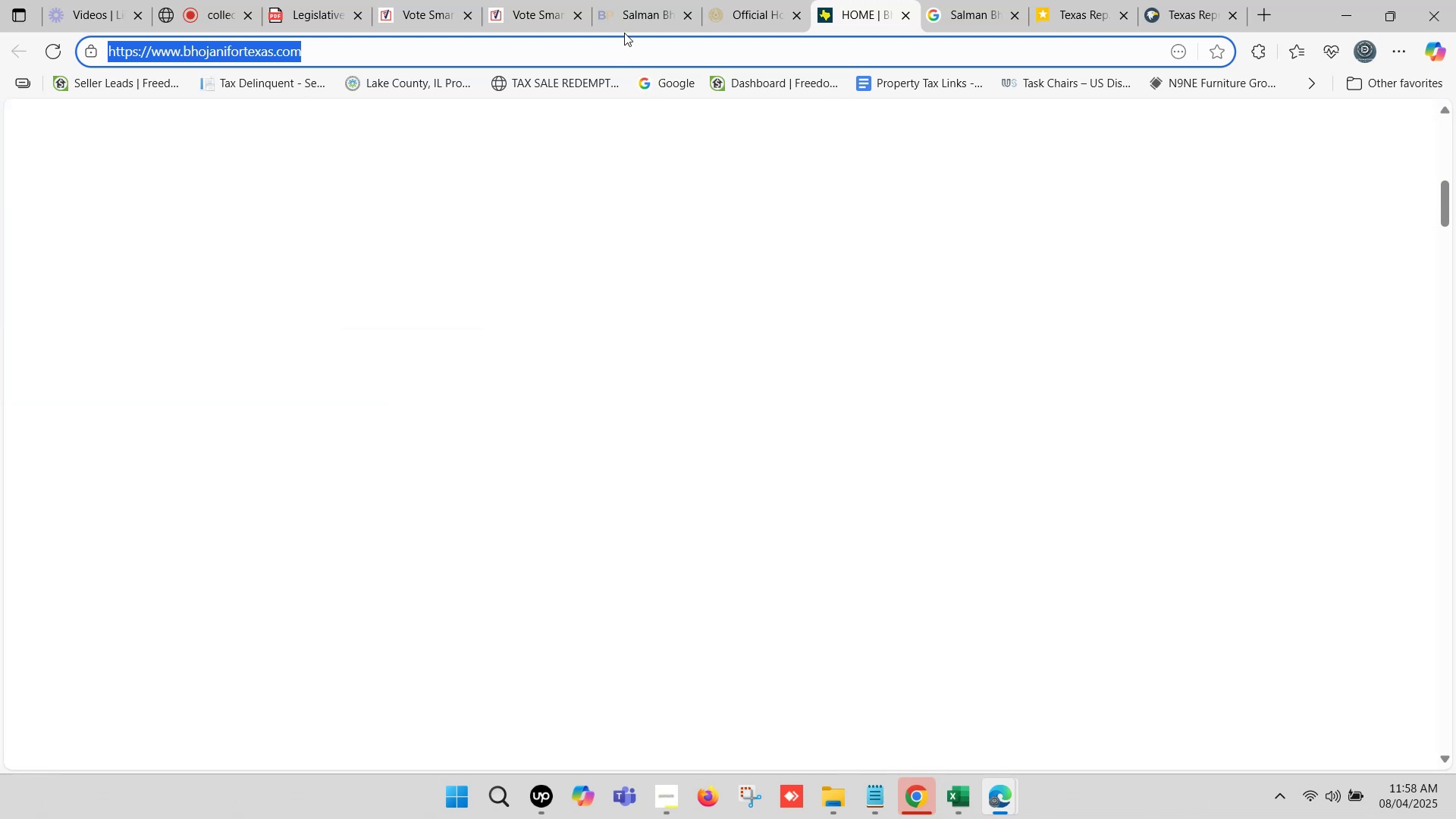 
left_click([631, 11])
 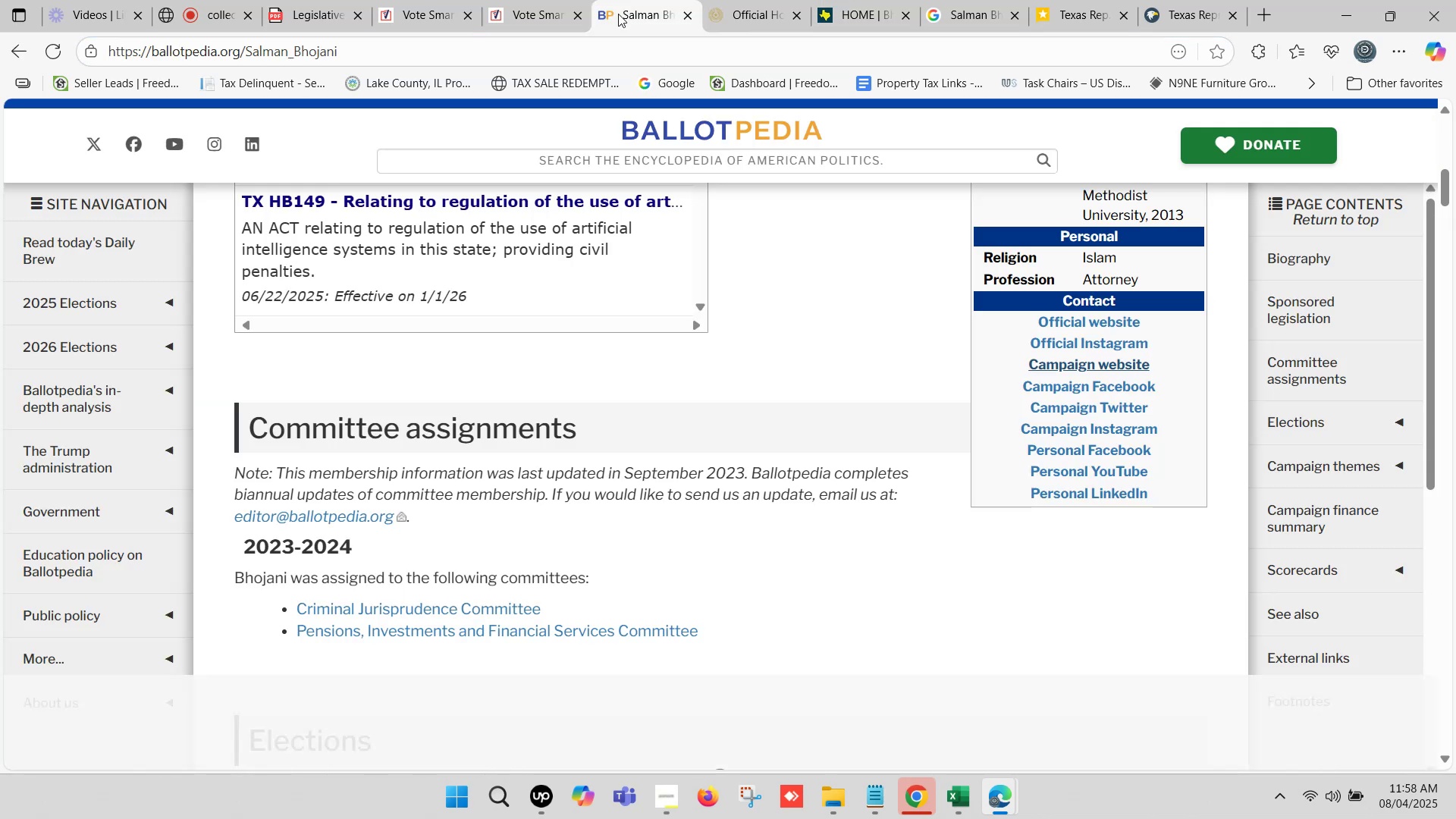 
scroll: coordinate [785, 318], scroll_direction: up, amount: 11.0
 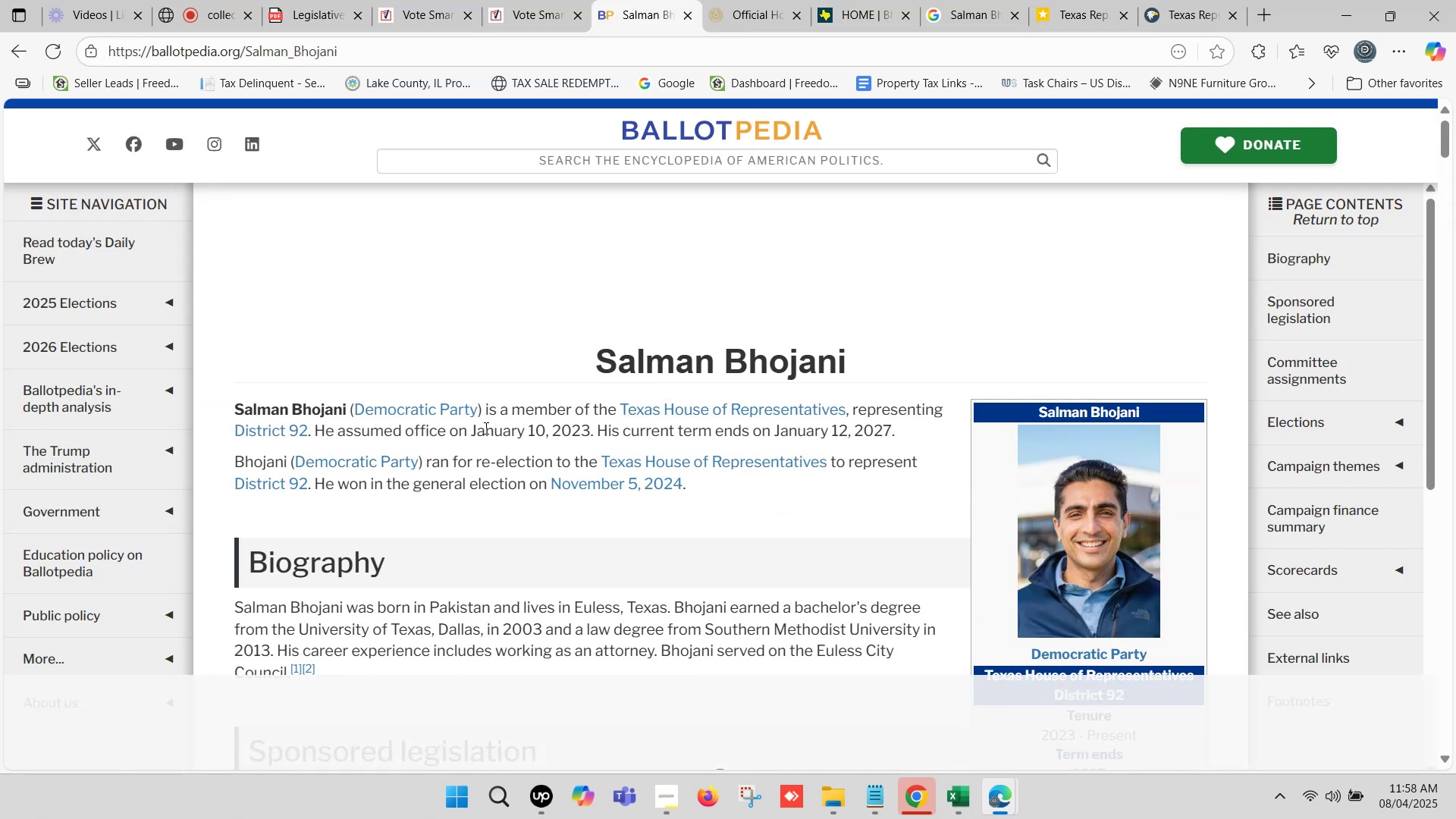 
left_click_drag(start_coordinate=[472, 426], to_coordinate=[889, 424])
 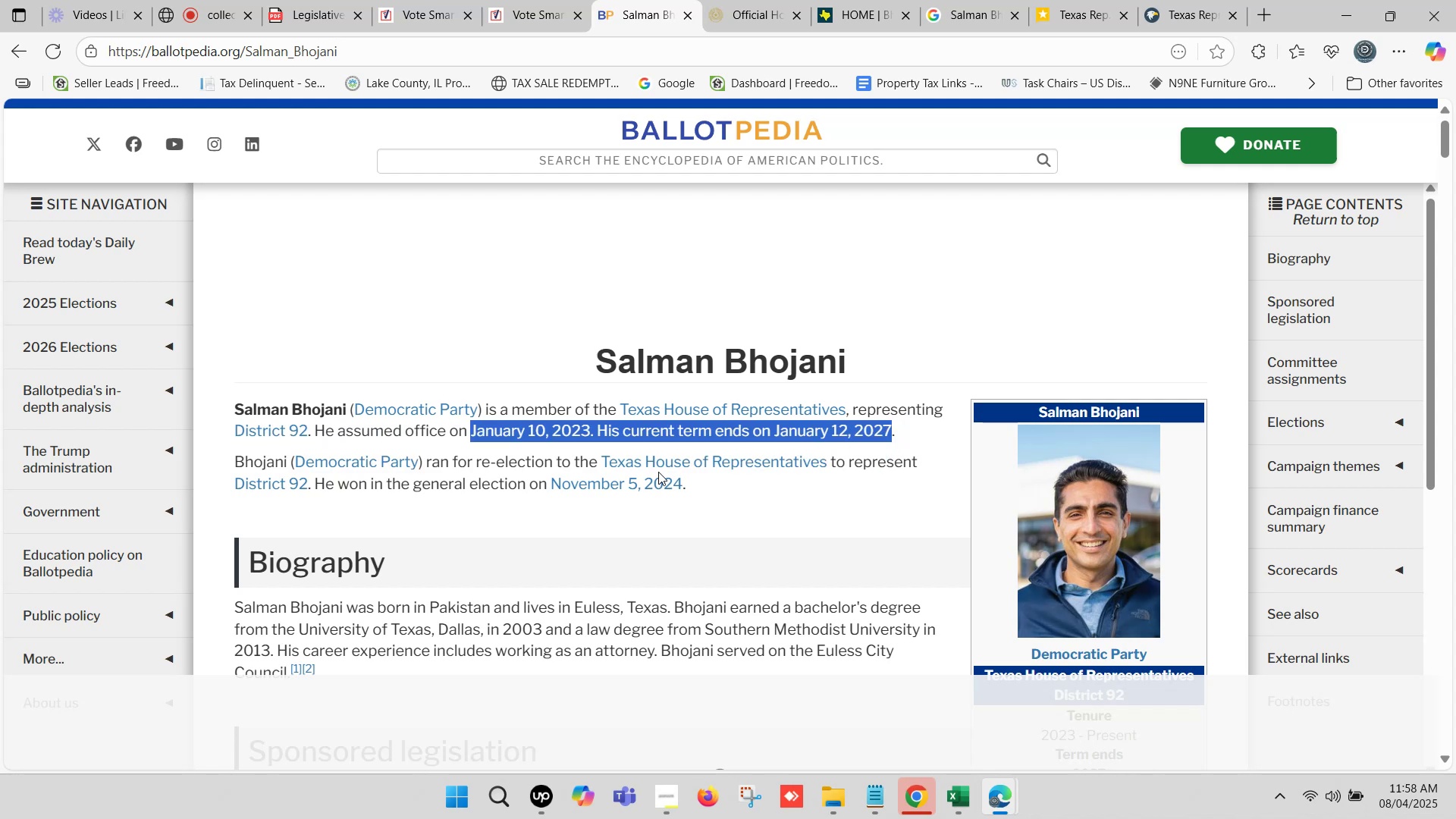 
key(Control+C)
 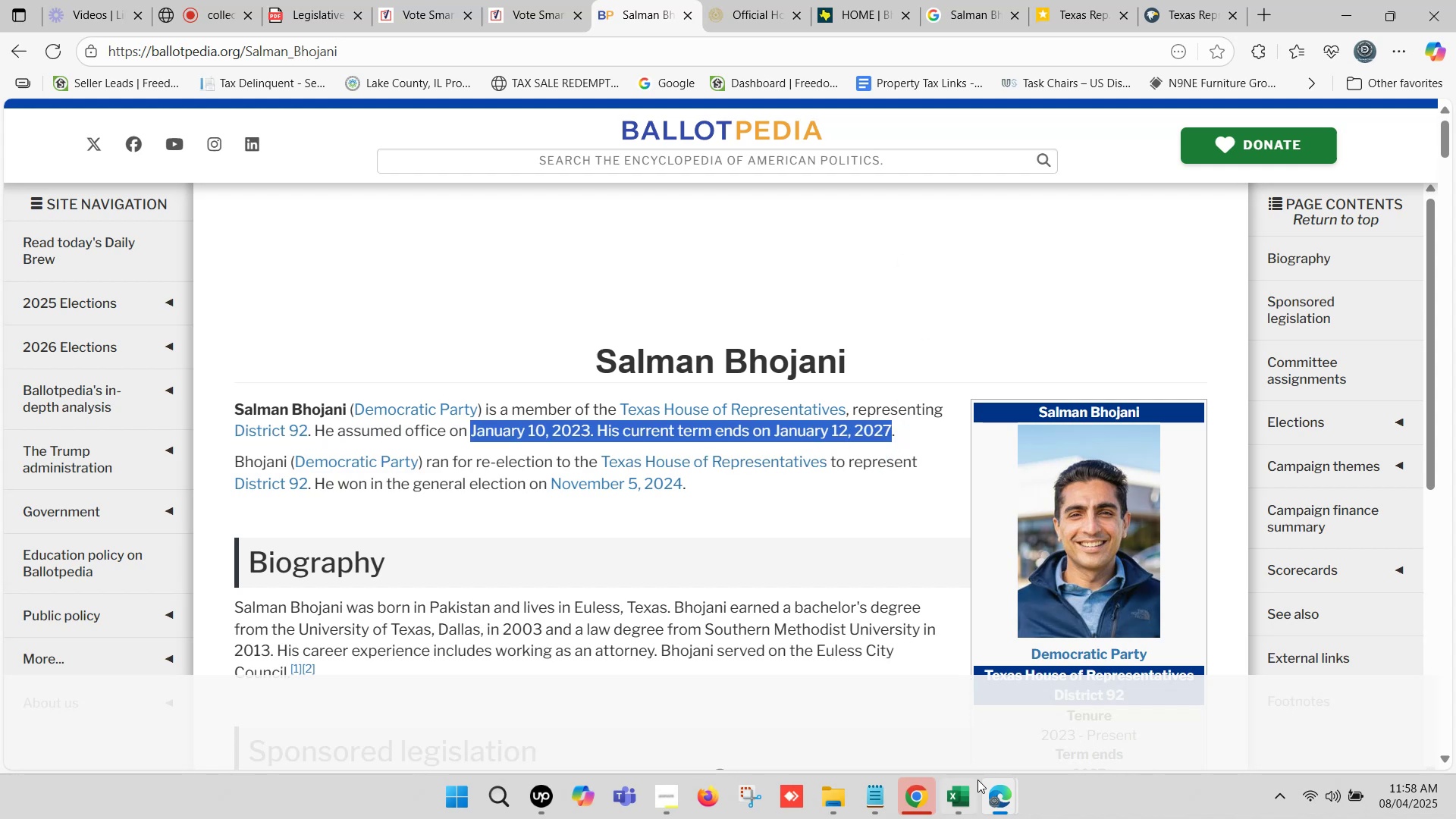 
left_click([963, 794])
 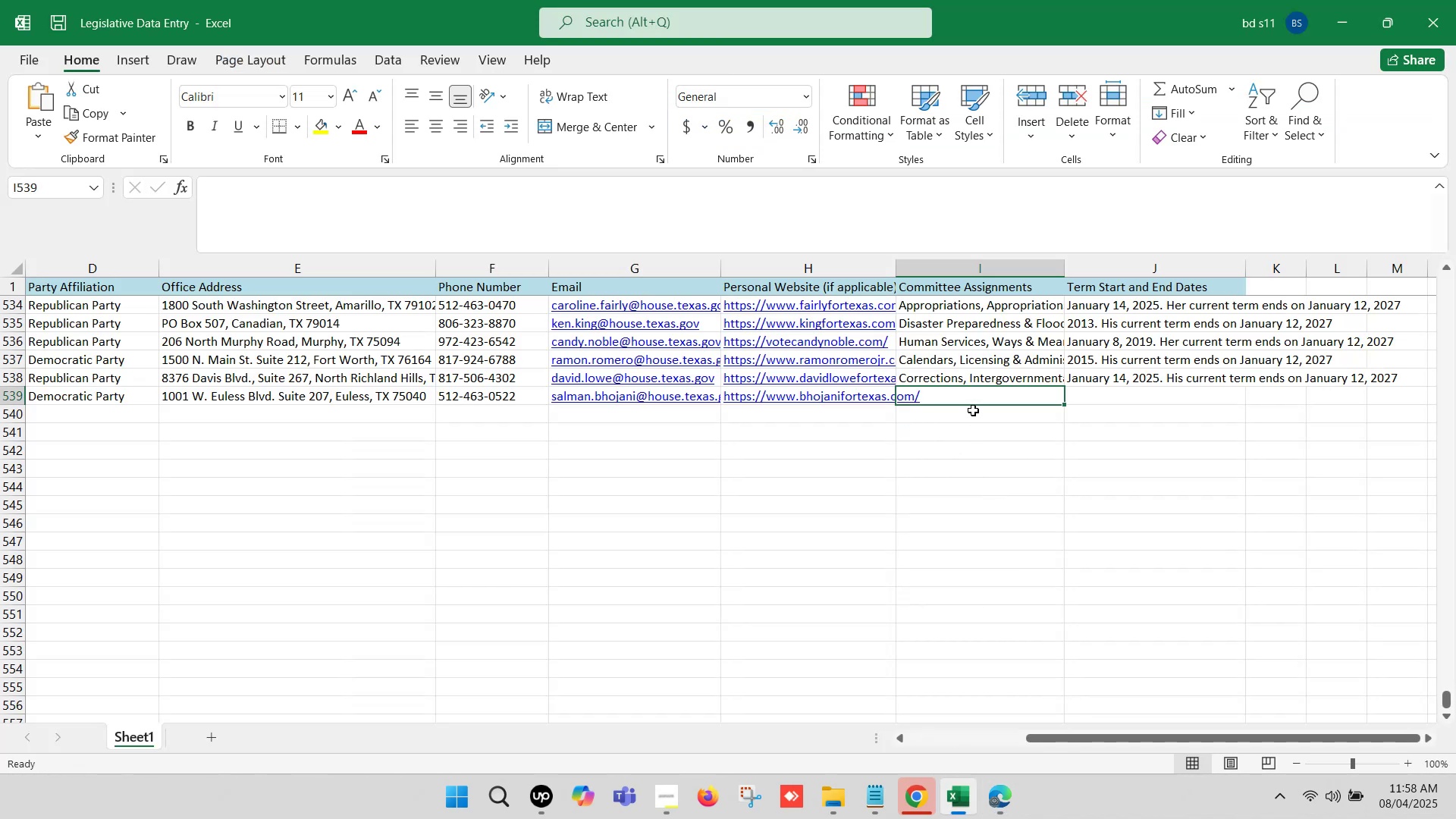 
left_click([974, 403])
 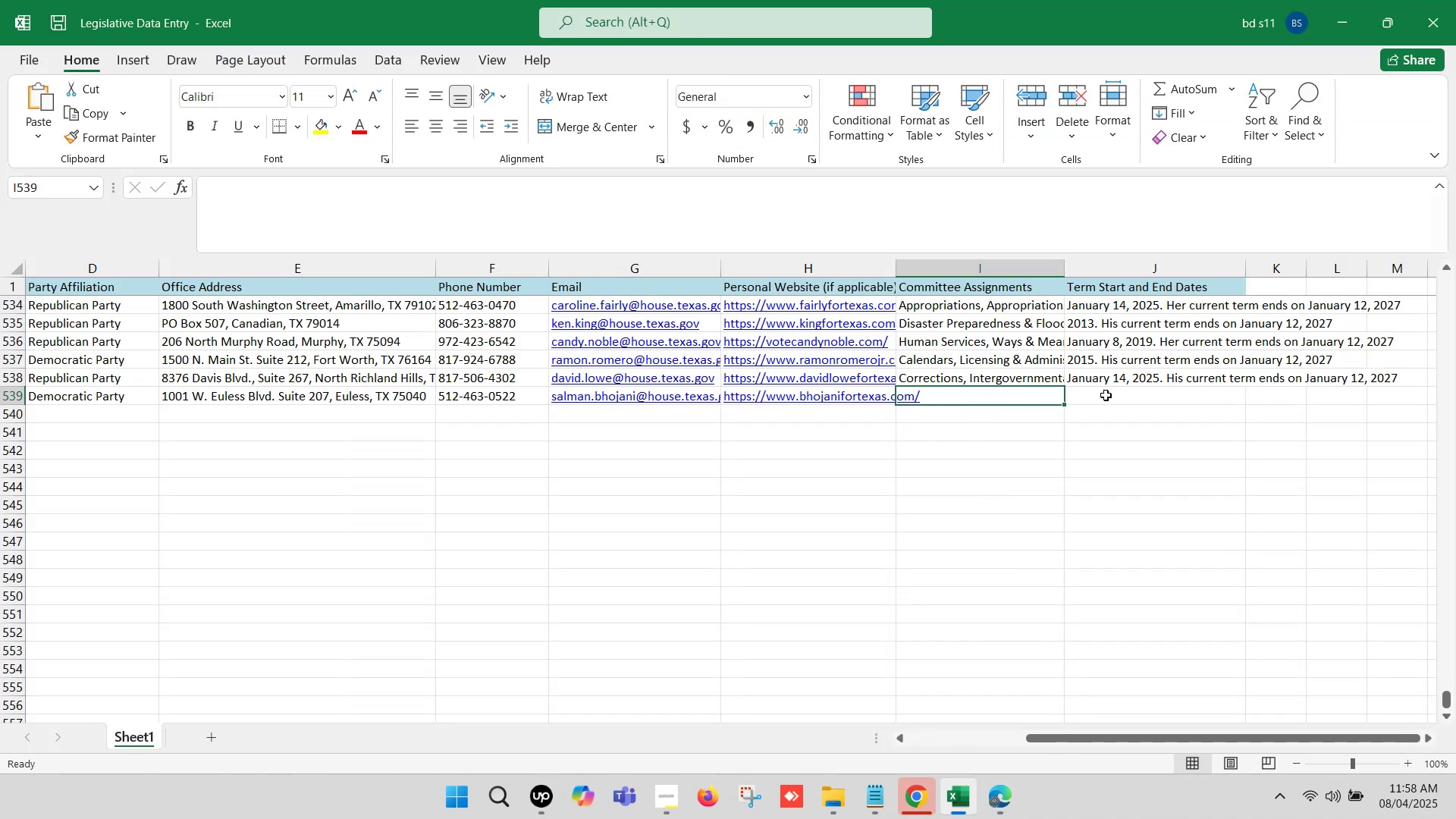 
double_click([1106, 395])
 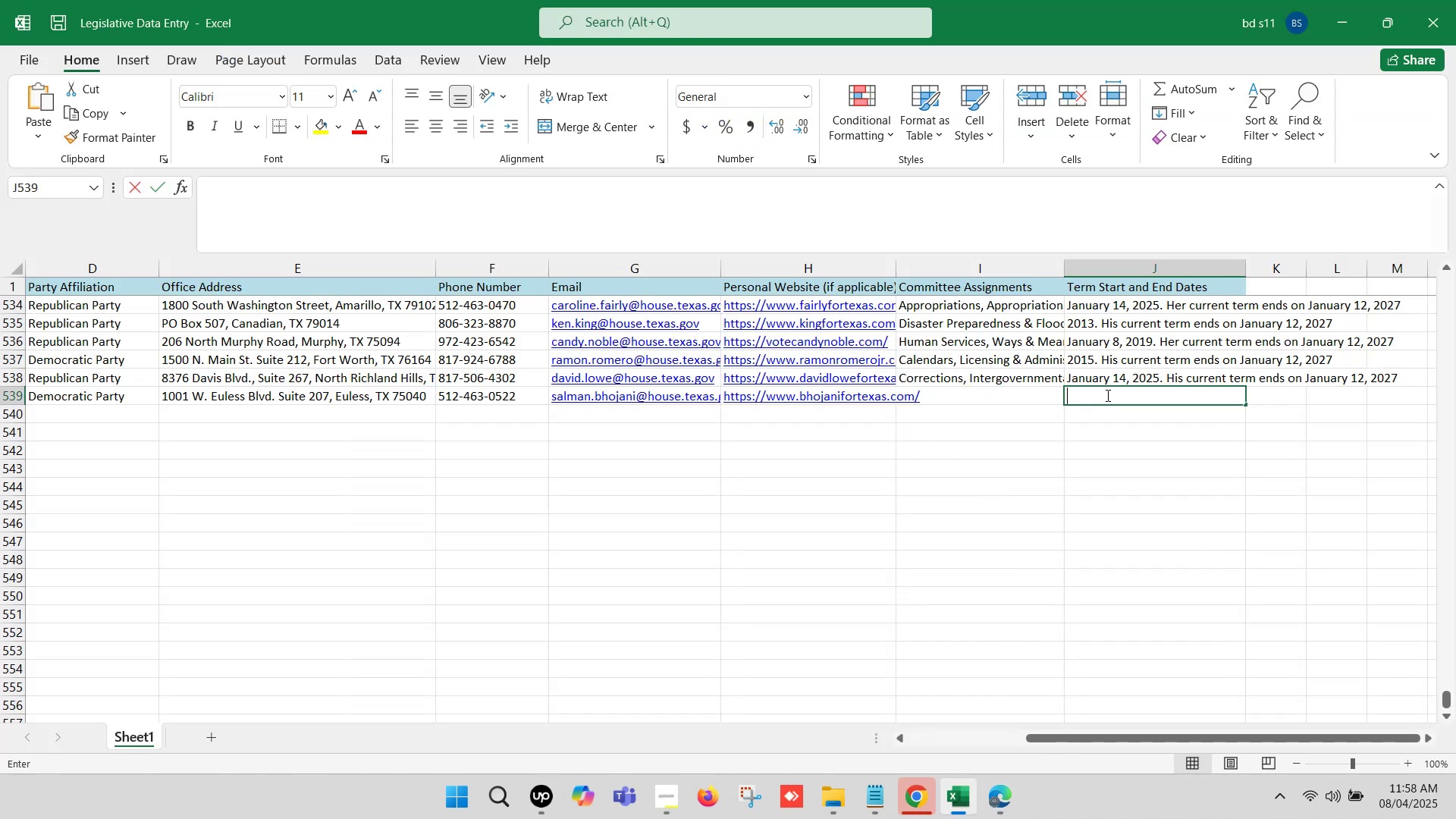 
key(Control+V)
 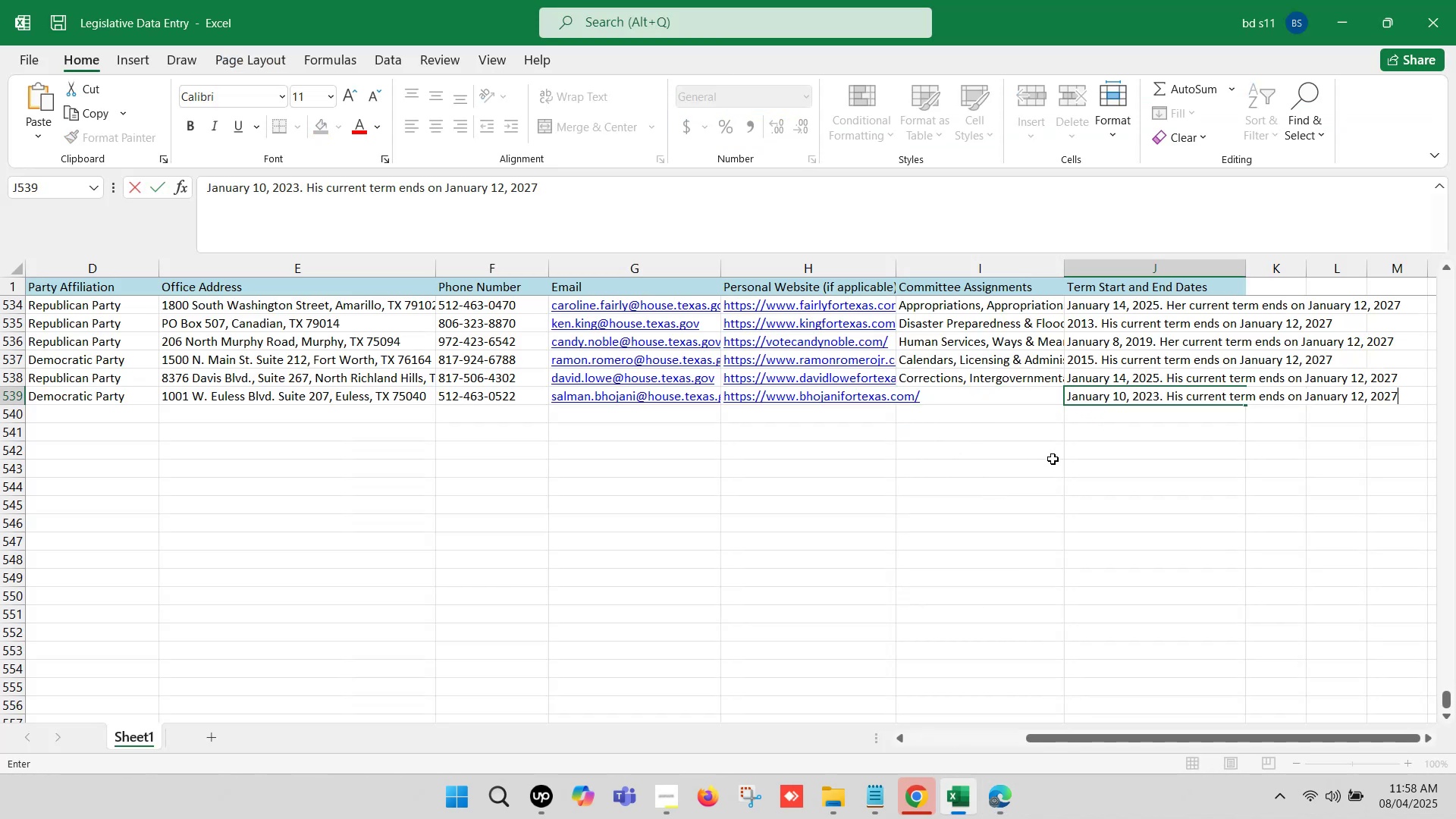 
left_click([1031, 470])
 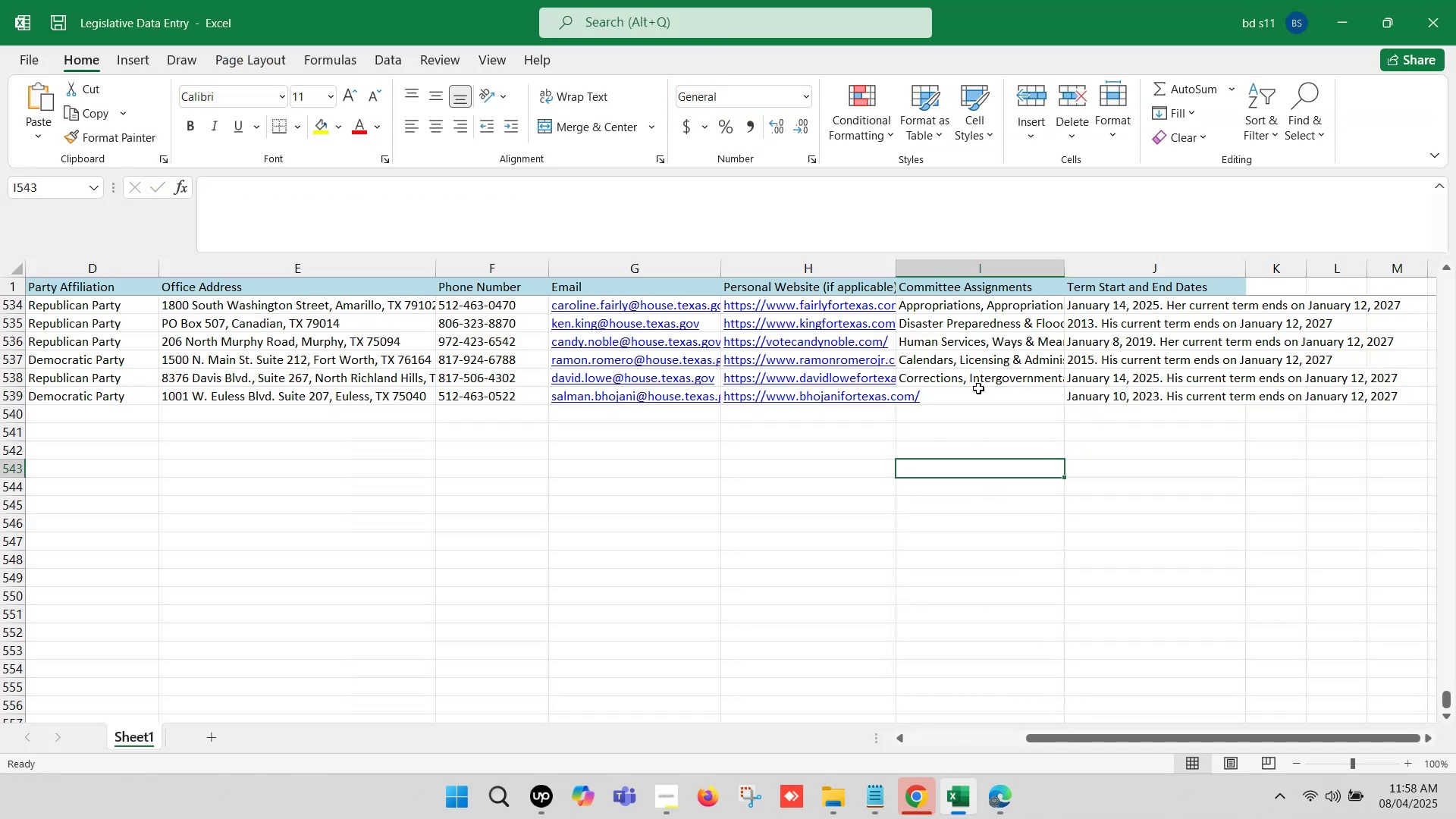 
left_click([978, 388])
 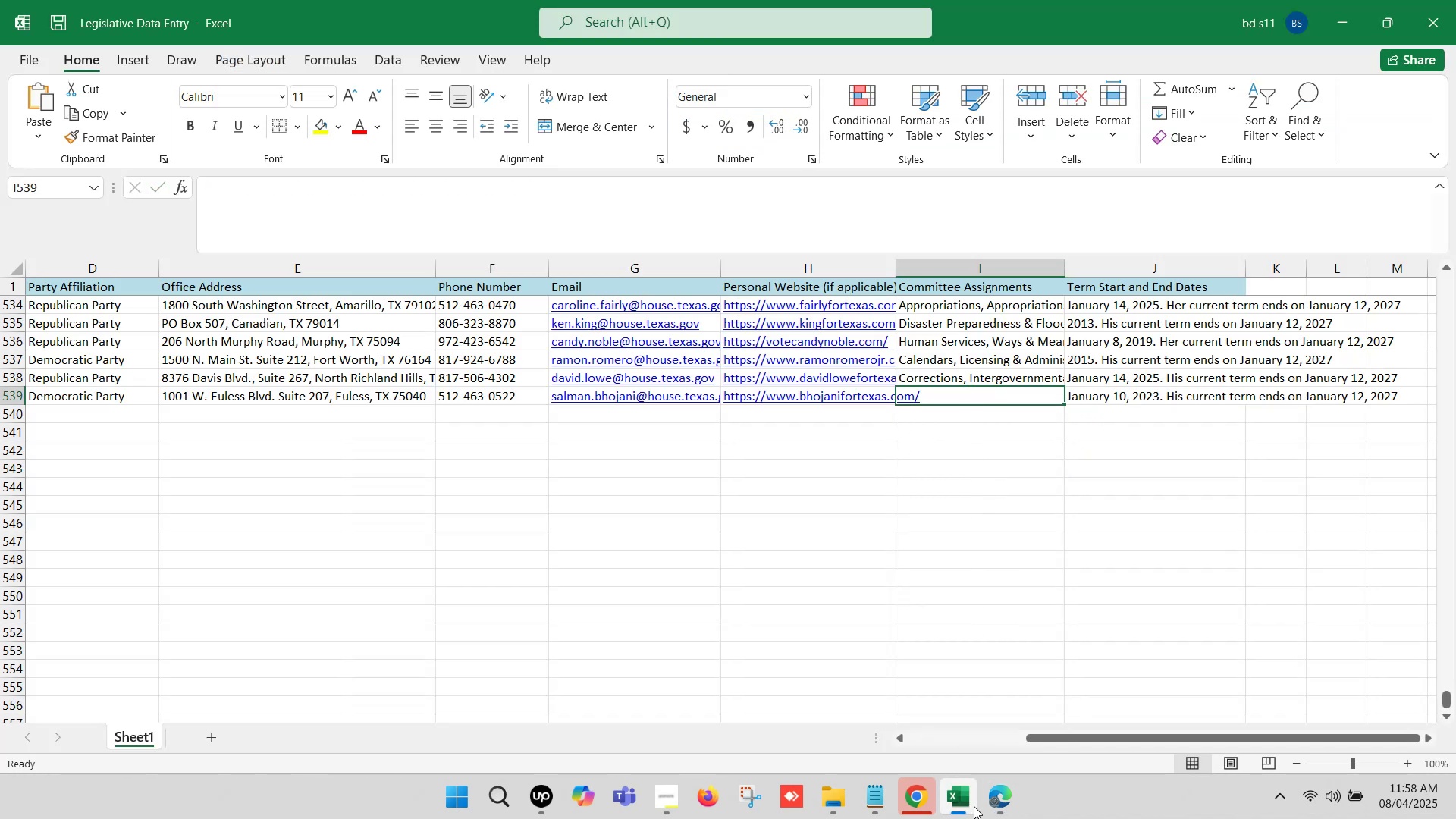 
left_click([994, 798])
 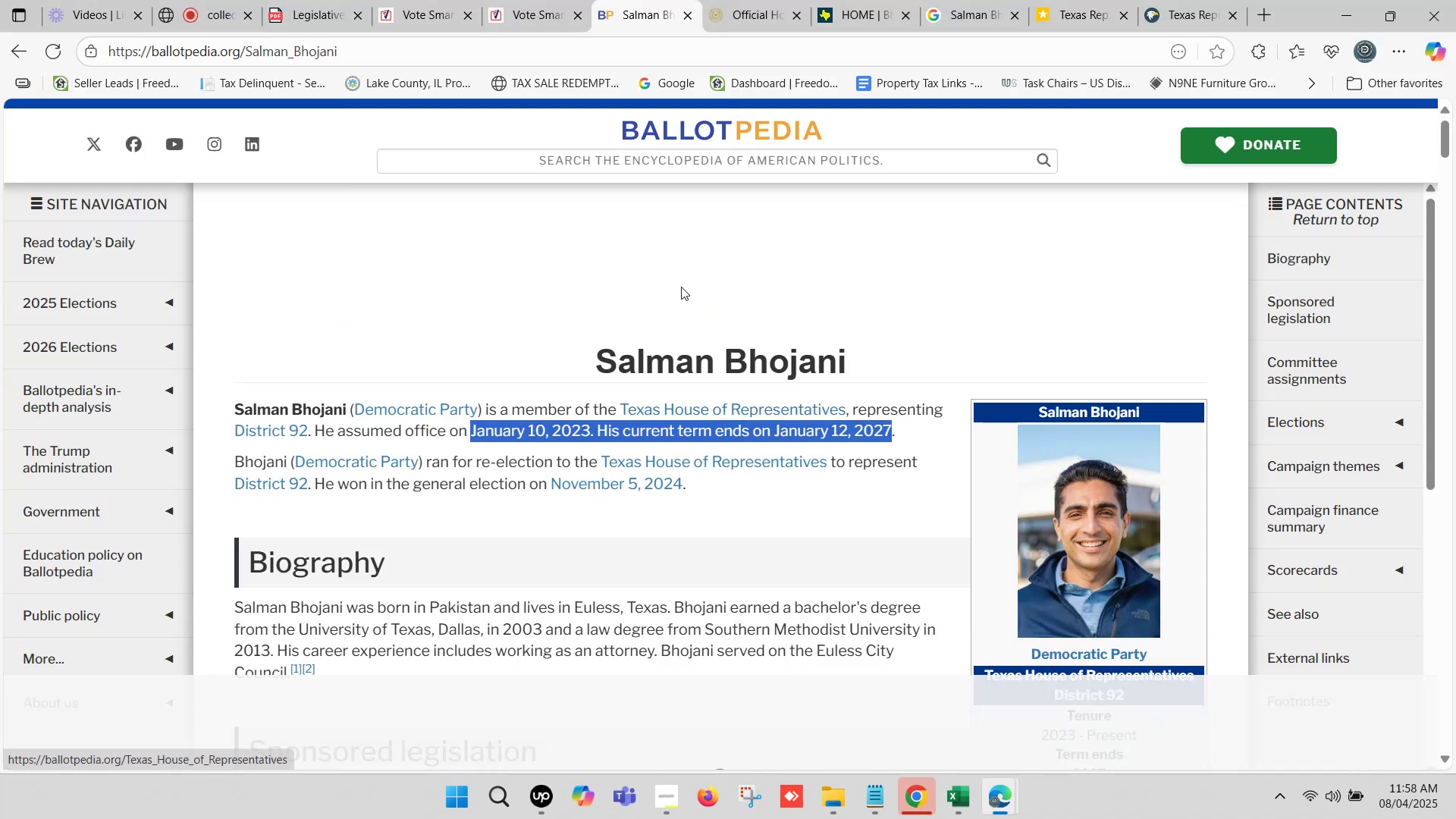 
left_click([743, 0])
 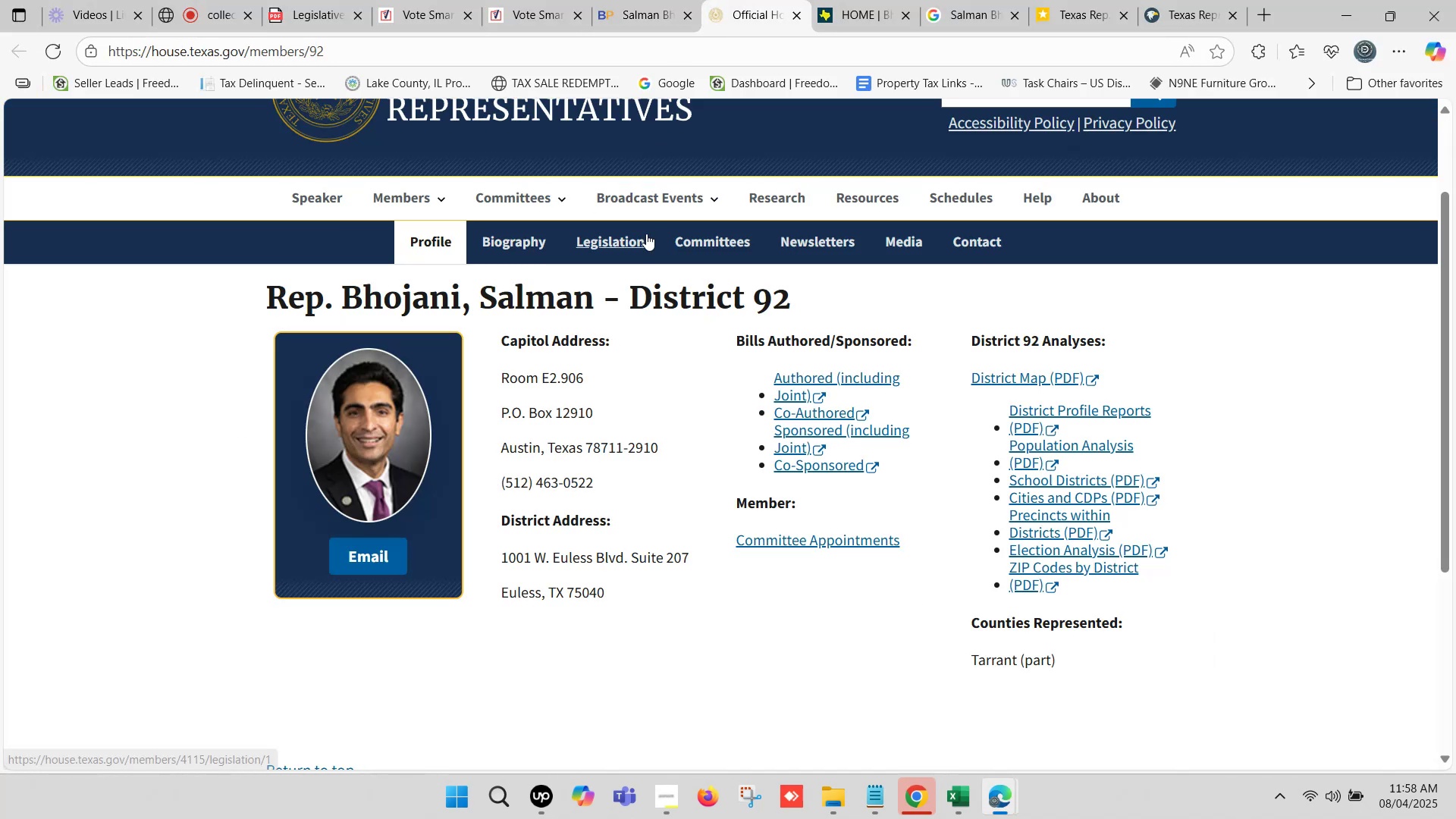 
left_click([728, 240])
 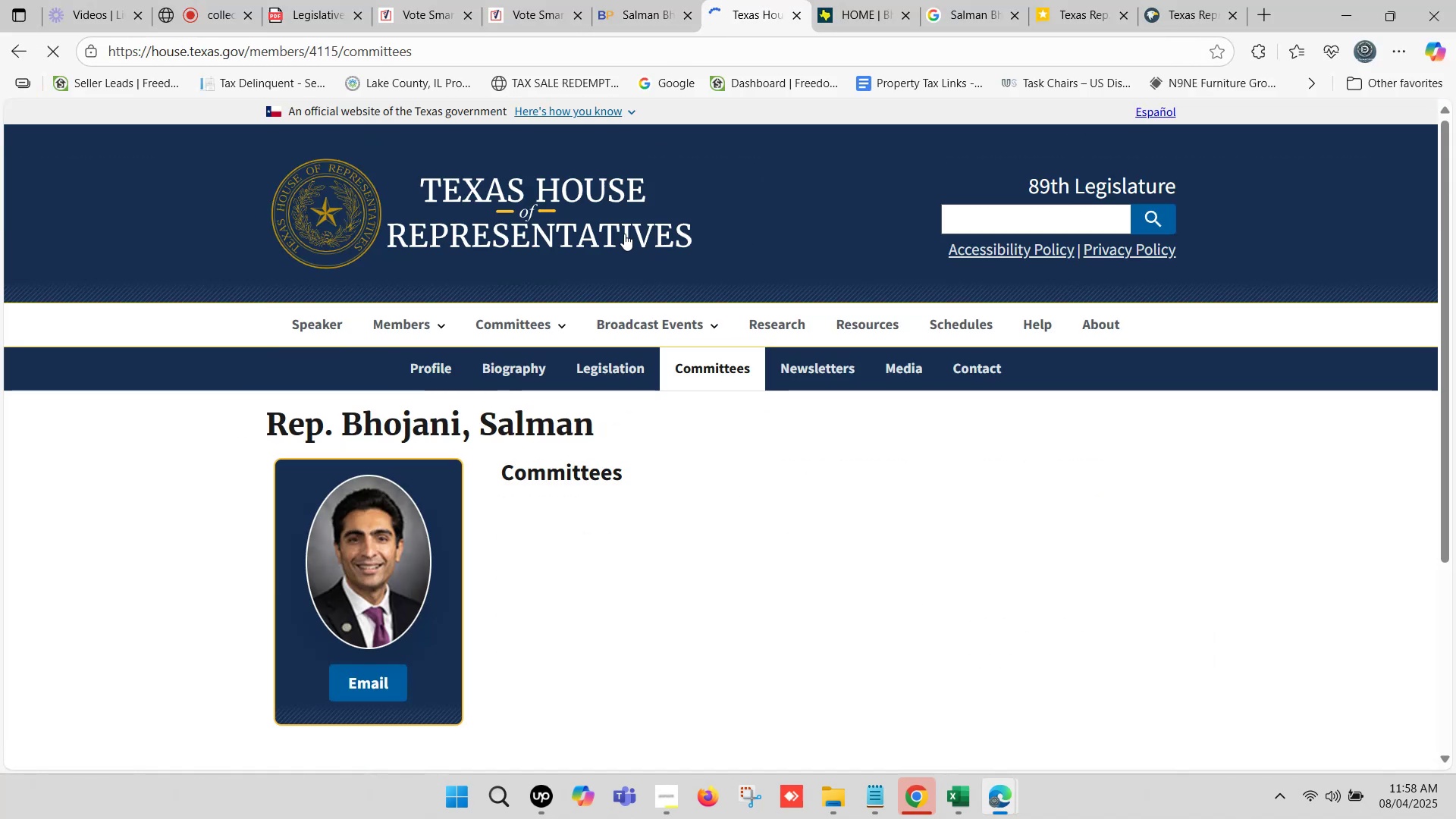 
scroll: coordinate [602, 246], scroll_direction: down, amount: 3.0
 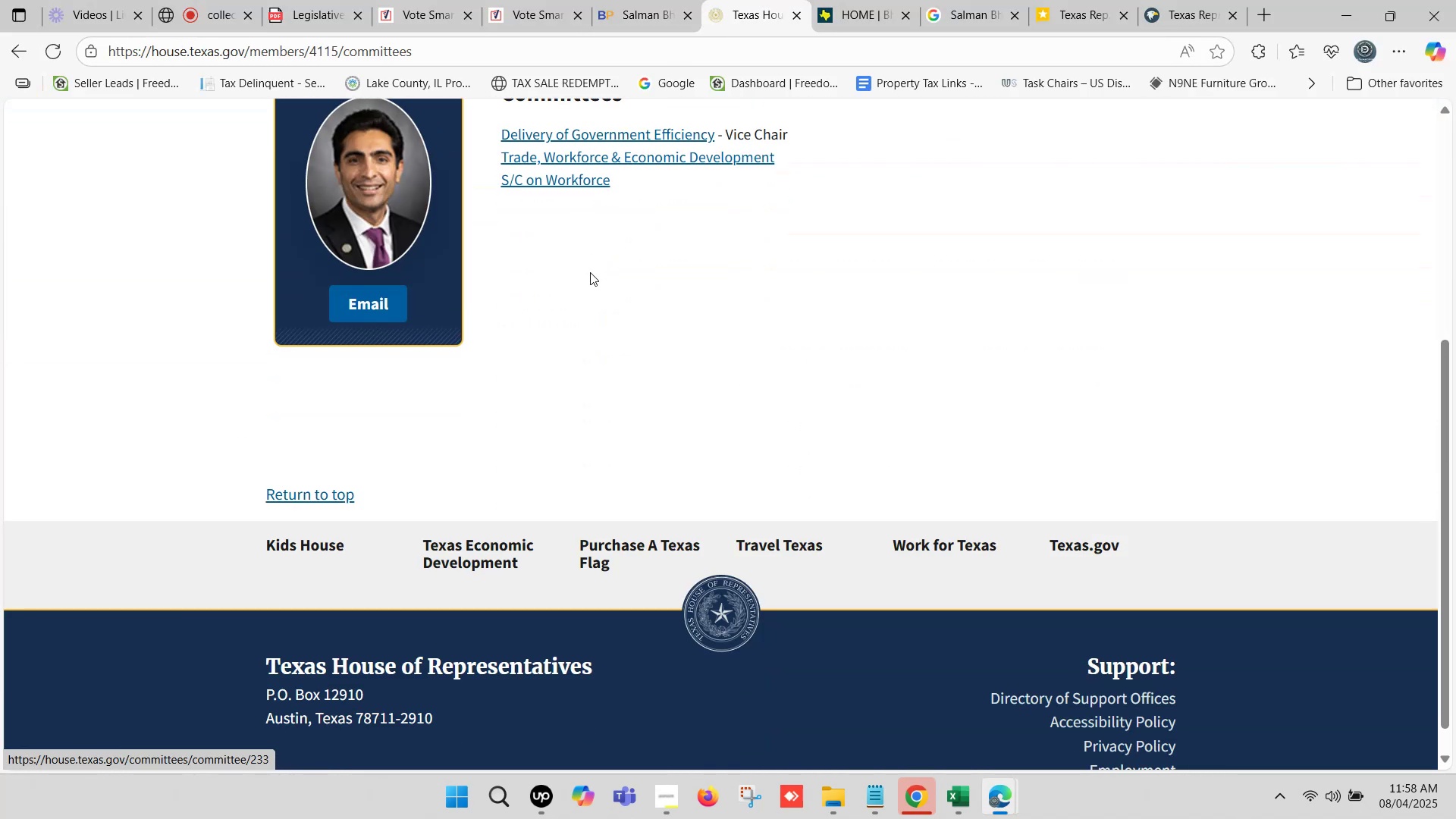 
scroll: coordinate [626, 325], scroll_direction: up, amount: 1.0
 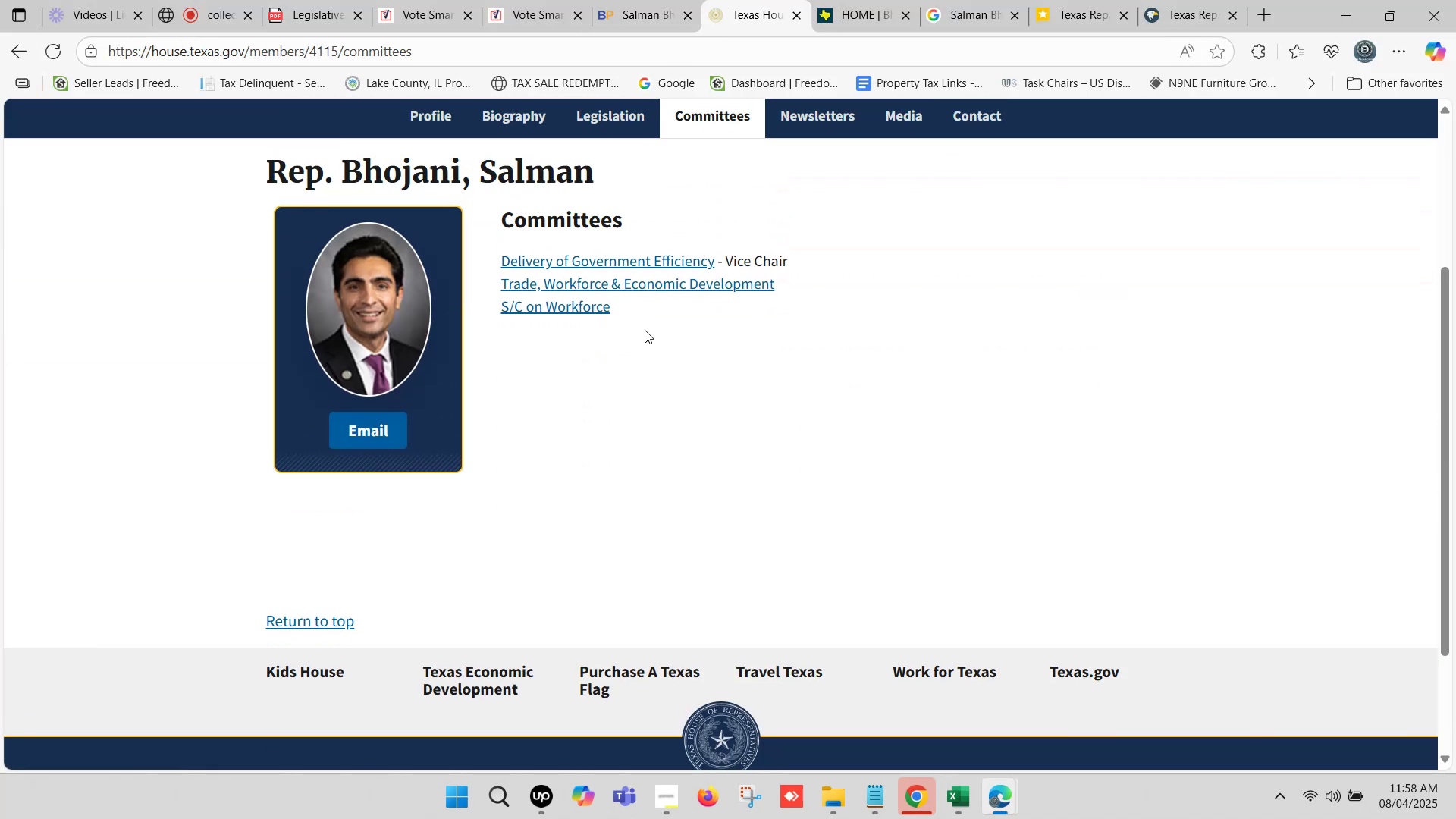 
left_click_drag(start_coordinate=[633, 310], to_coordinate=[491, 265])
 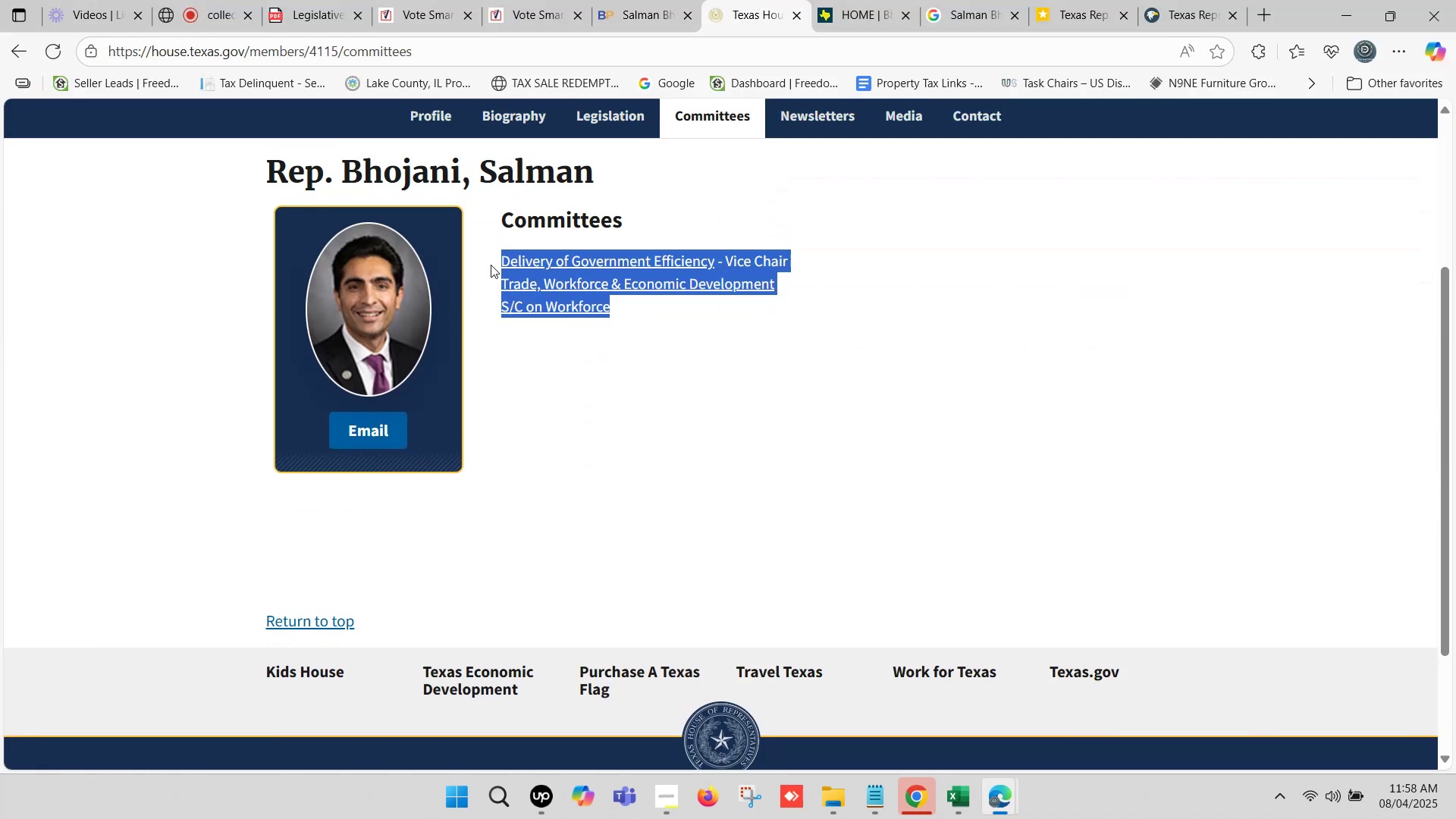 
key(Control+C)
 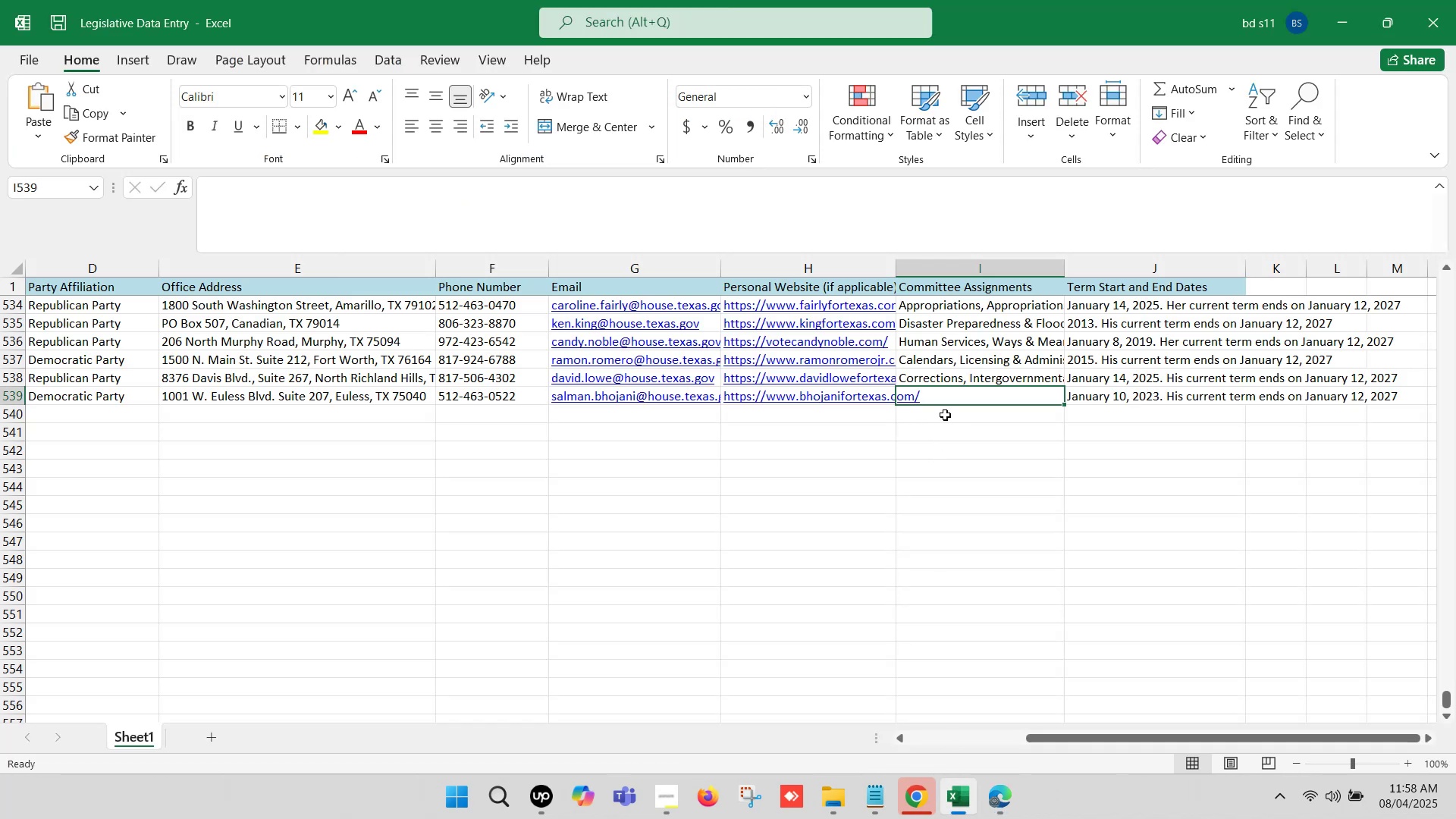 
double_click([944, 400])
 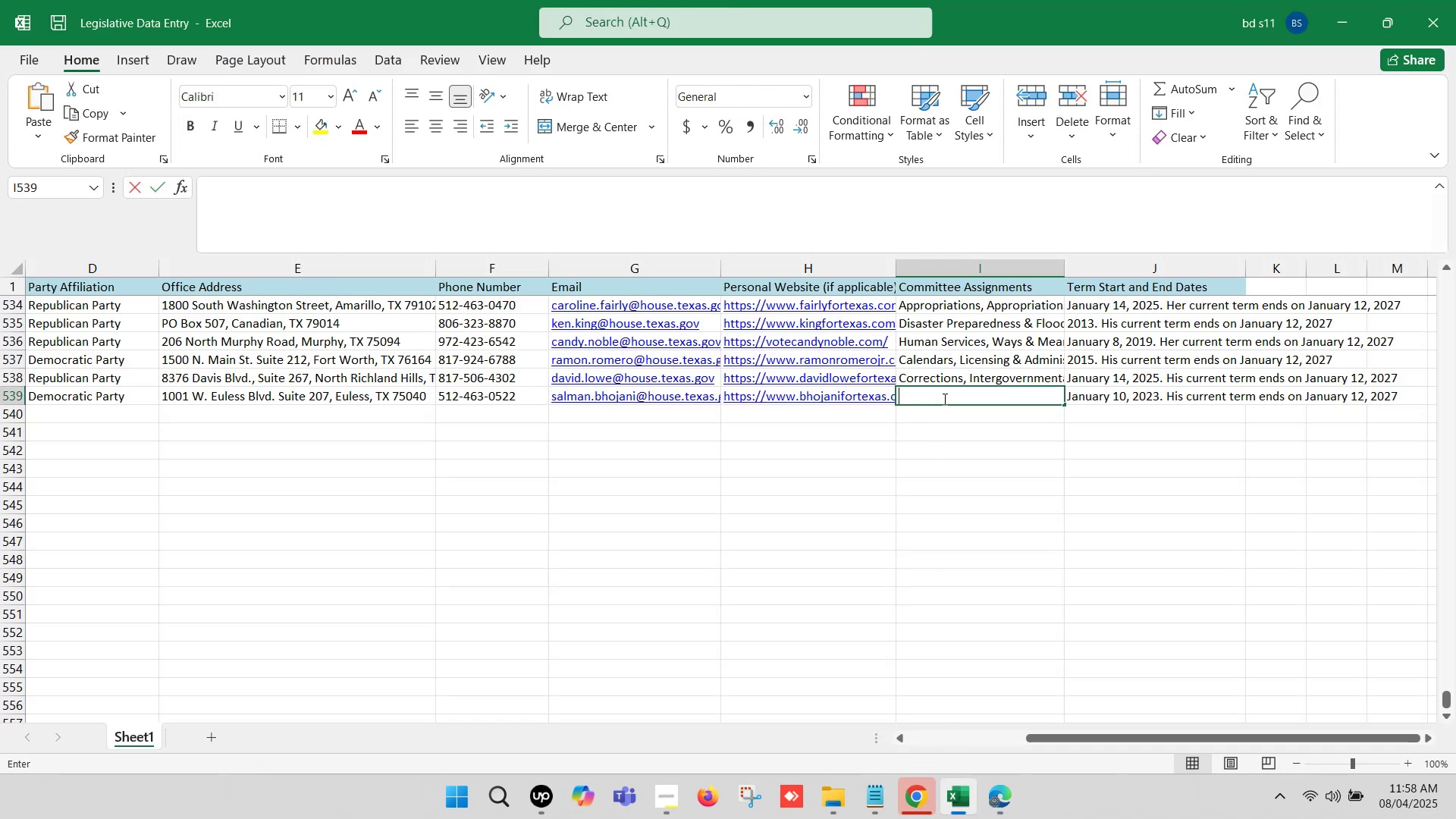 
key(Control+V)
 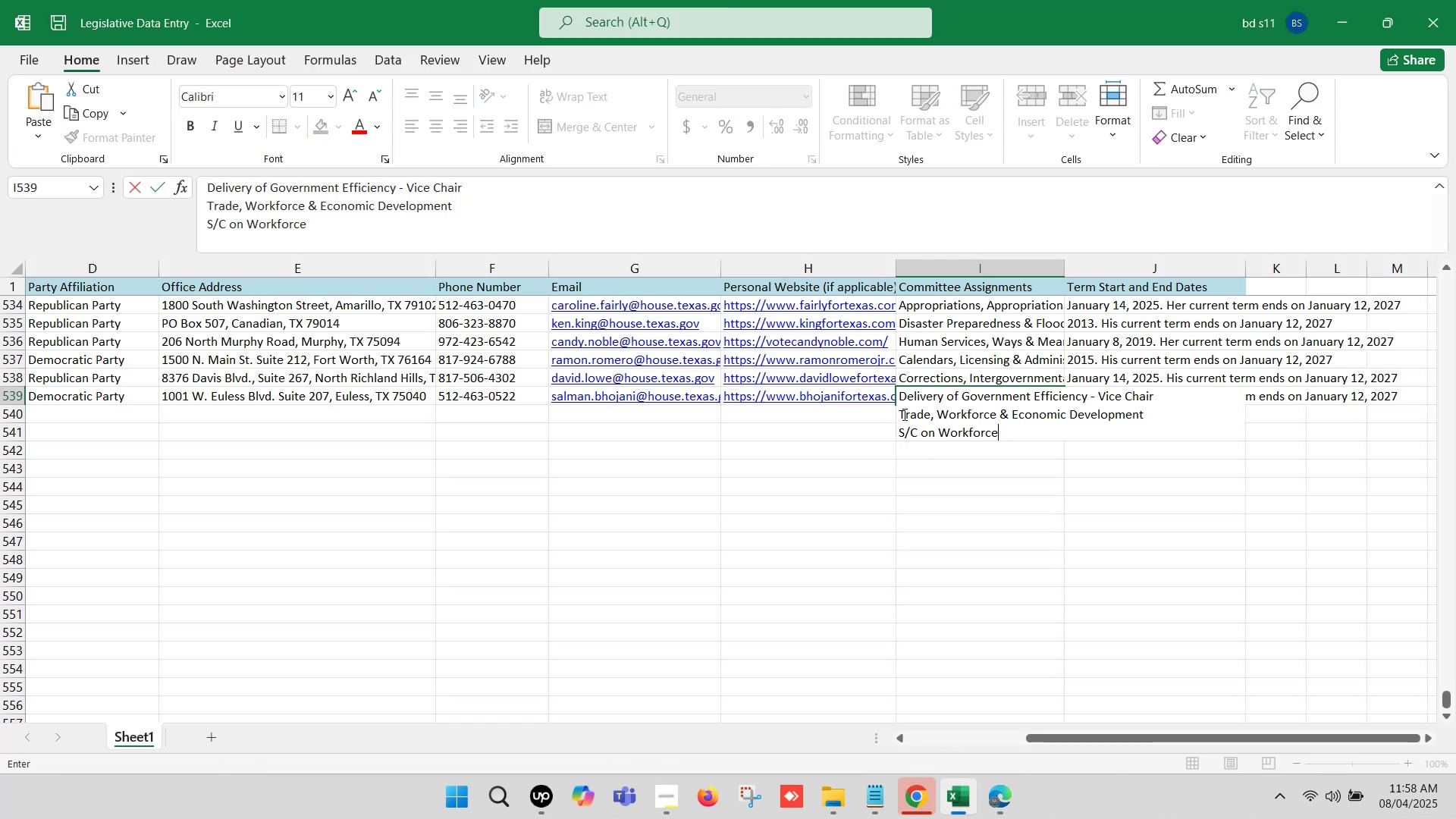 
left_click([899, 411])
 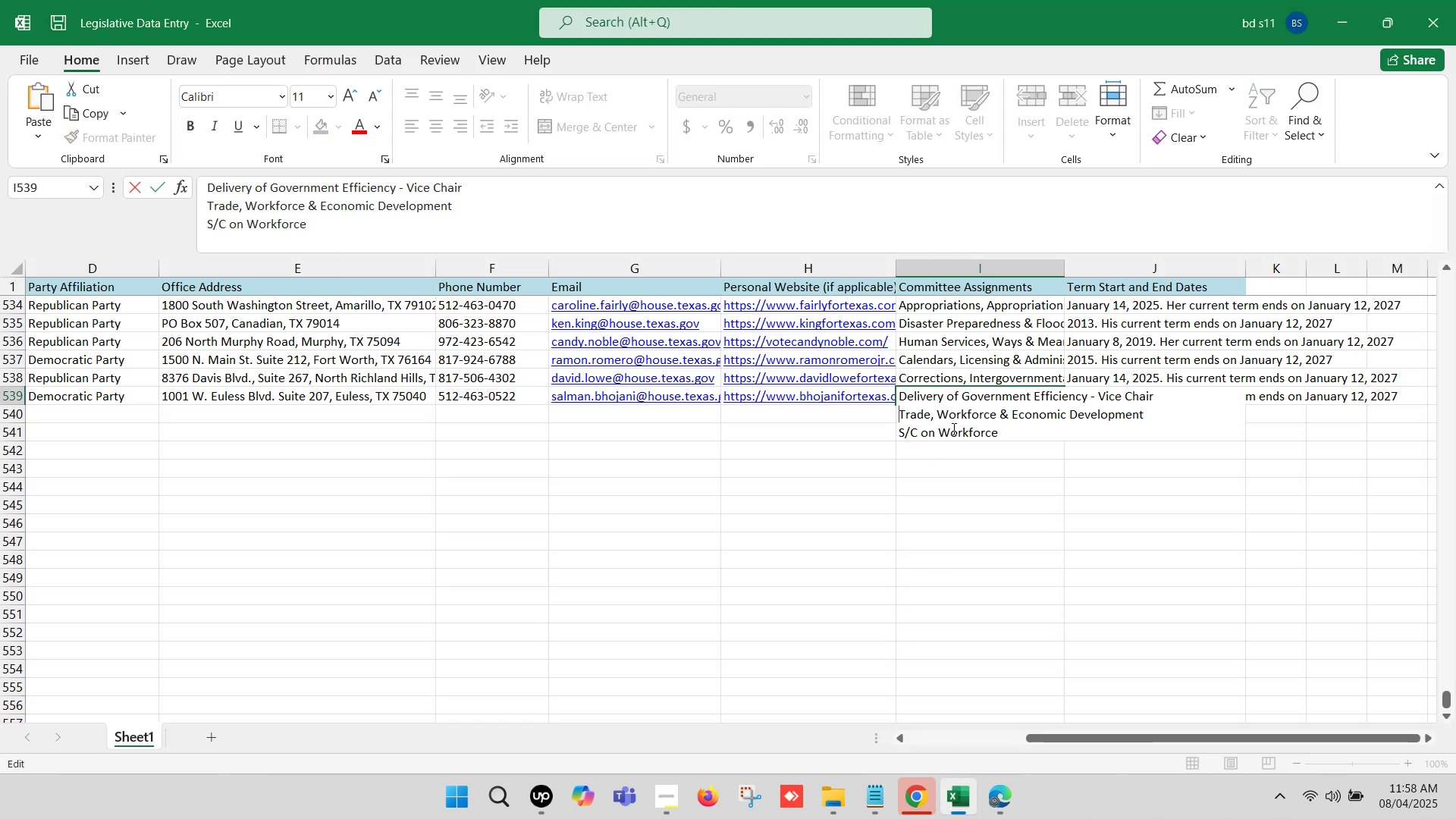 
key(Backspace)
 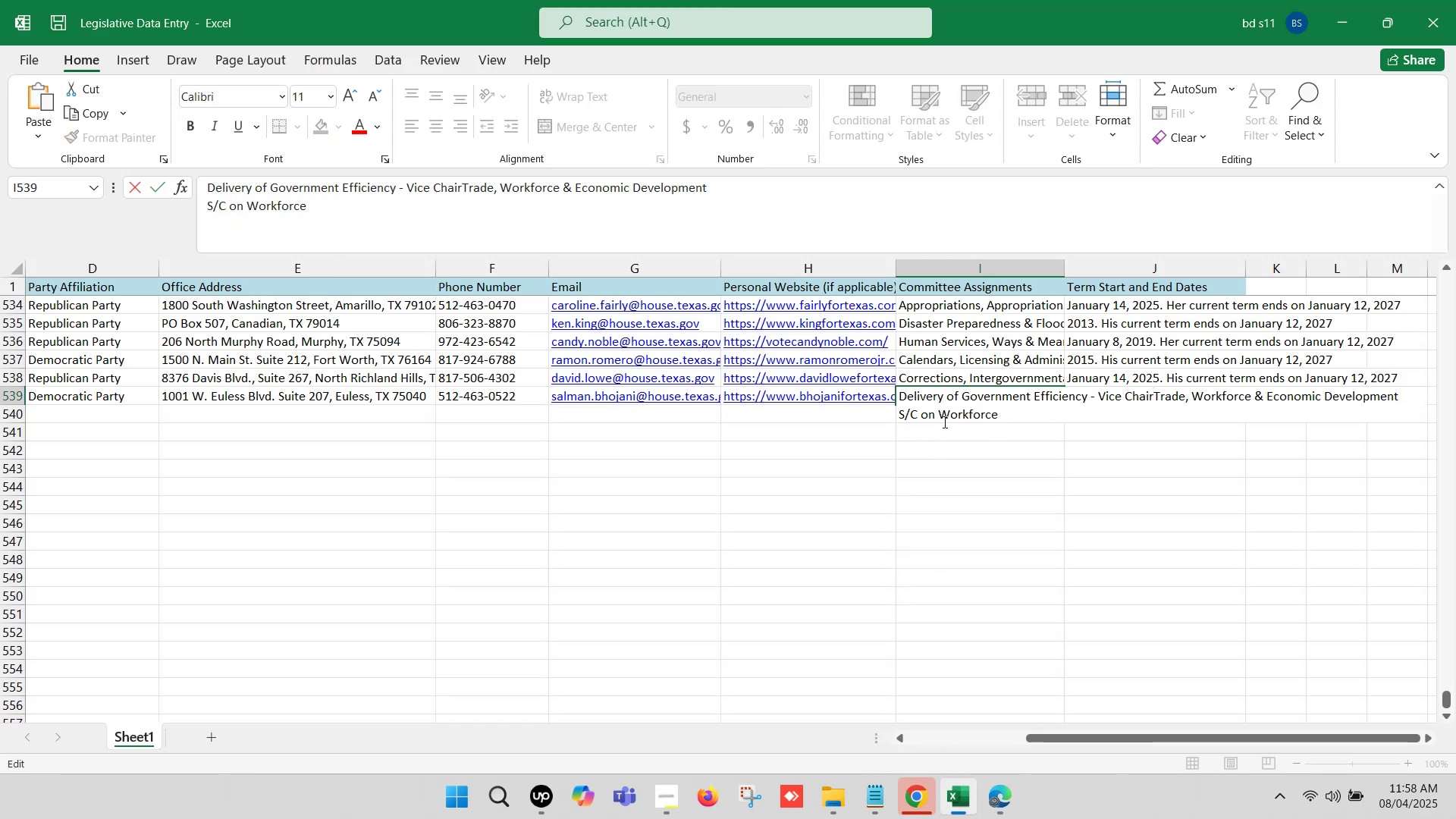 
key(Comma)
 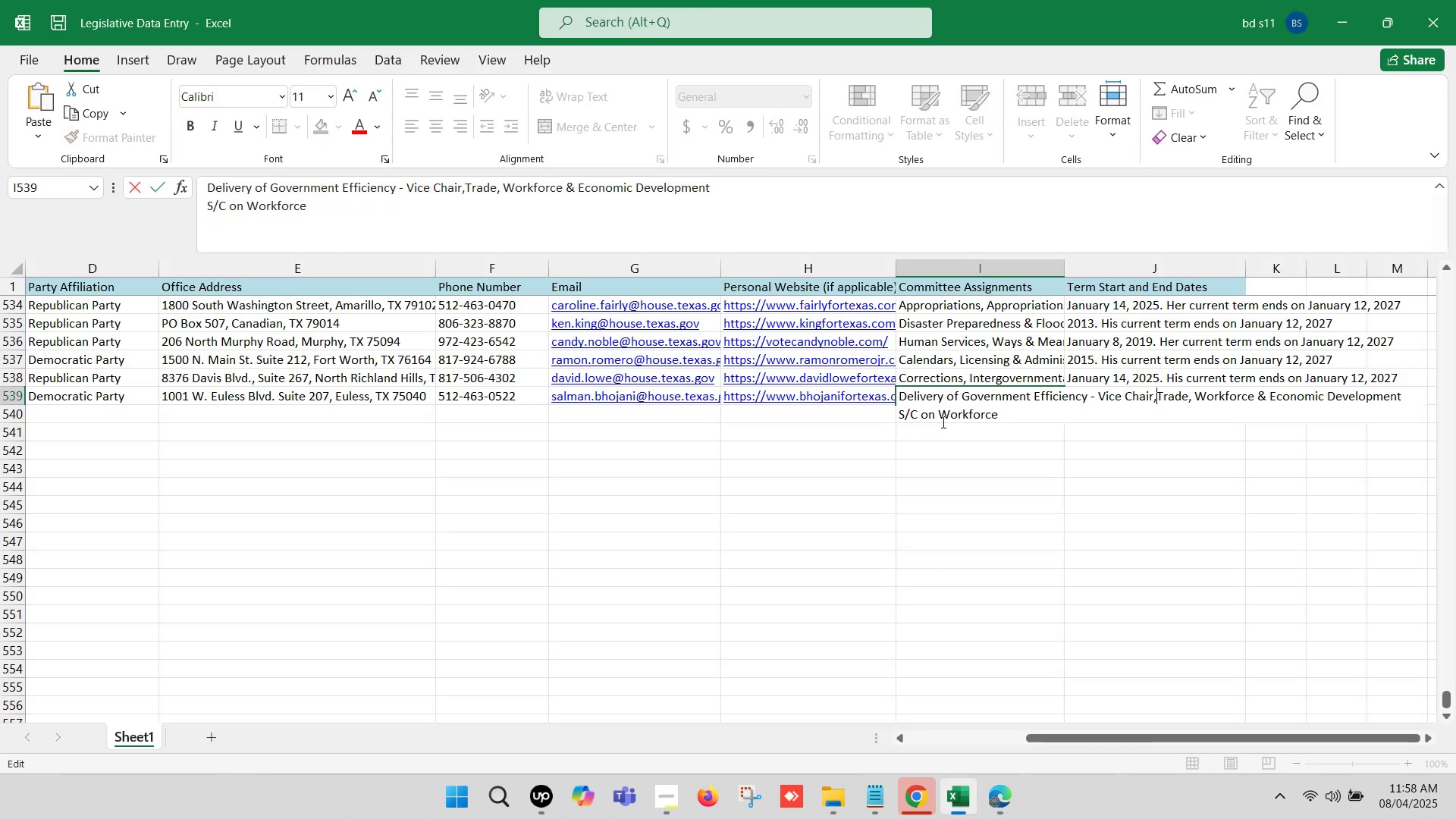 
key(Space)
 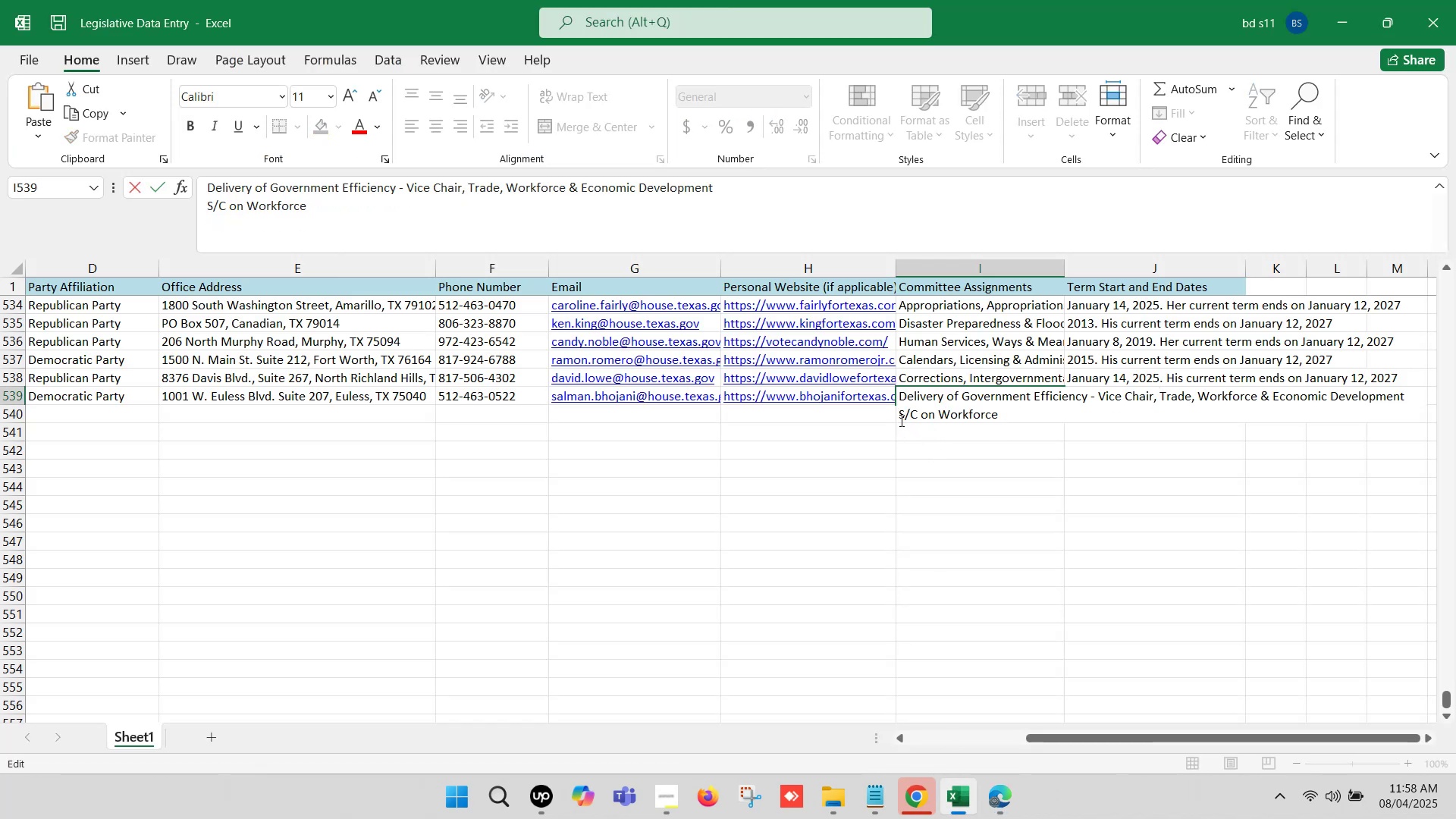 
left_click([899, 419])
 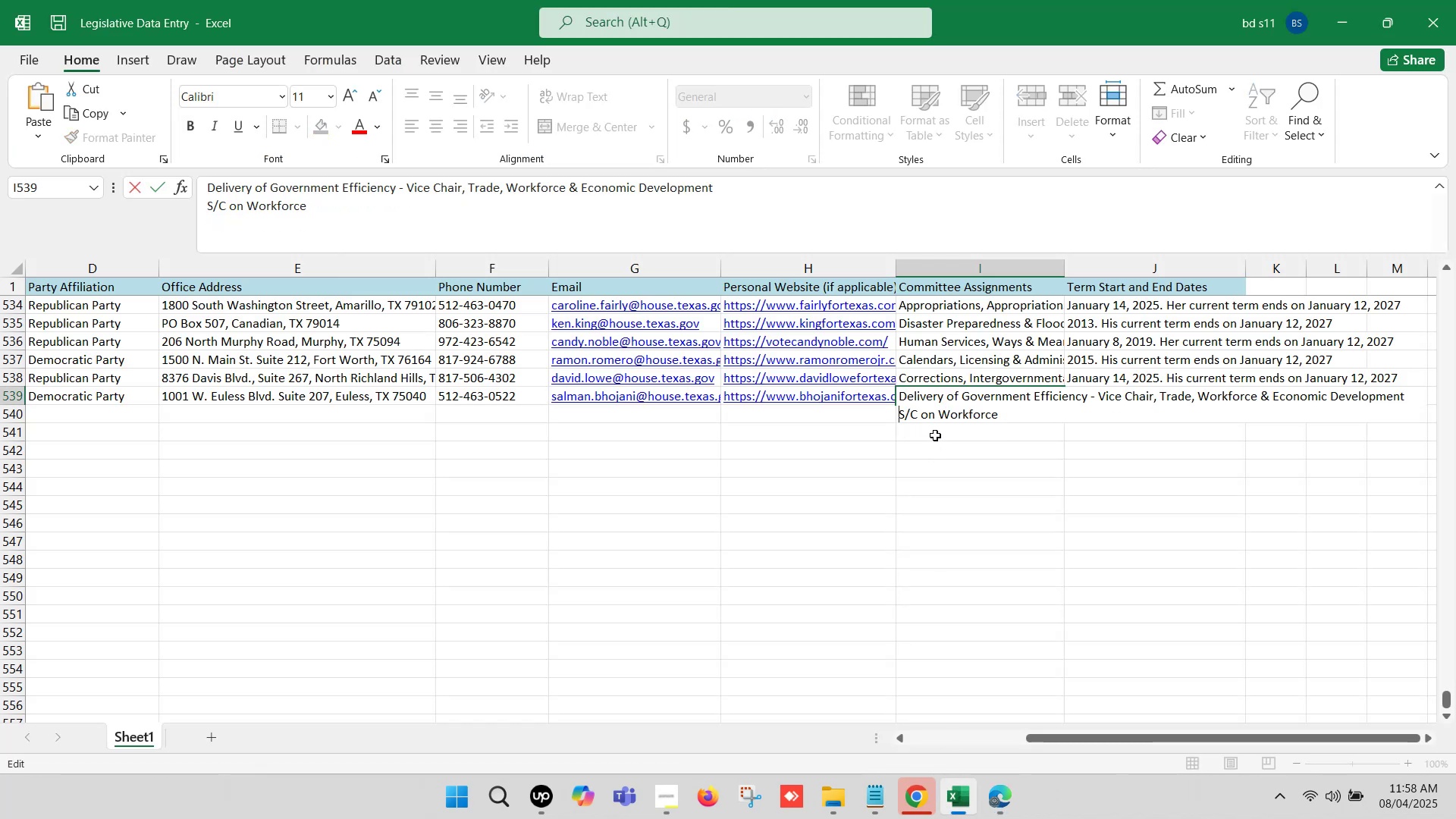 
key(Backspace)
 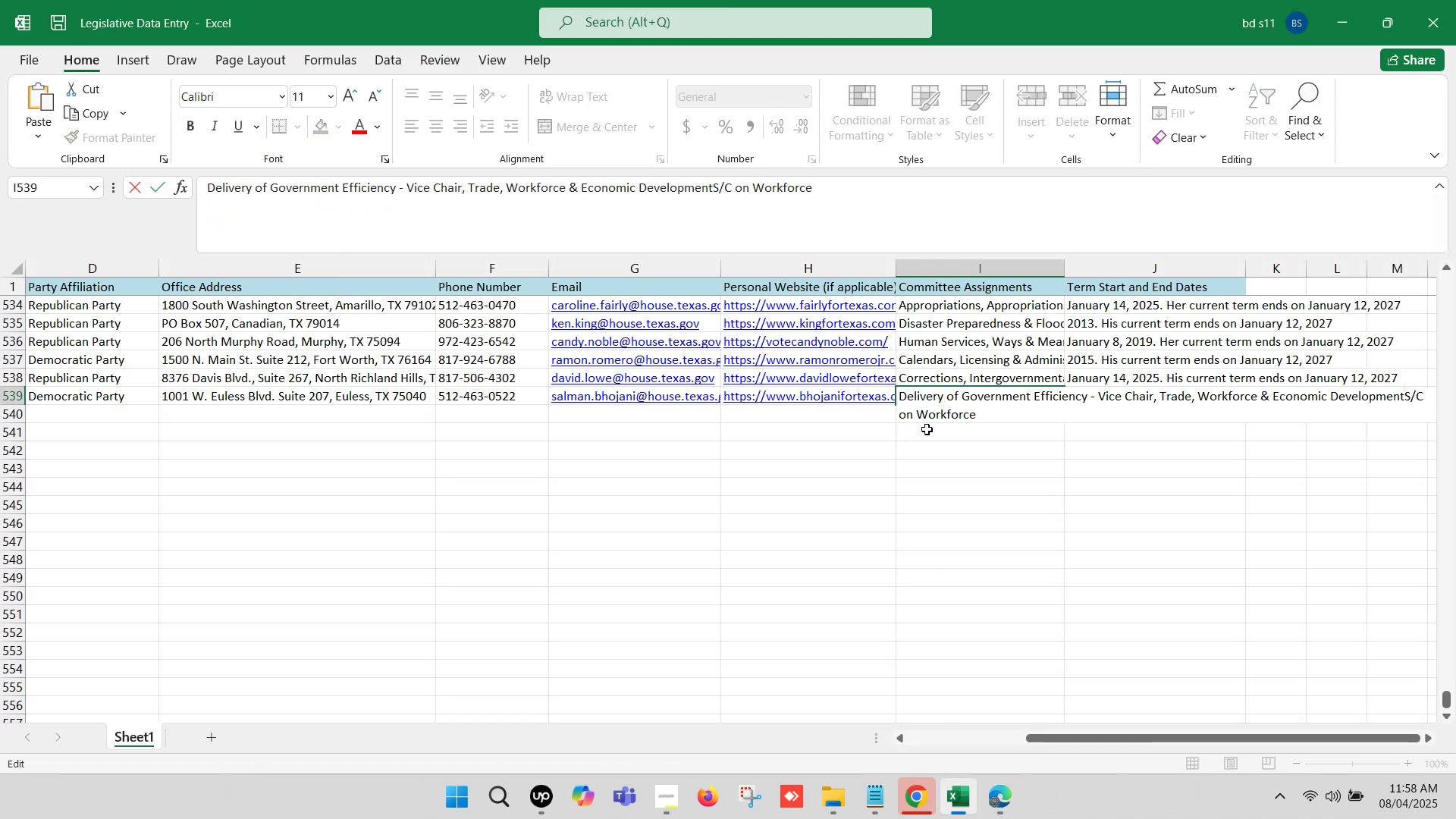 
key(Comma)
 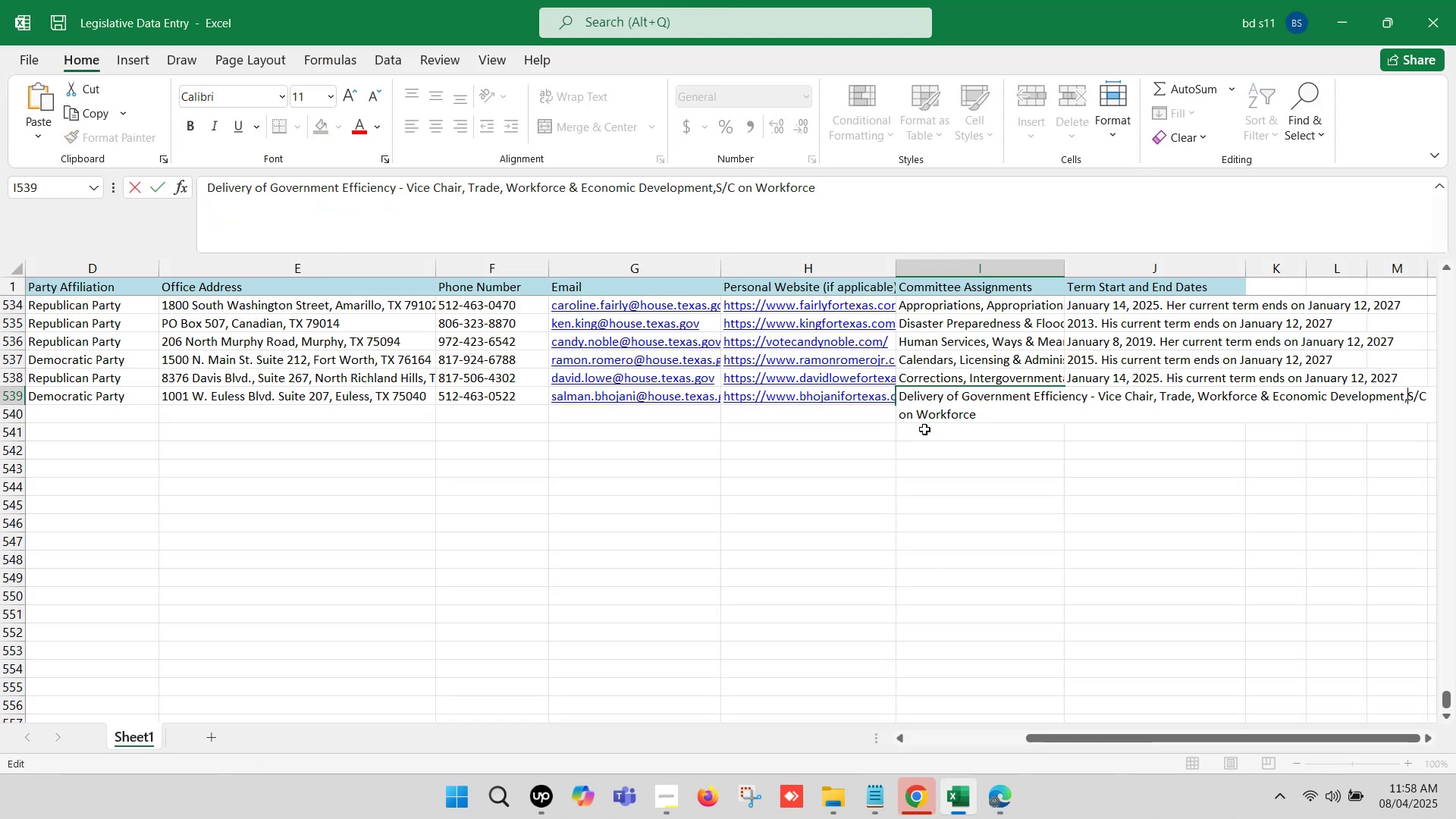 
key(Space)
 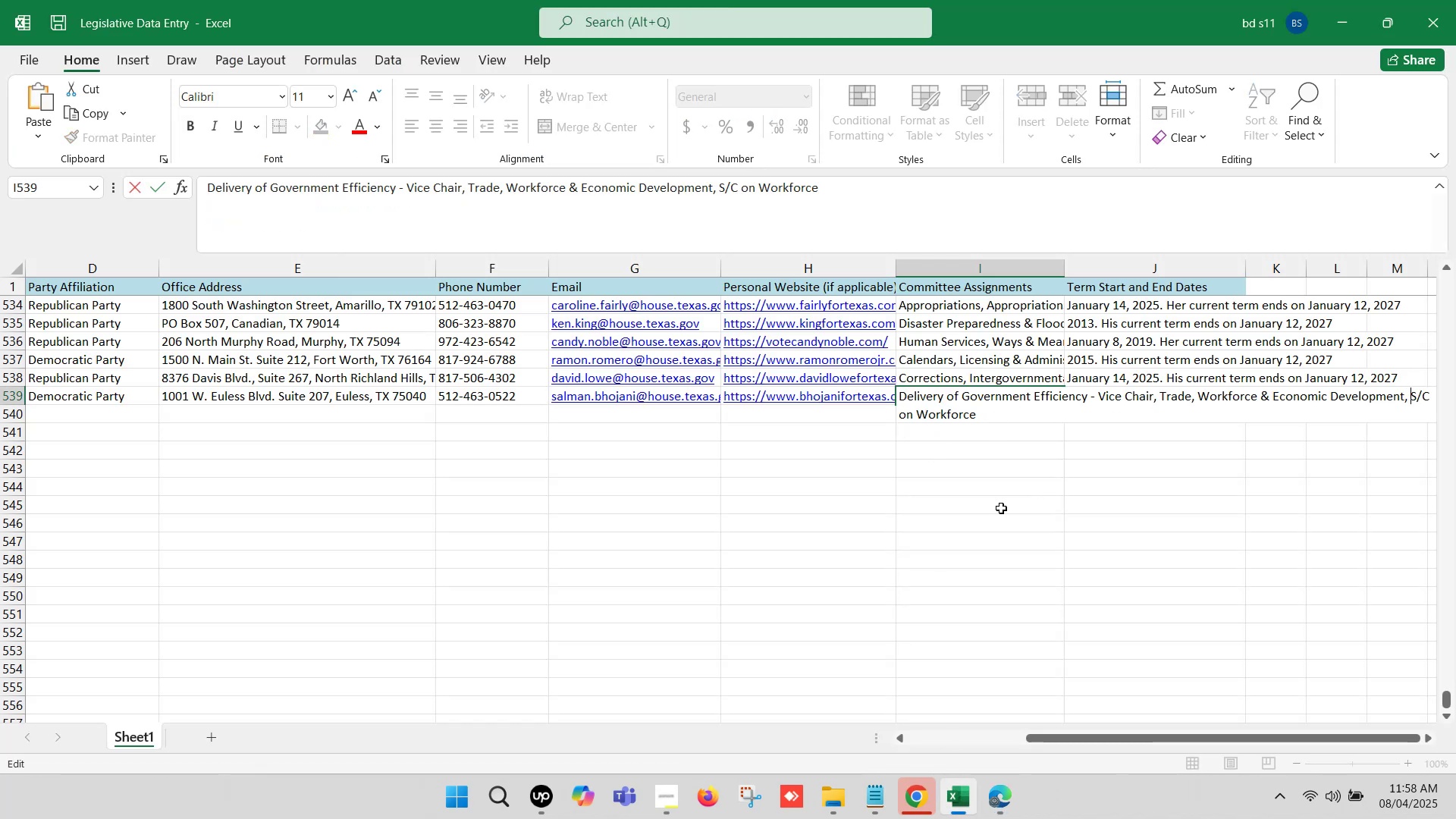 
left_click([977, 520])
 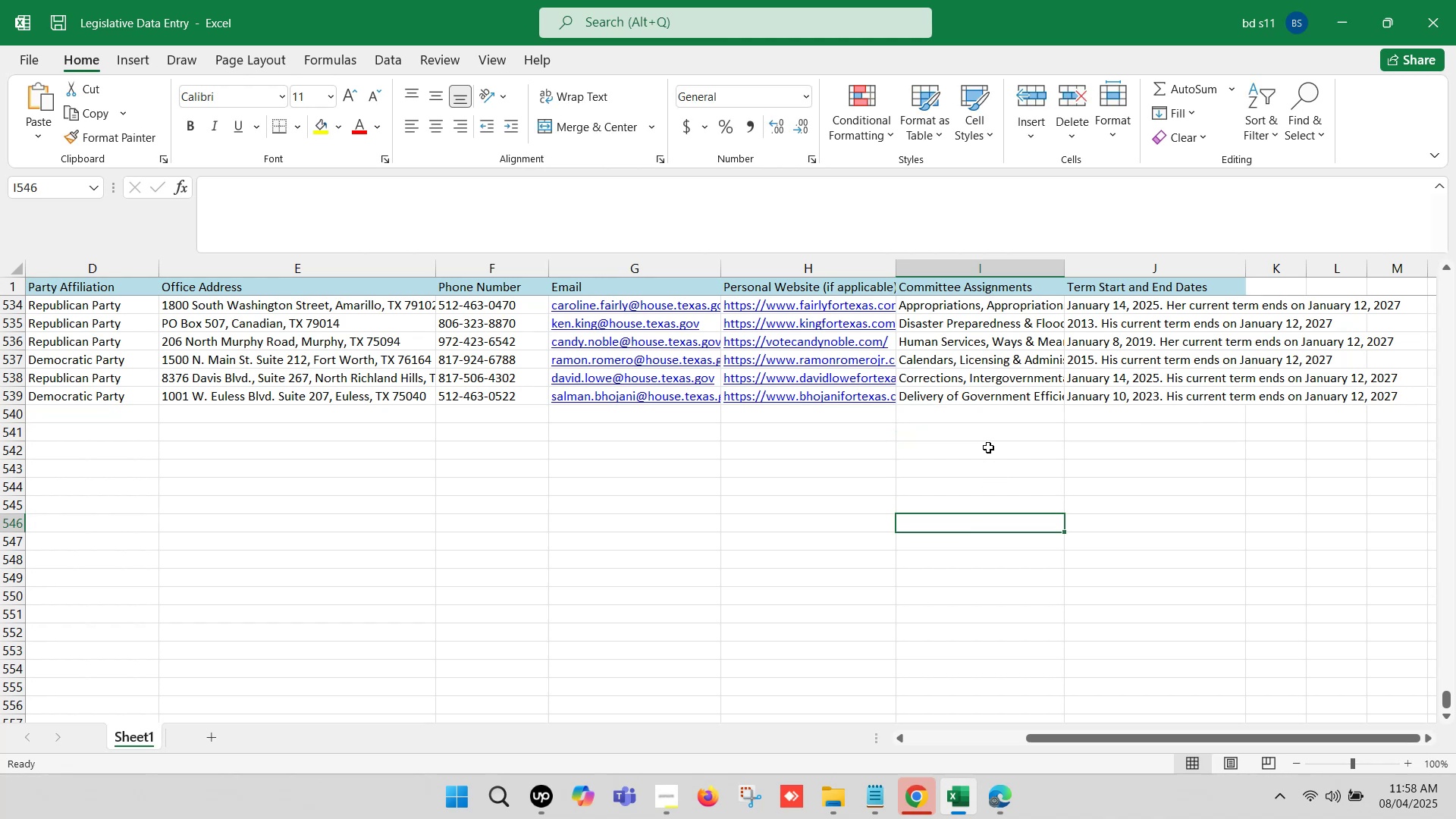 
left_click([990, 446])
 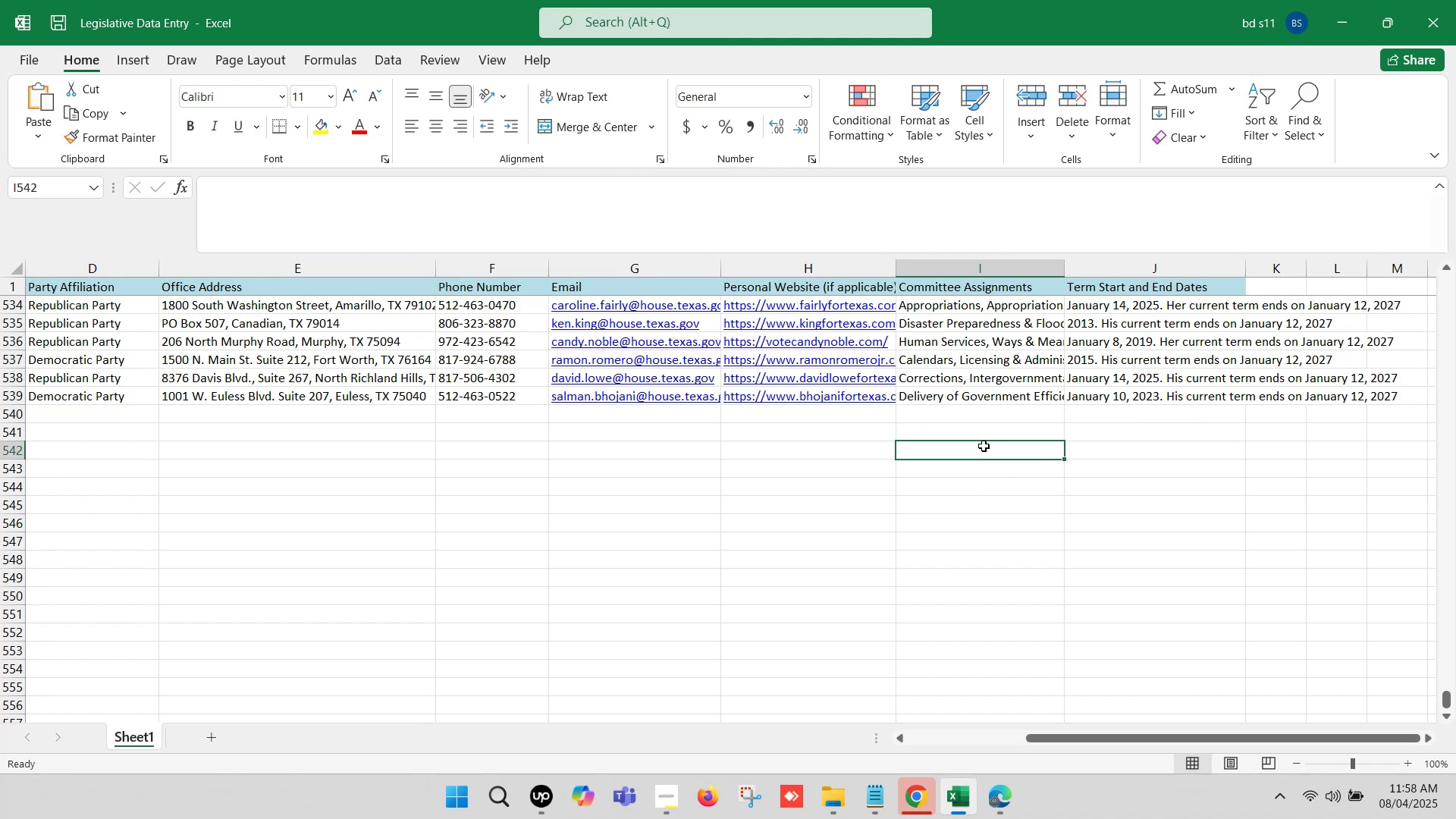 
hold_key(key=ArrowLeft, duration=1.06)
 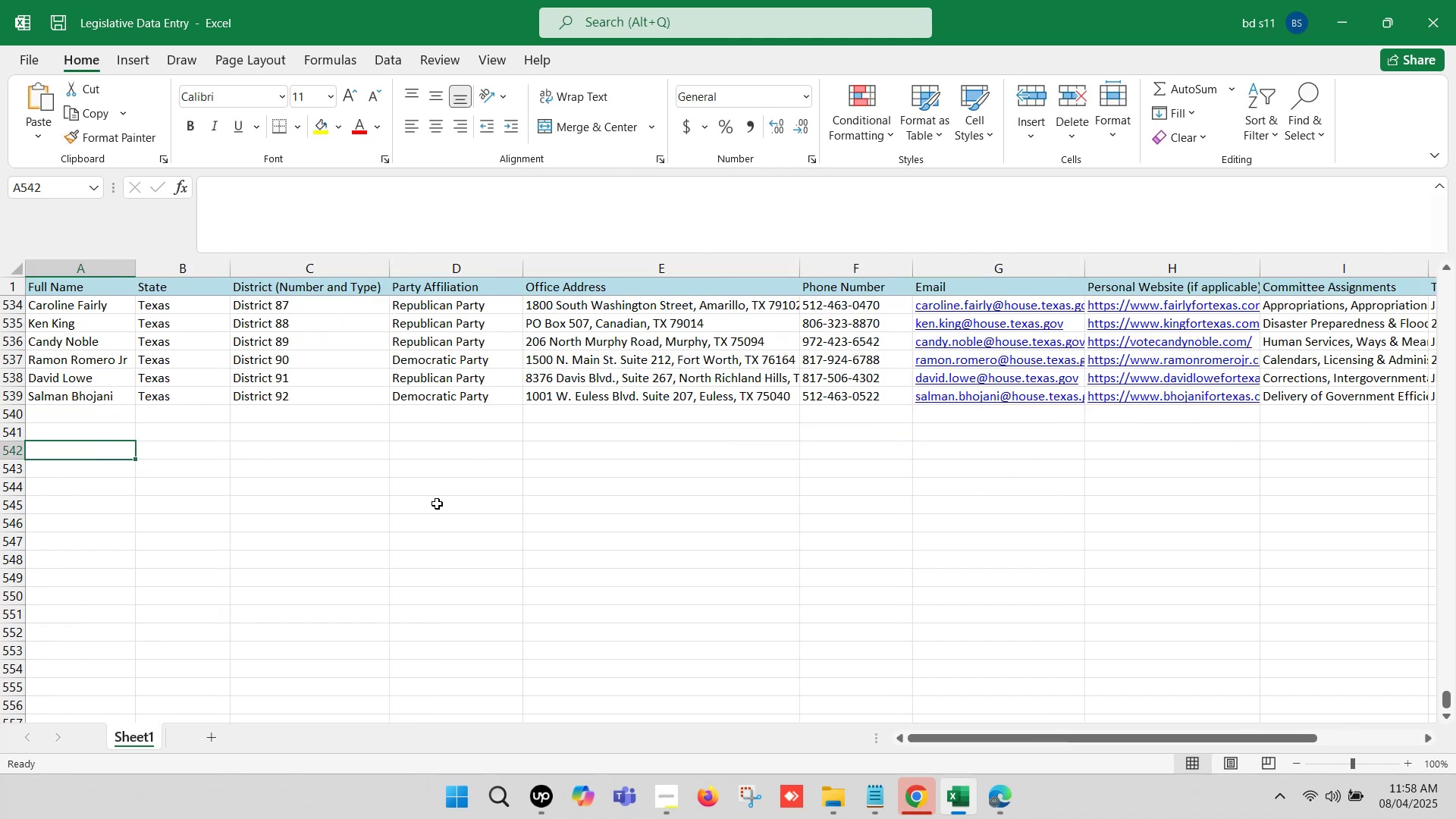 
left_click([414, 494])
 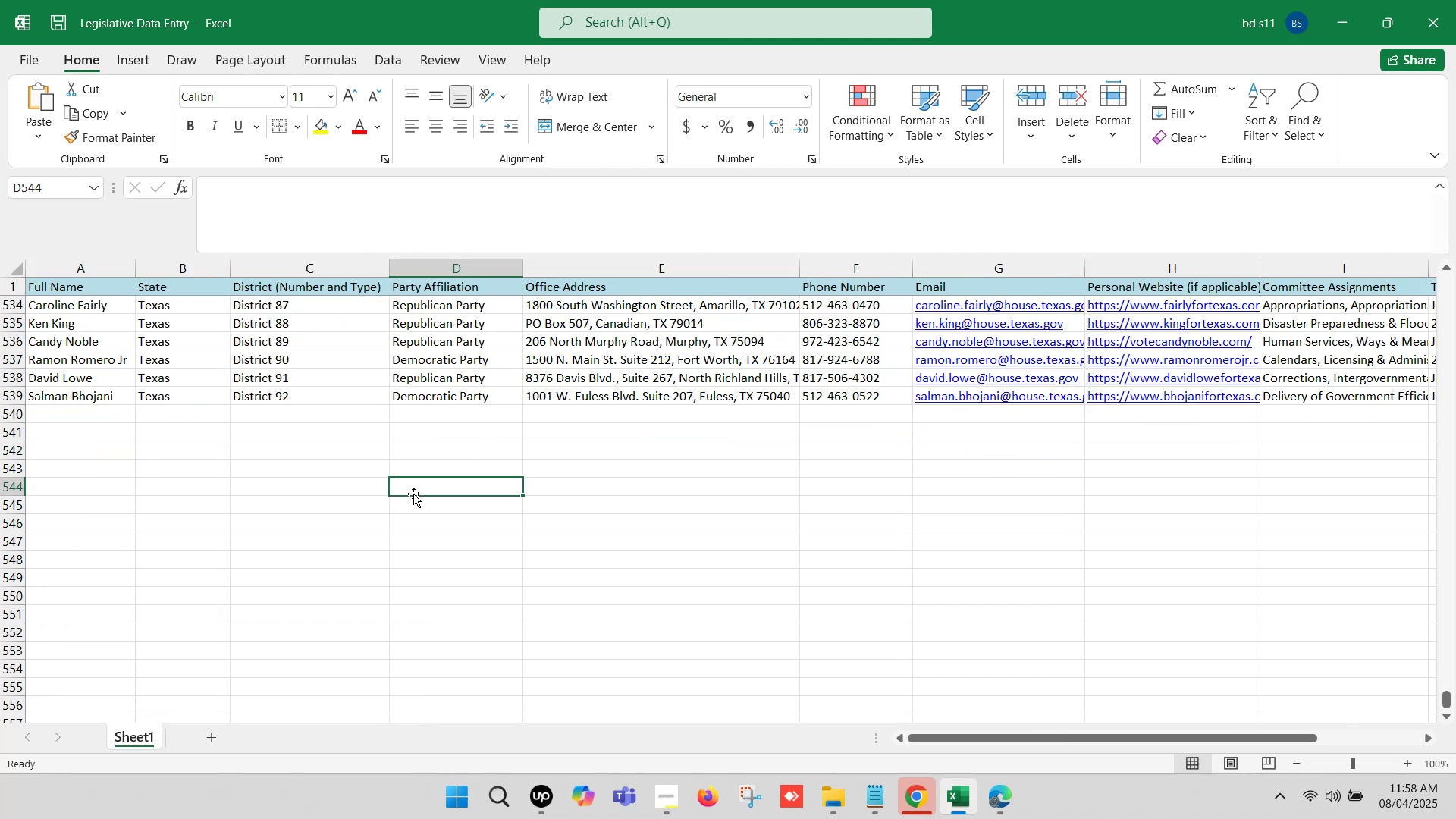 
key(Control+S)
 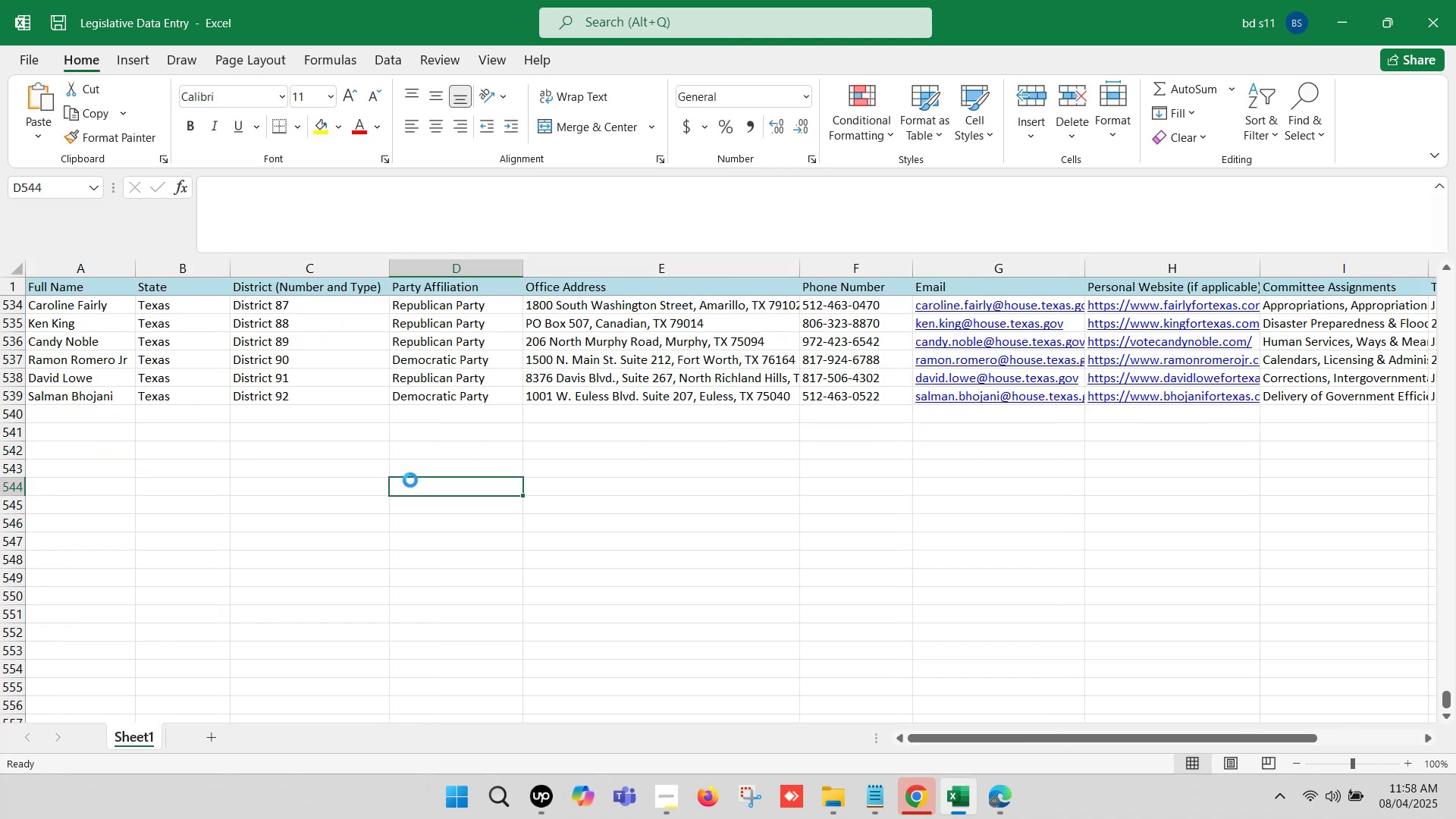 
key(Control+S)
 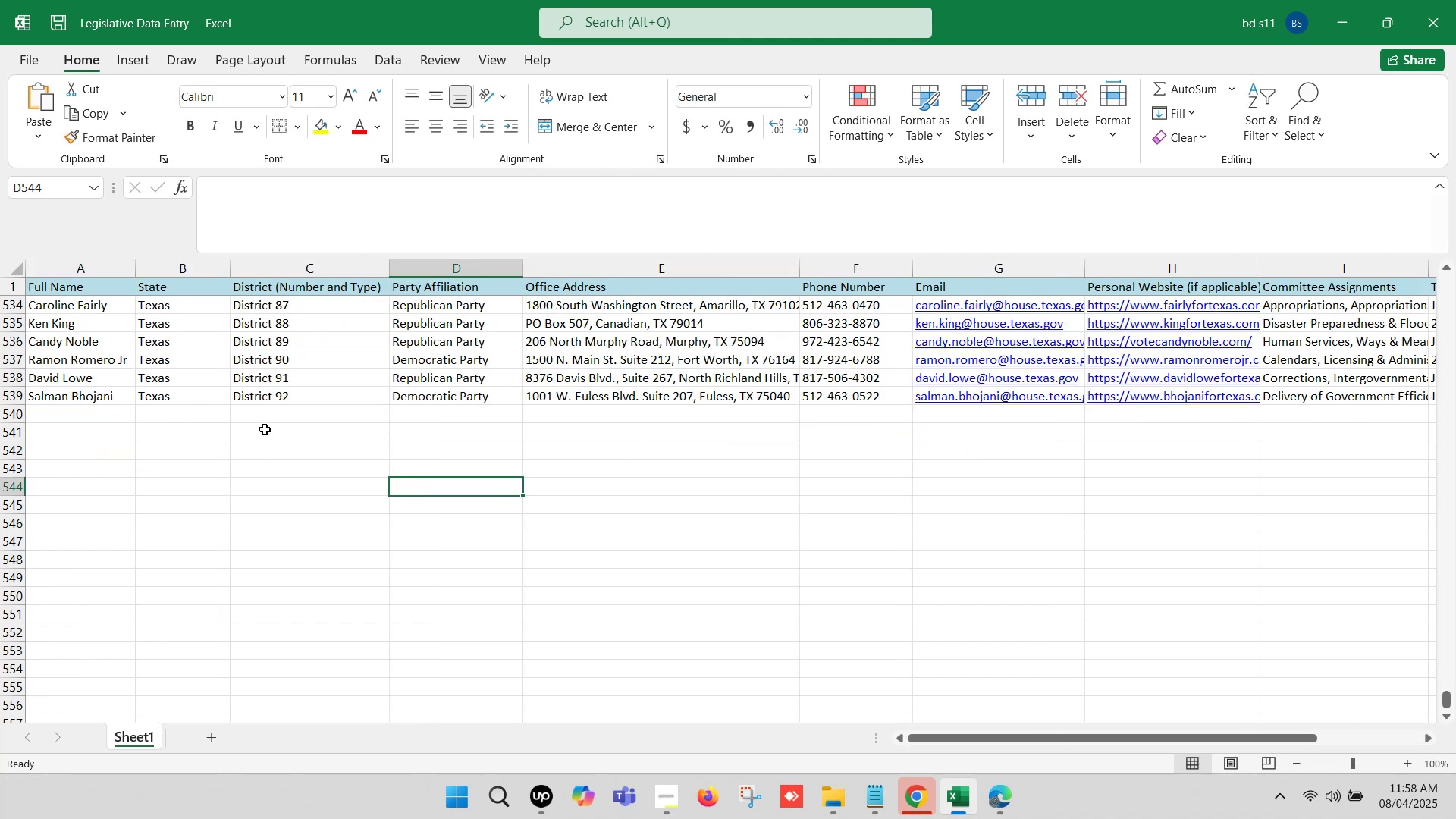 
left_click([241, 419])
 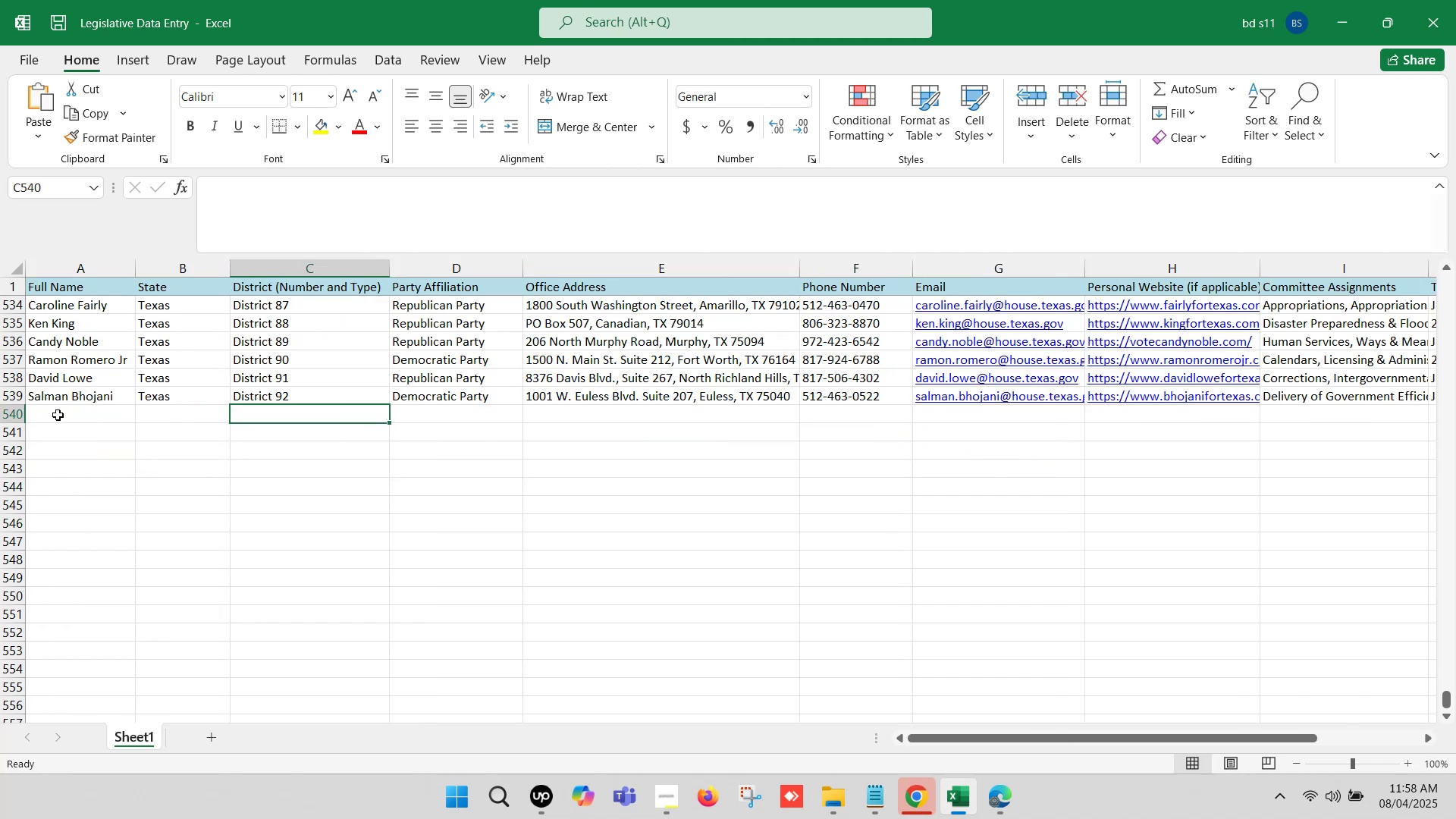 
left_click([58, 415])
 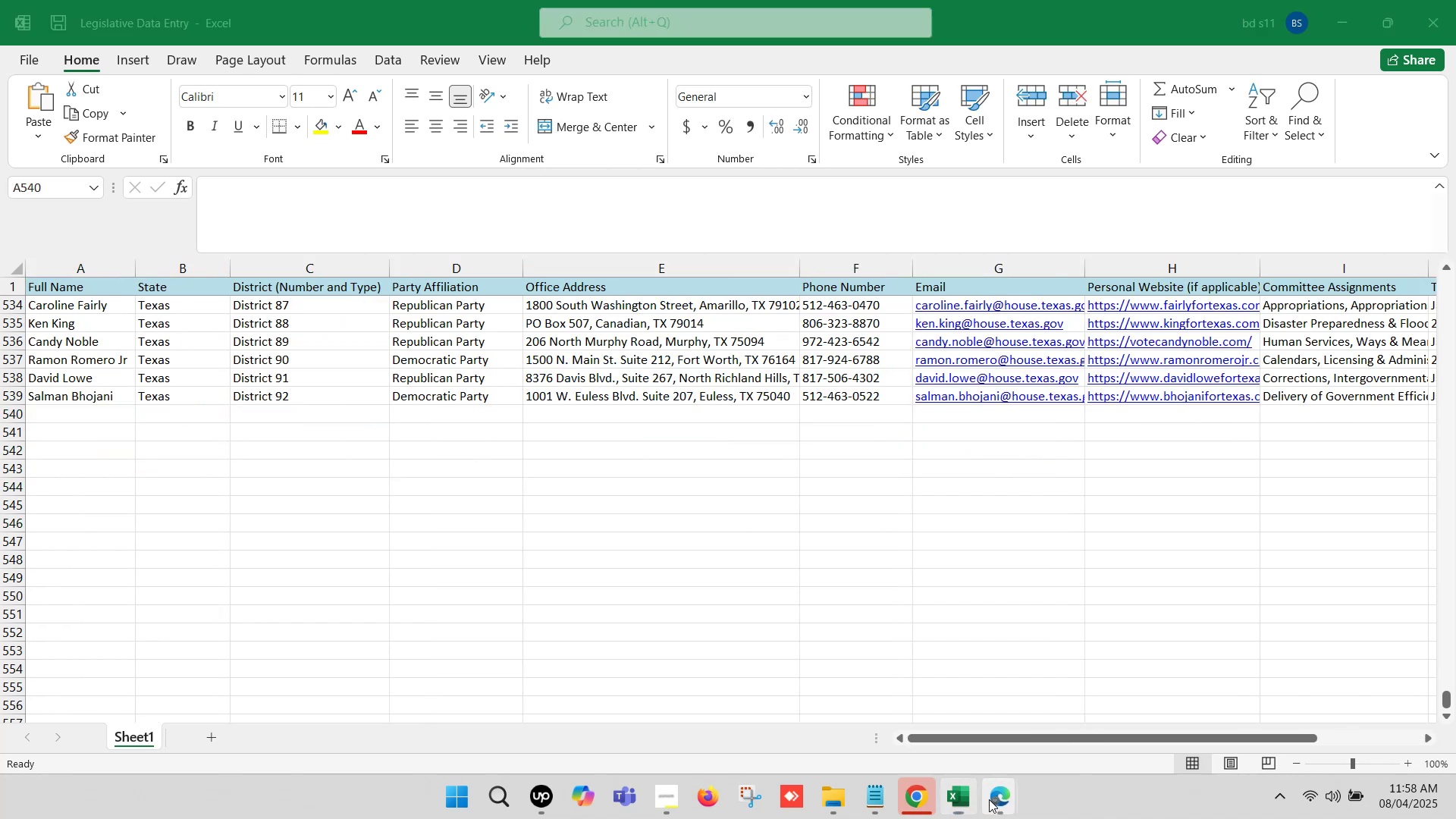 
left_click([886, 692])
 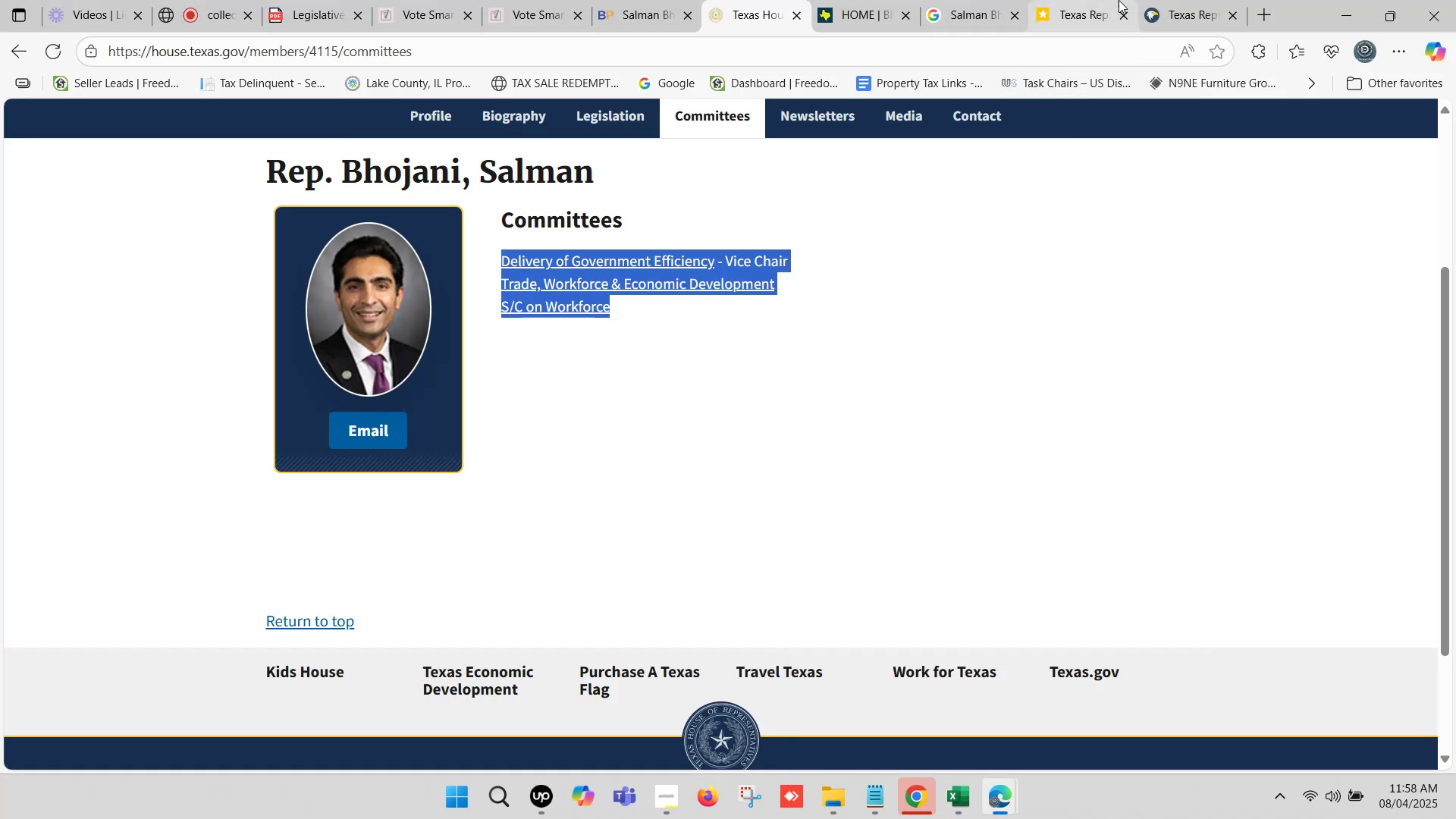 
left_click([1214, 0])
 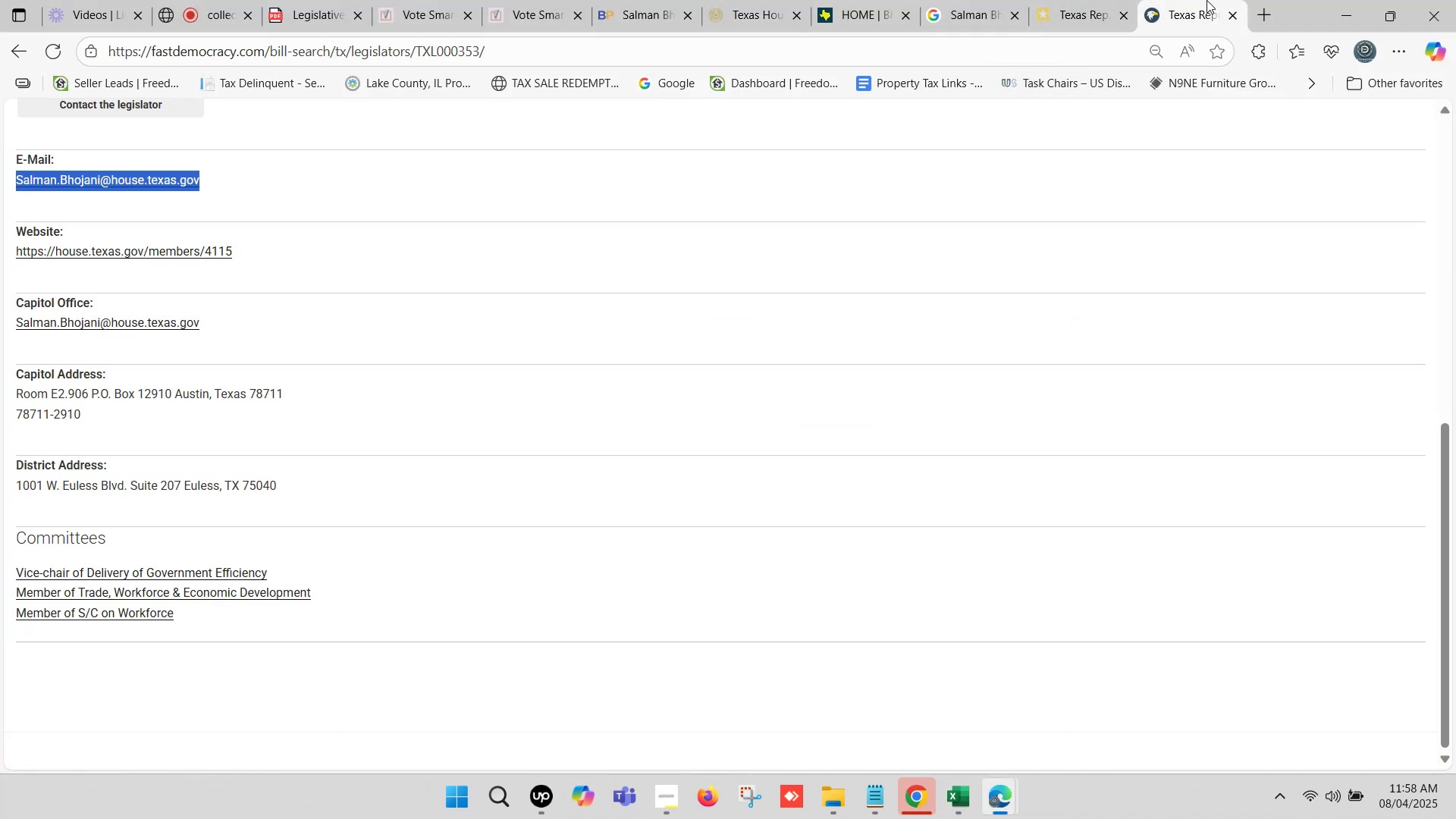 
left_click([1205, 2])
 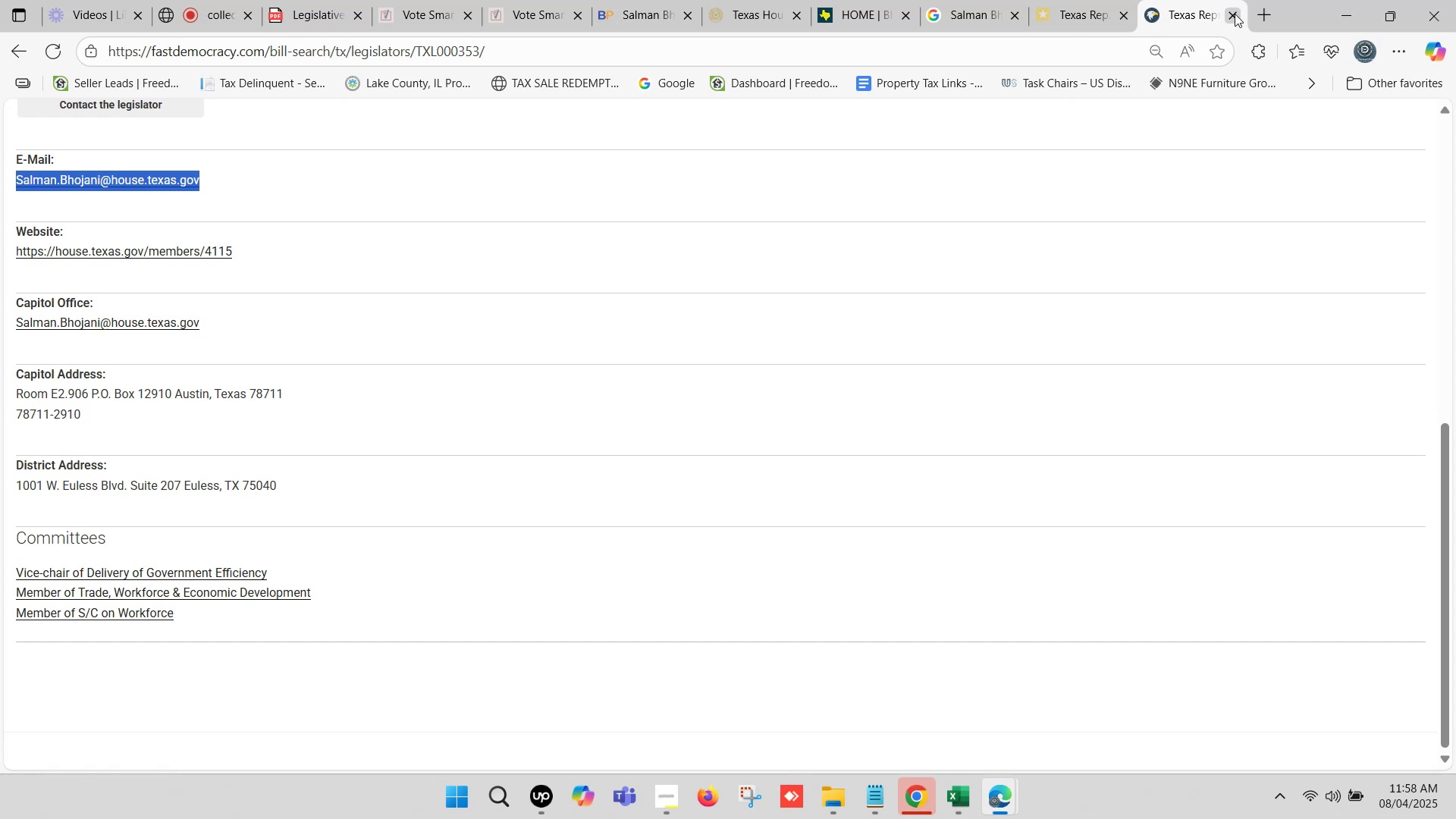 
left_click([1235, 11])
 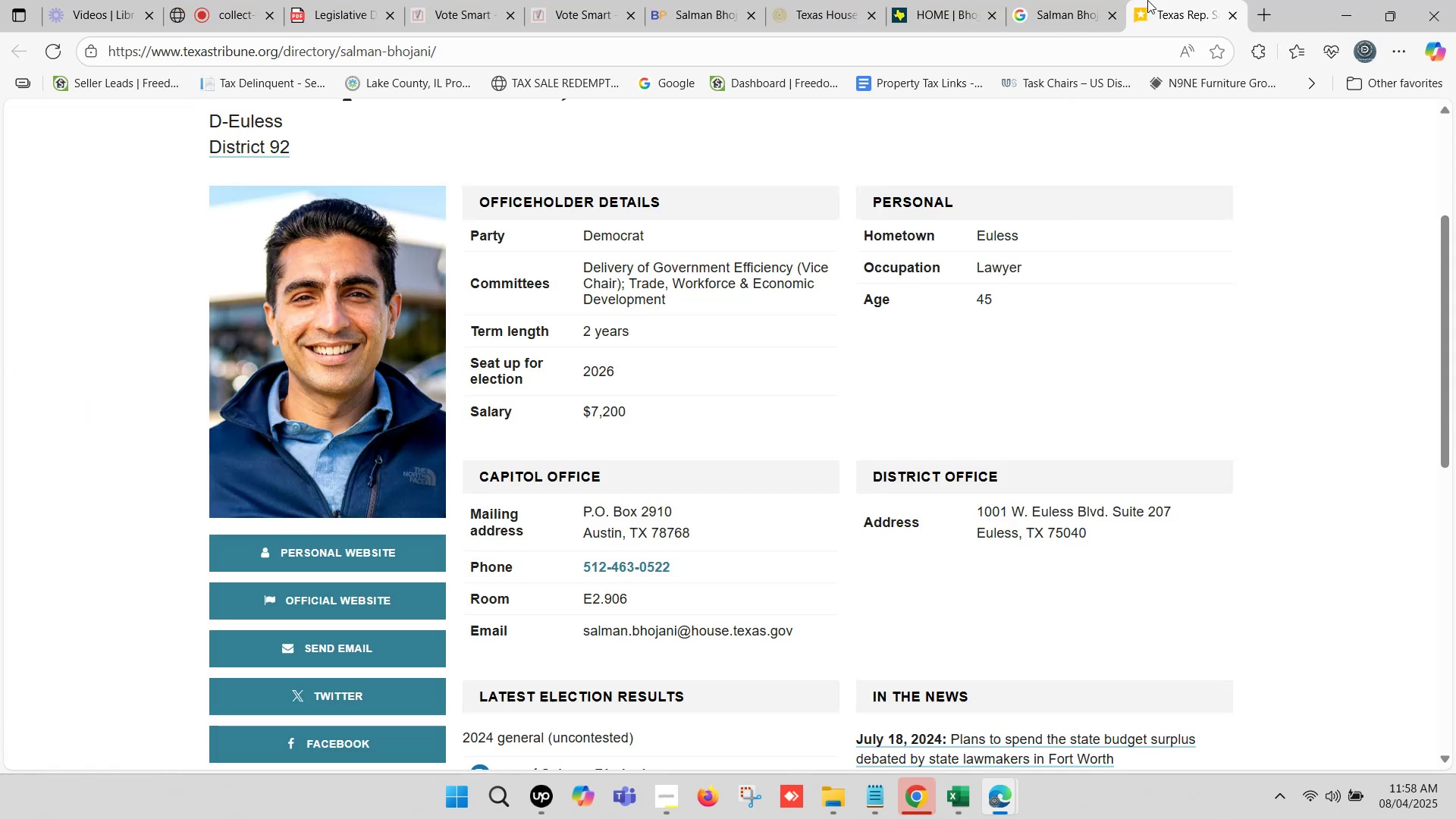 
left_click([1148, 0])
 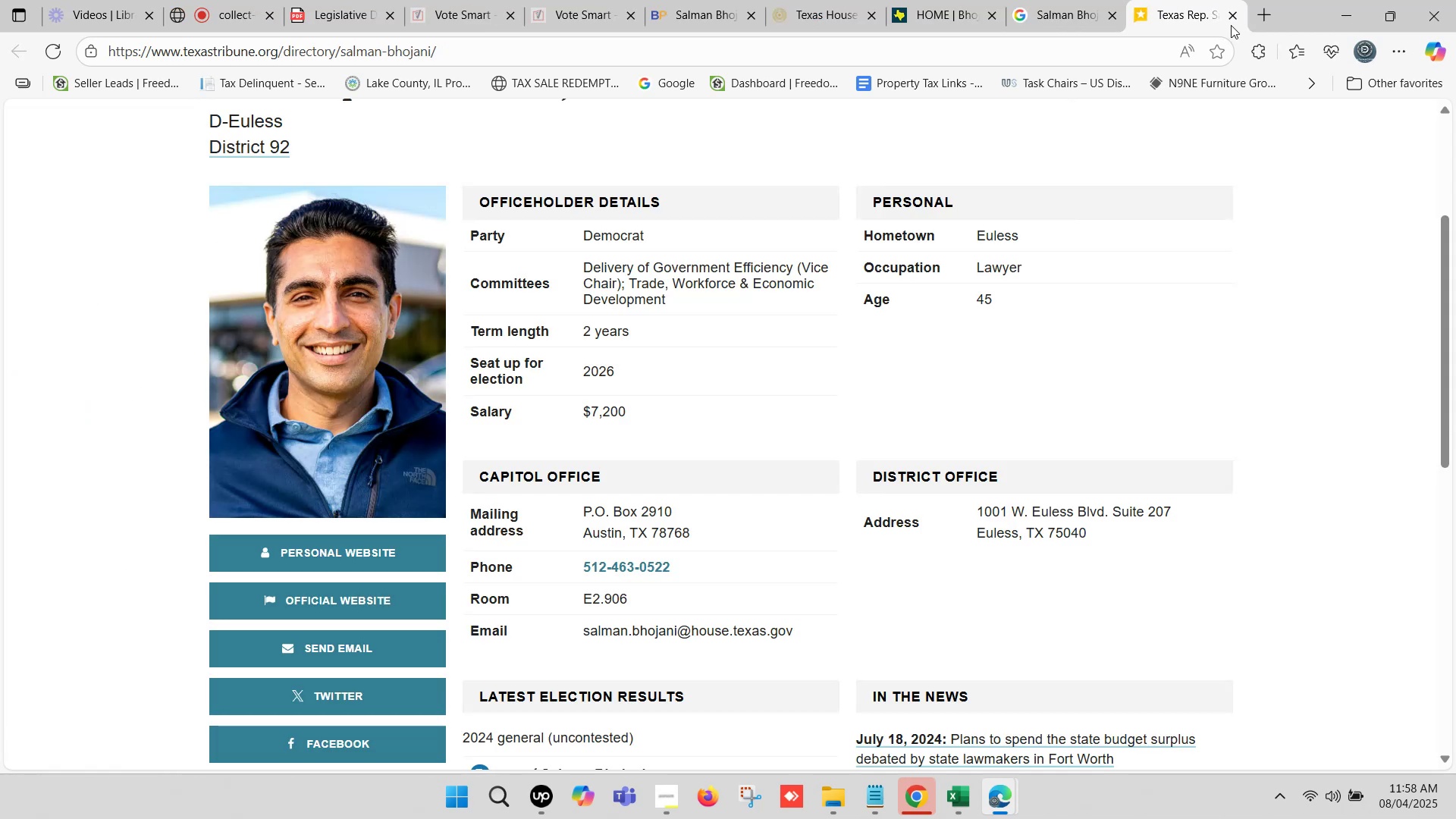 
left_click([1237, 15])
 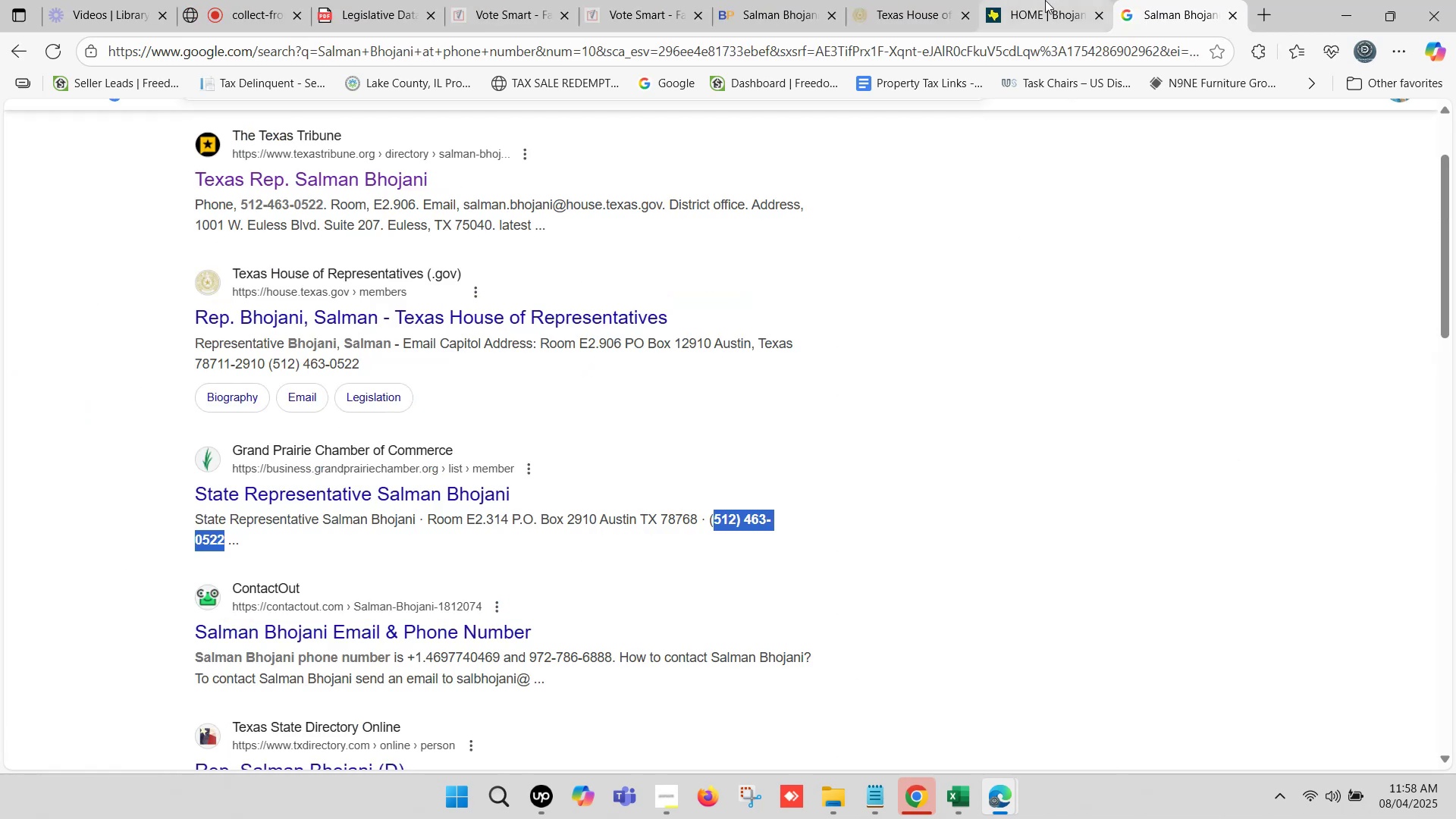 
left_click([1110, 0])
 